 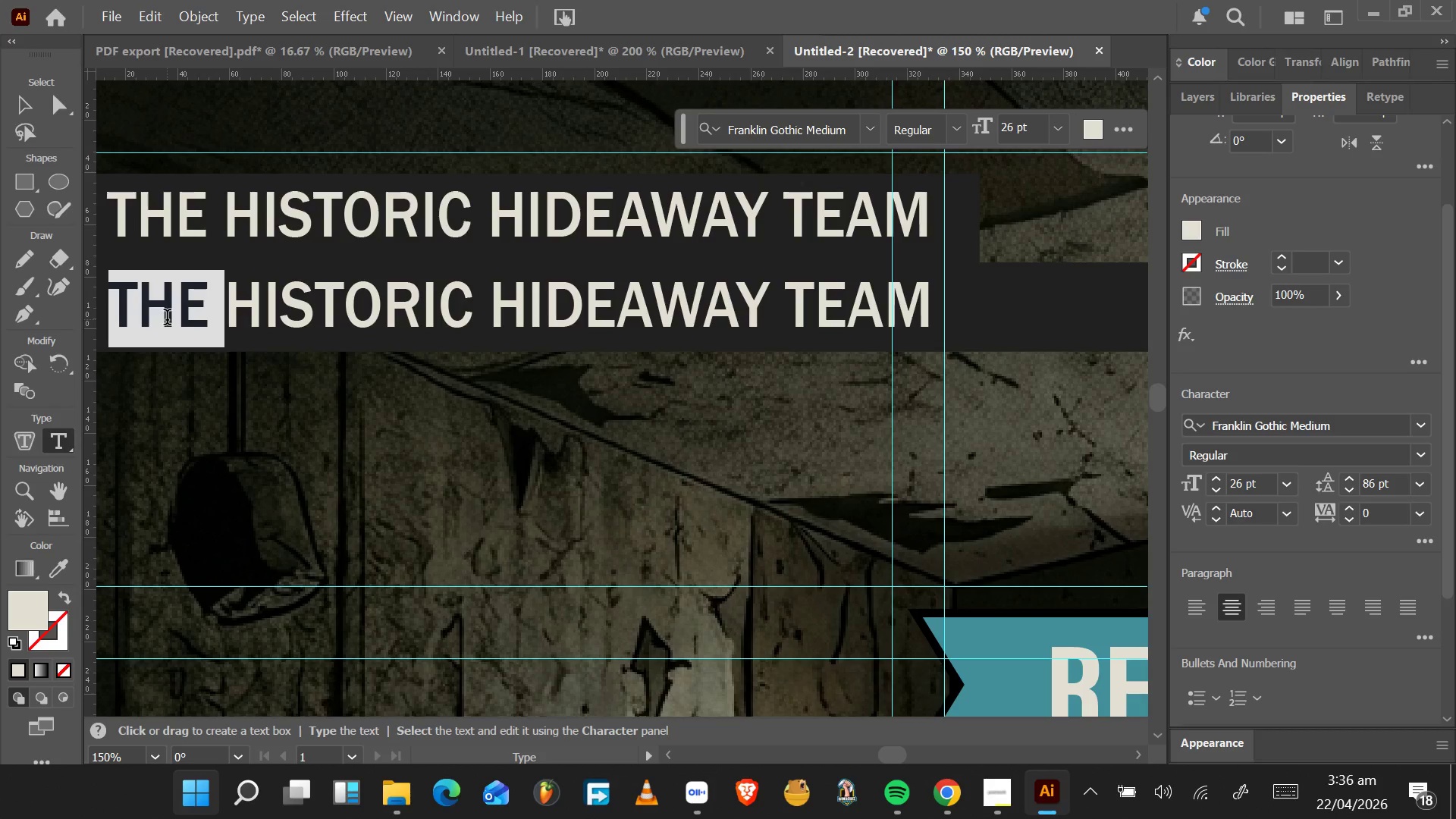 
key(Control+A)
 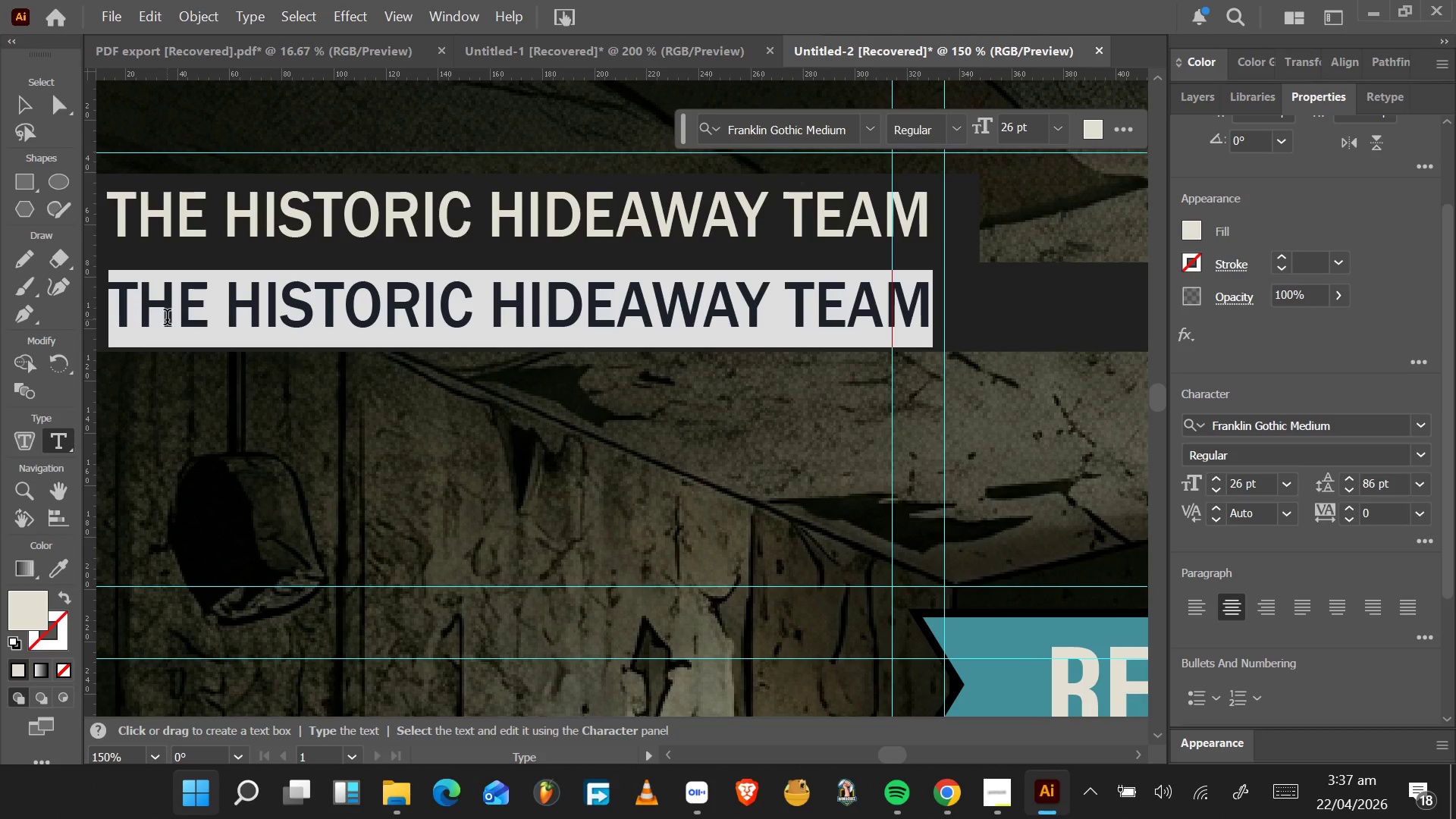 
wait(66.59)
 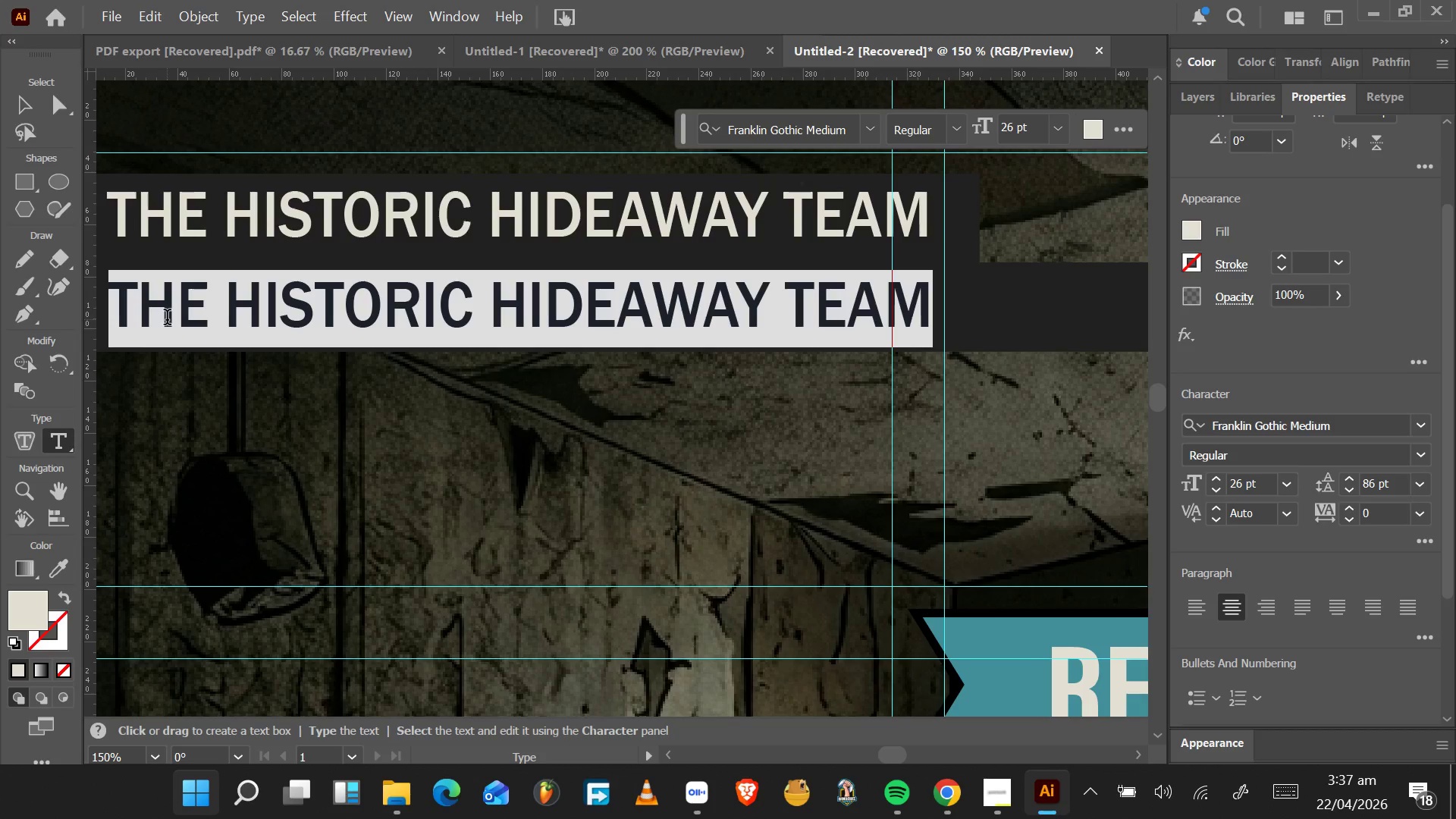 
type(moe)
key(Backspace)
key(Backspace)
type(id c)
 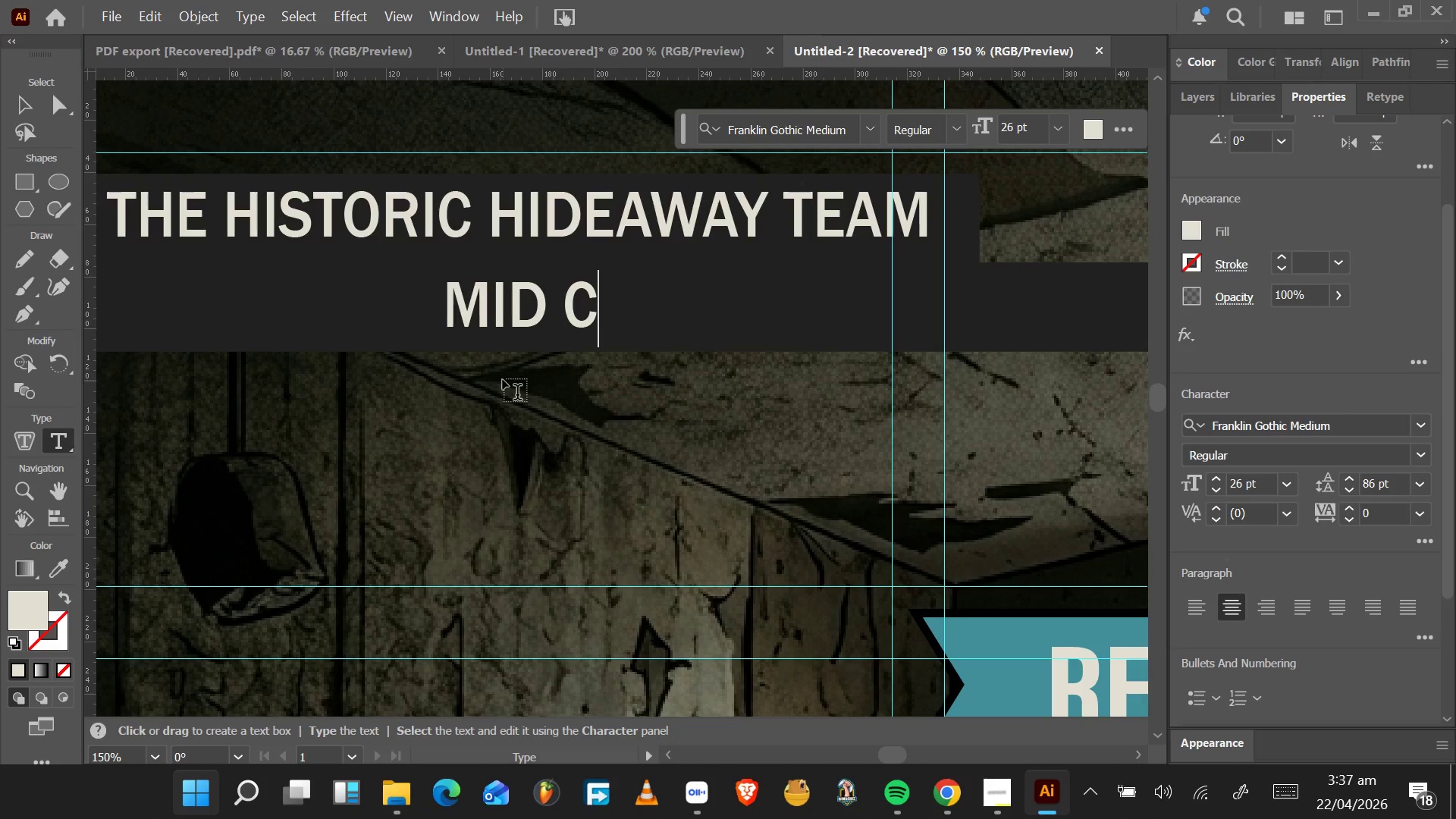 
wait(9.86)
 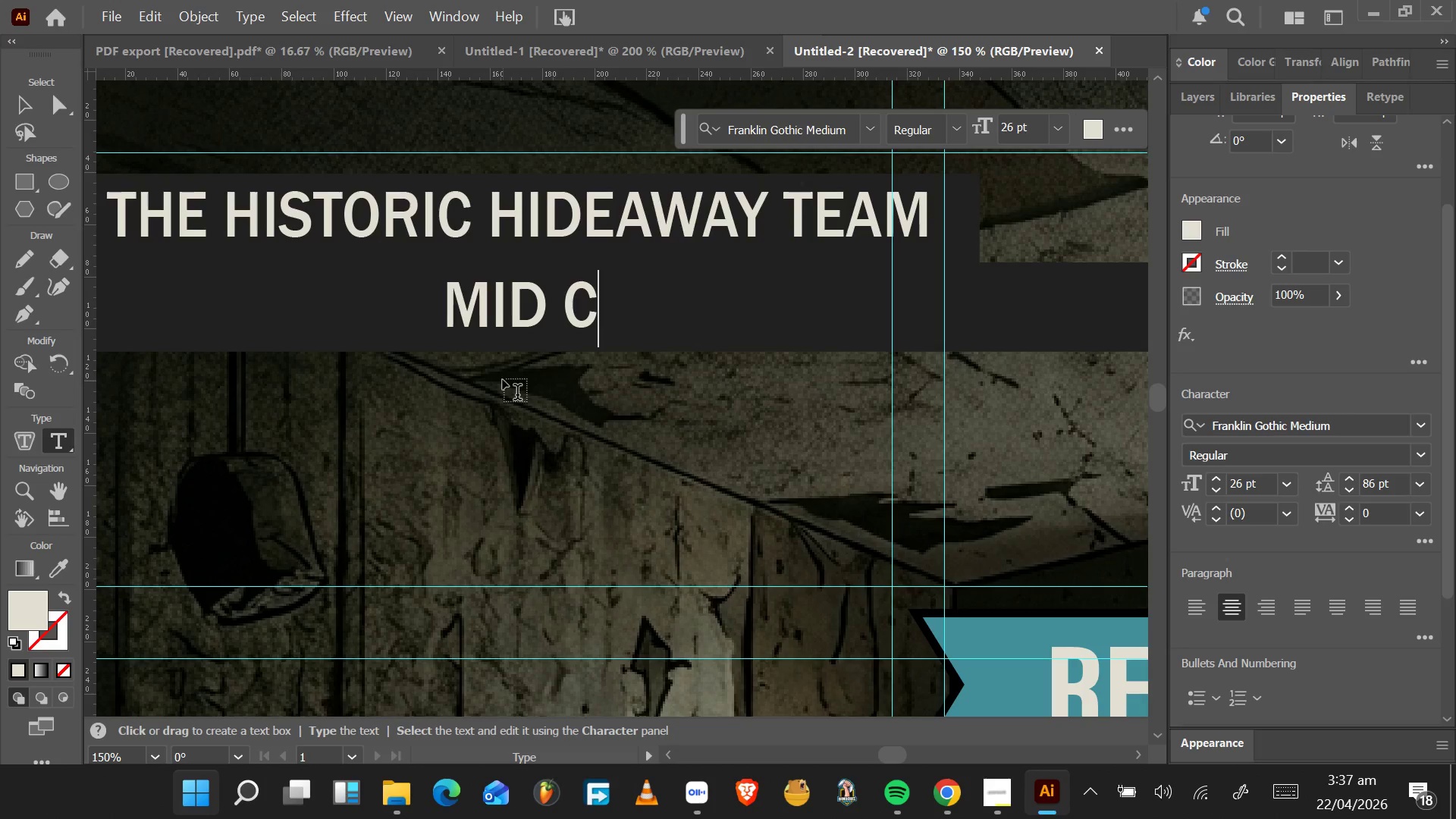 
key(Backspace)
key(Backspace)
type(9)
key(Backspace)
type(0)
key(Backspace)
type(-C)
key(Backspace)
type(century )
 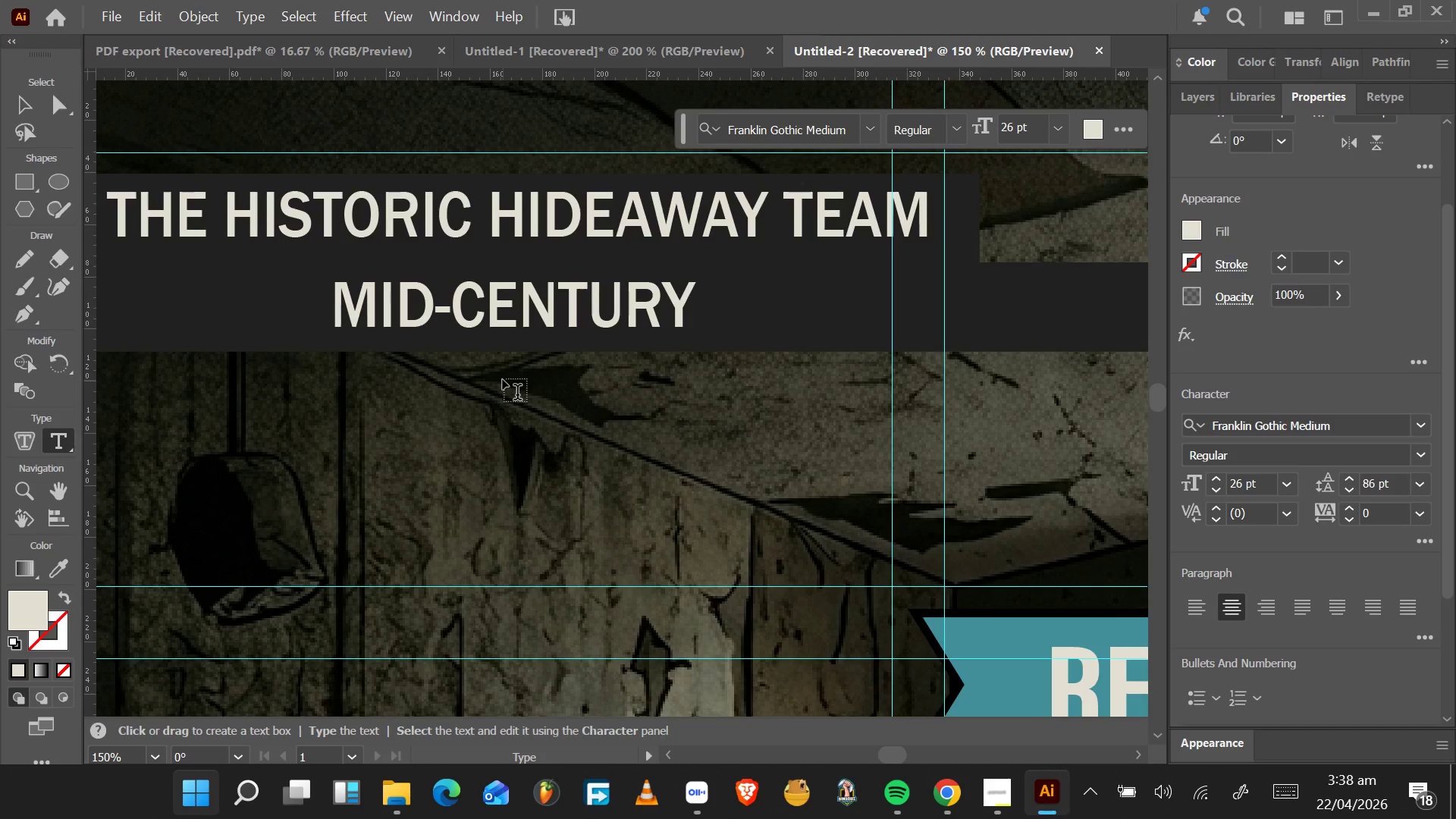 
type(modern )
 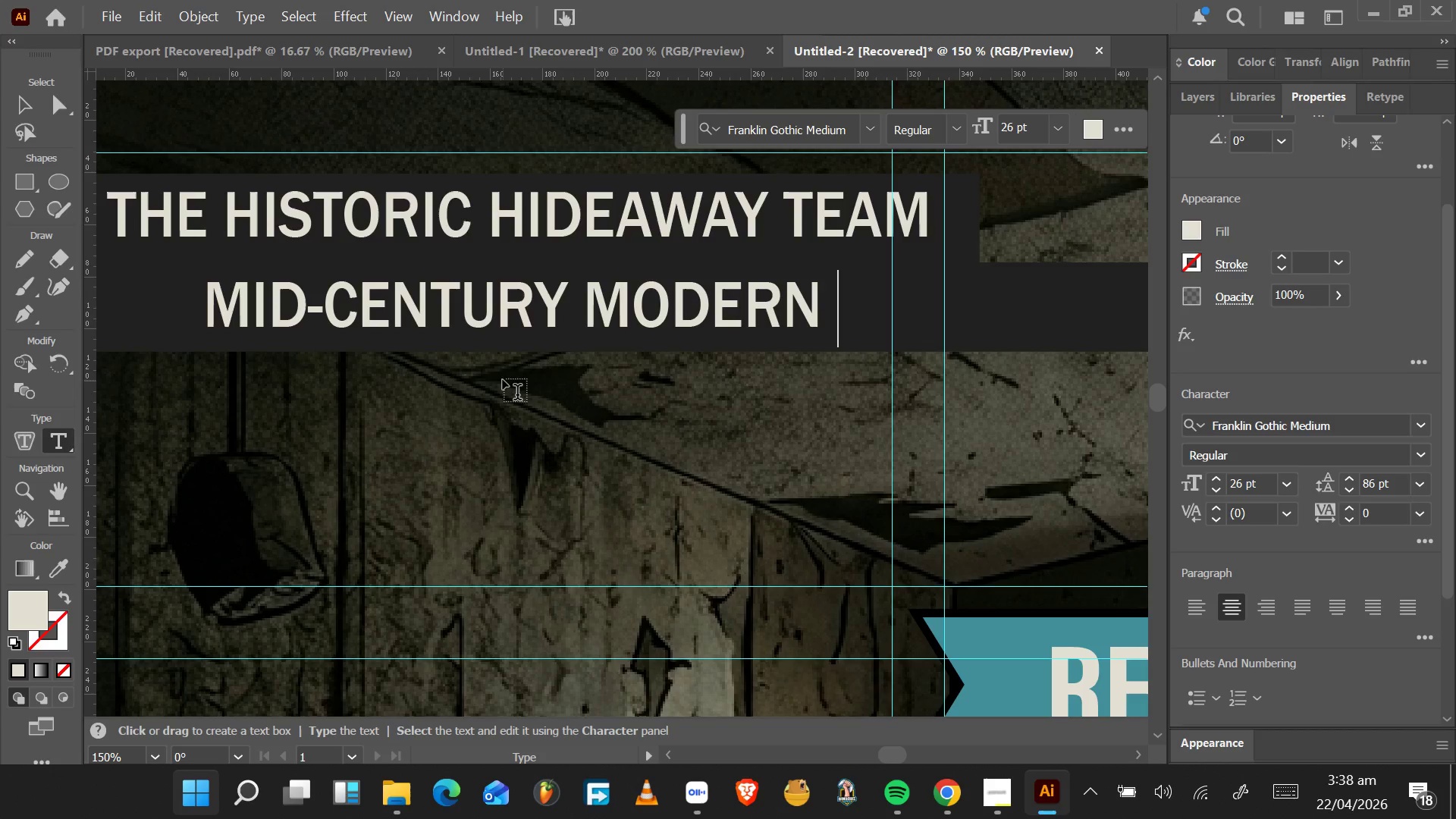 
type(restoration )
 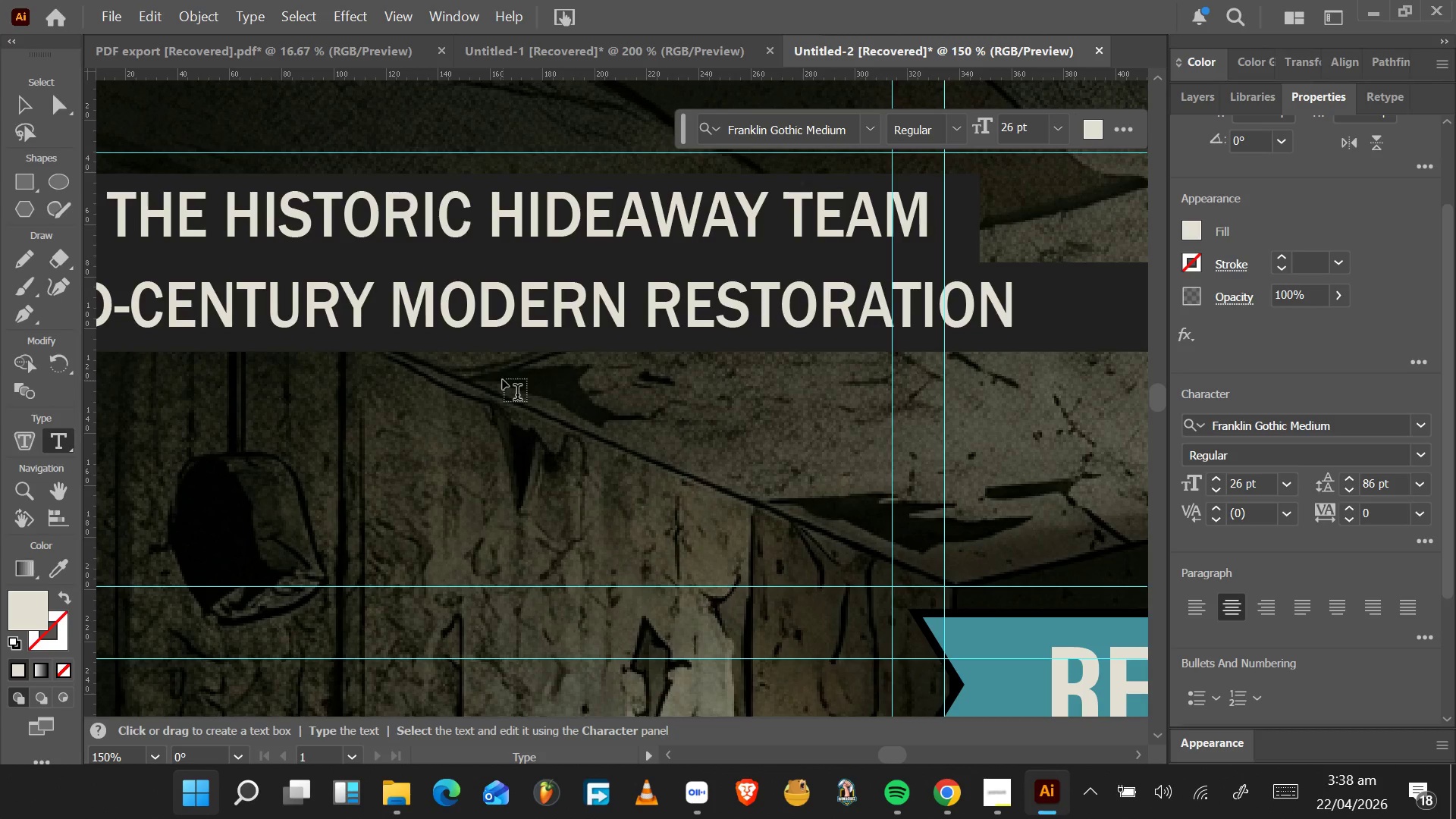 
type(series)
 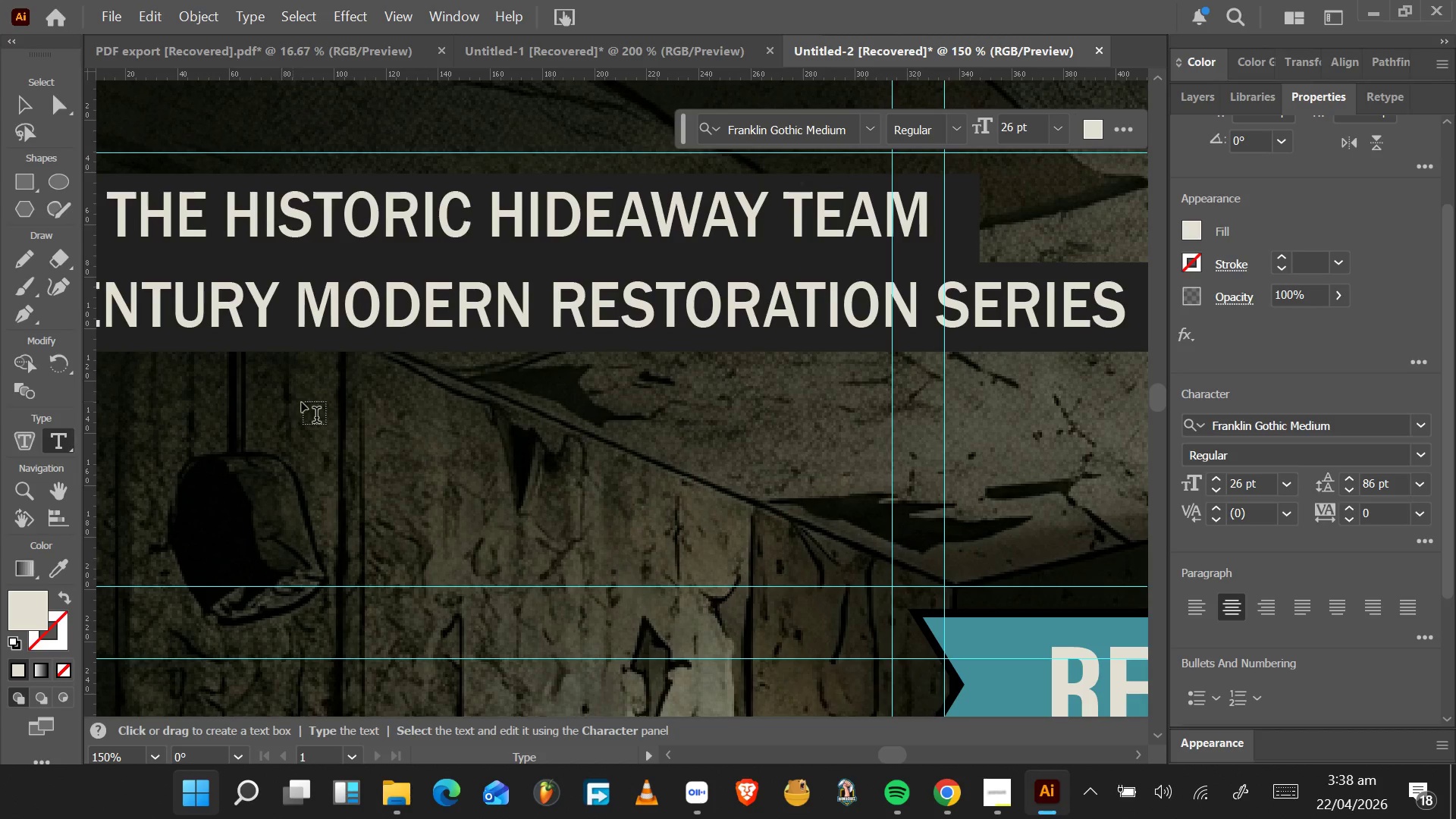 
left_click([22, 98])
 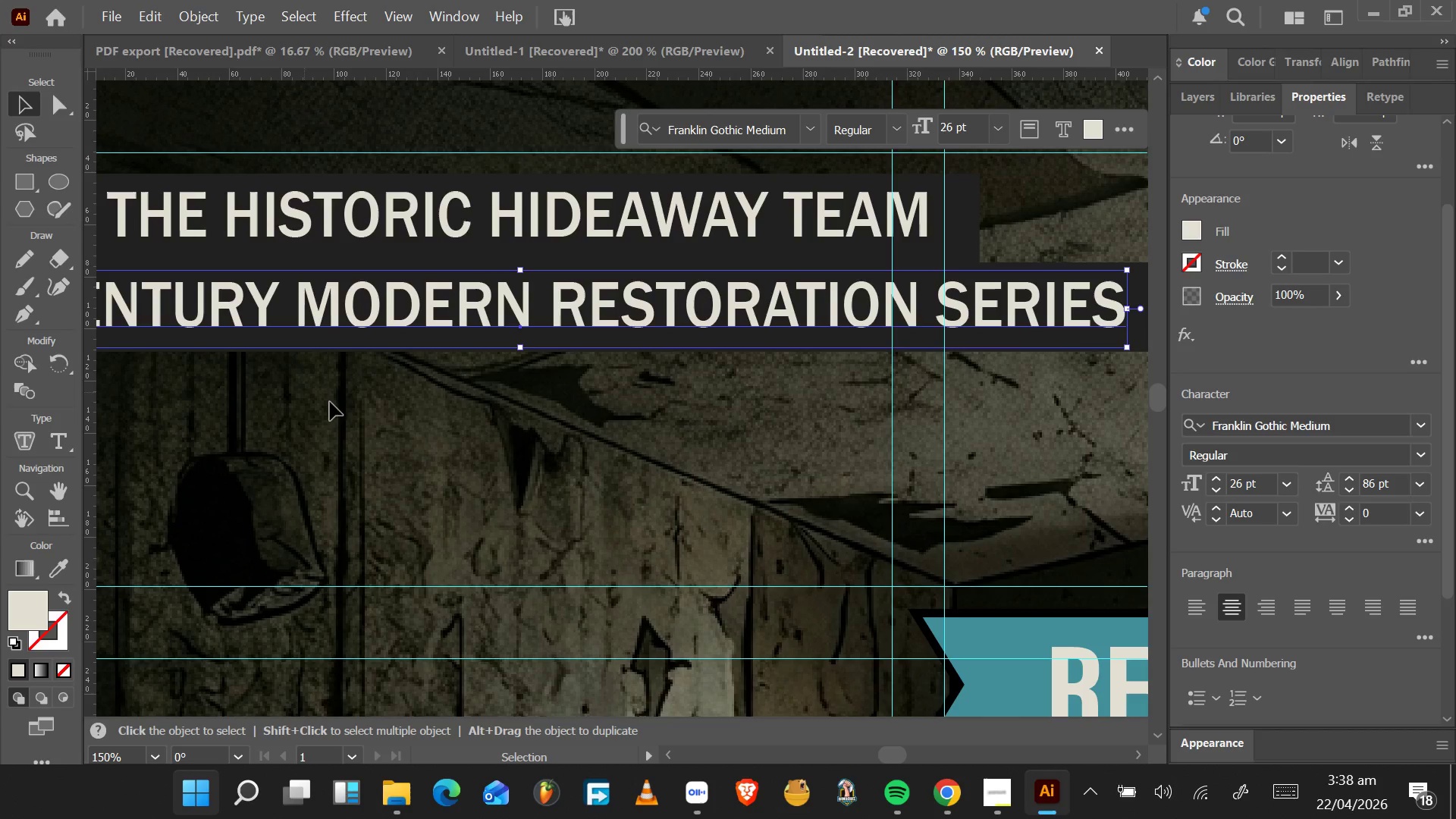 
hold_key(key=AltLeft, duration=1.5)
scroll: coordinate [336, 402], scroll_direction: down, amount: 4.0
 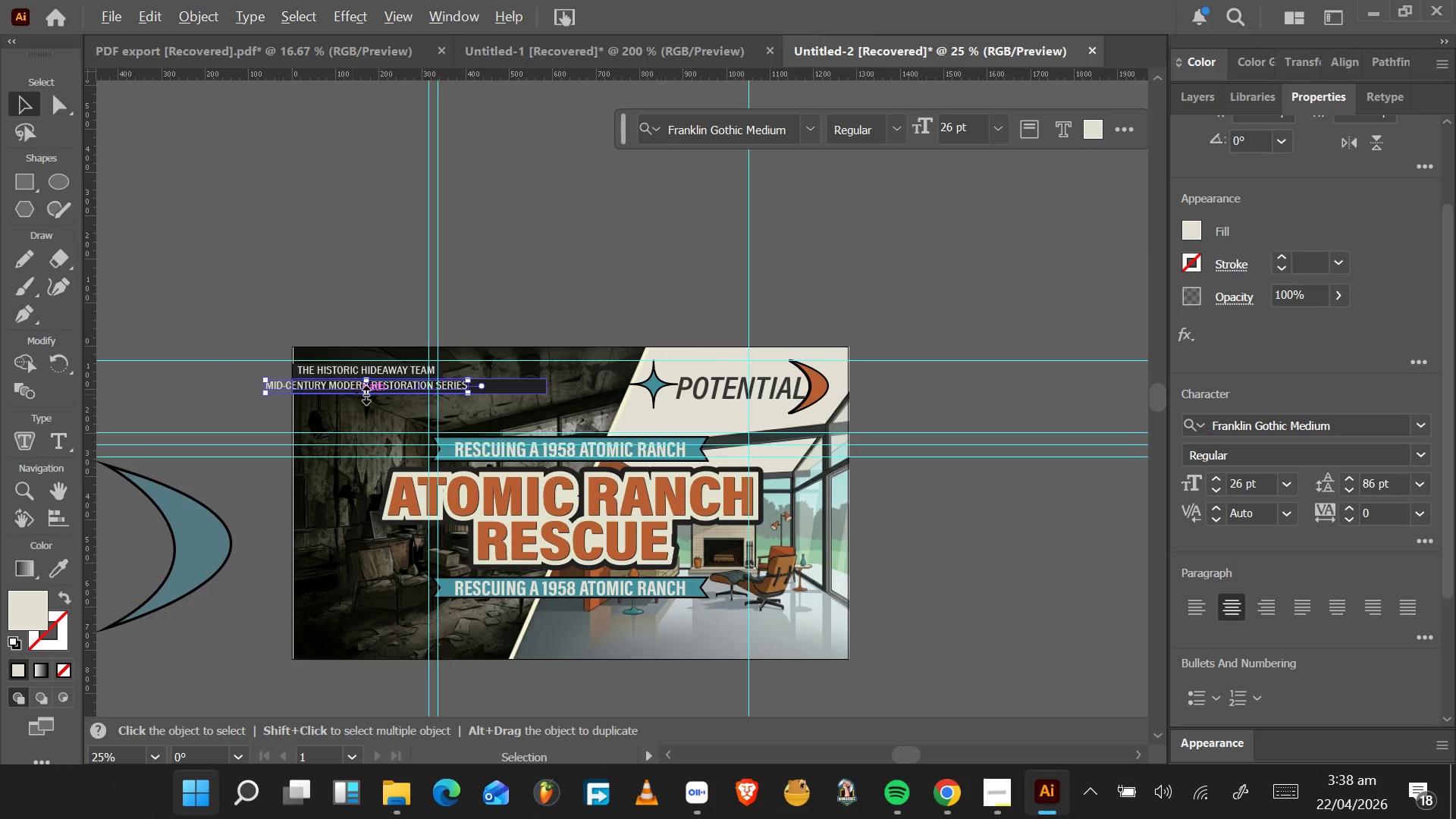 
hold_key(key=AltLeft, duration=0.53)
scroll: coordinate [366, 392], scroll_direction: up, amount: 3.0
 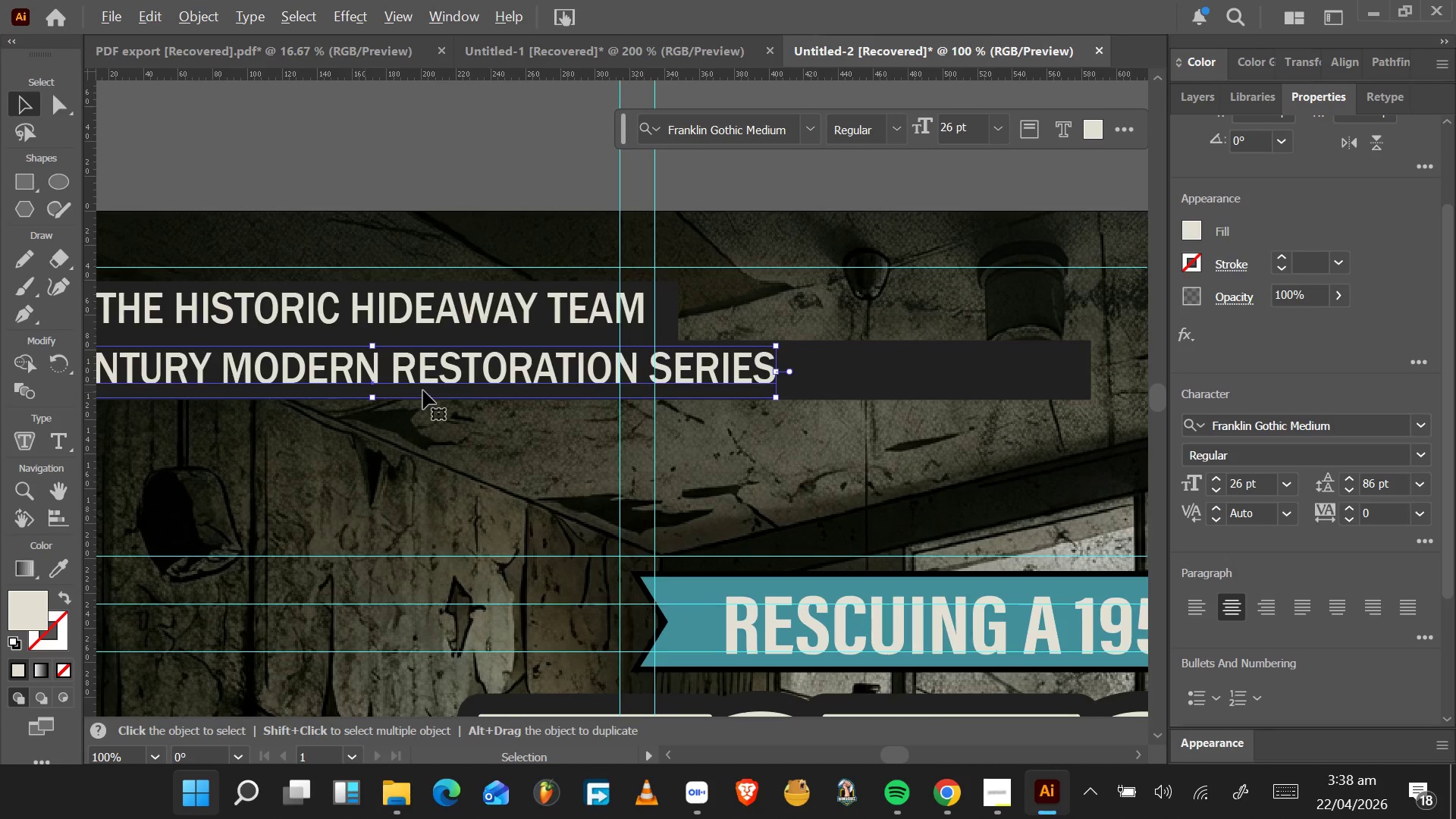 
left_click_drag(start_coordinate=[453, 359], to_coordinate=[690, 353])
 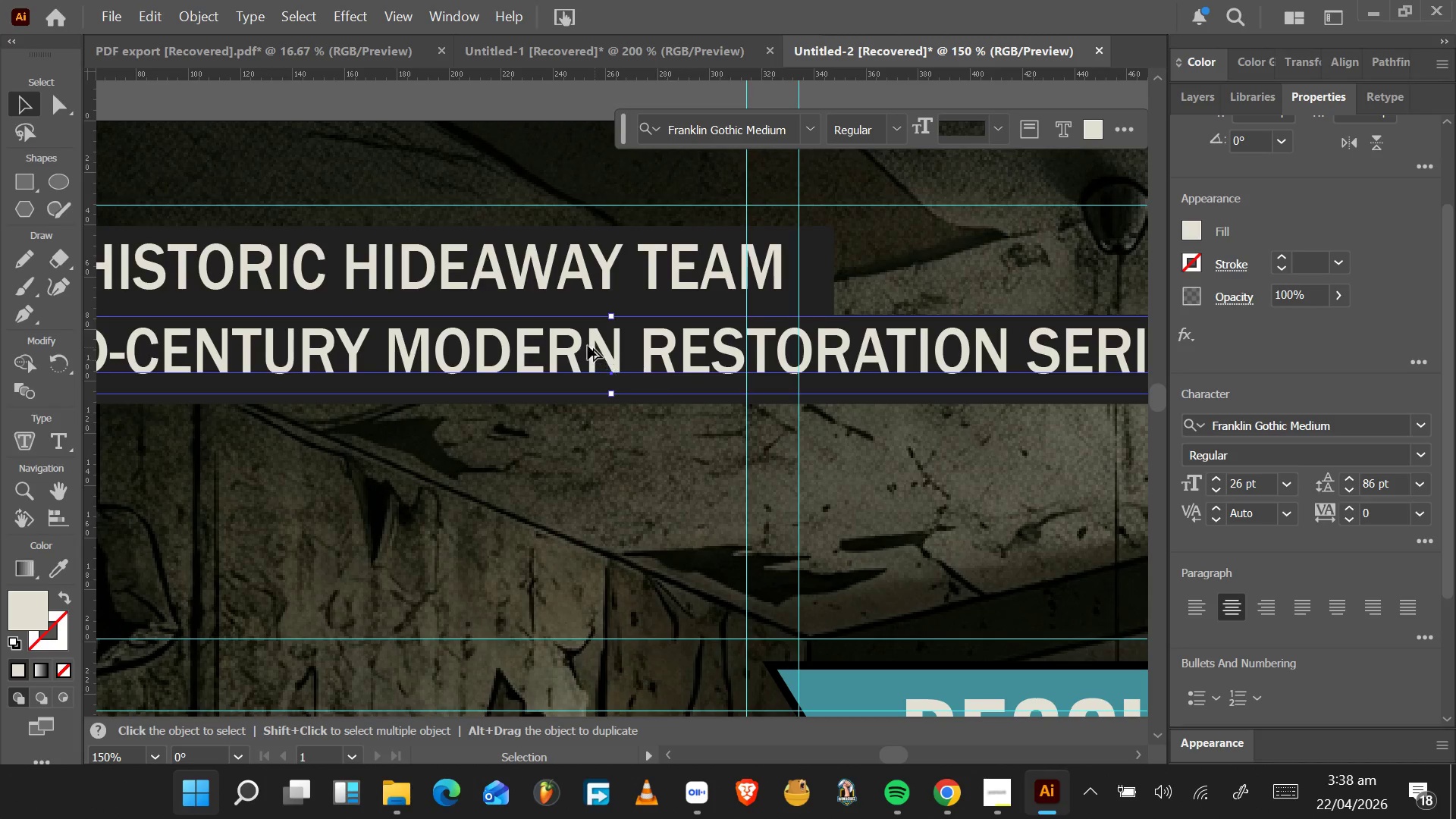 
hold_key(key=AltLeft, duration=0.56)
scroll: coordinate [593, 351], scroll_direction: down, amount: 3.0
 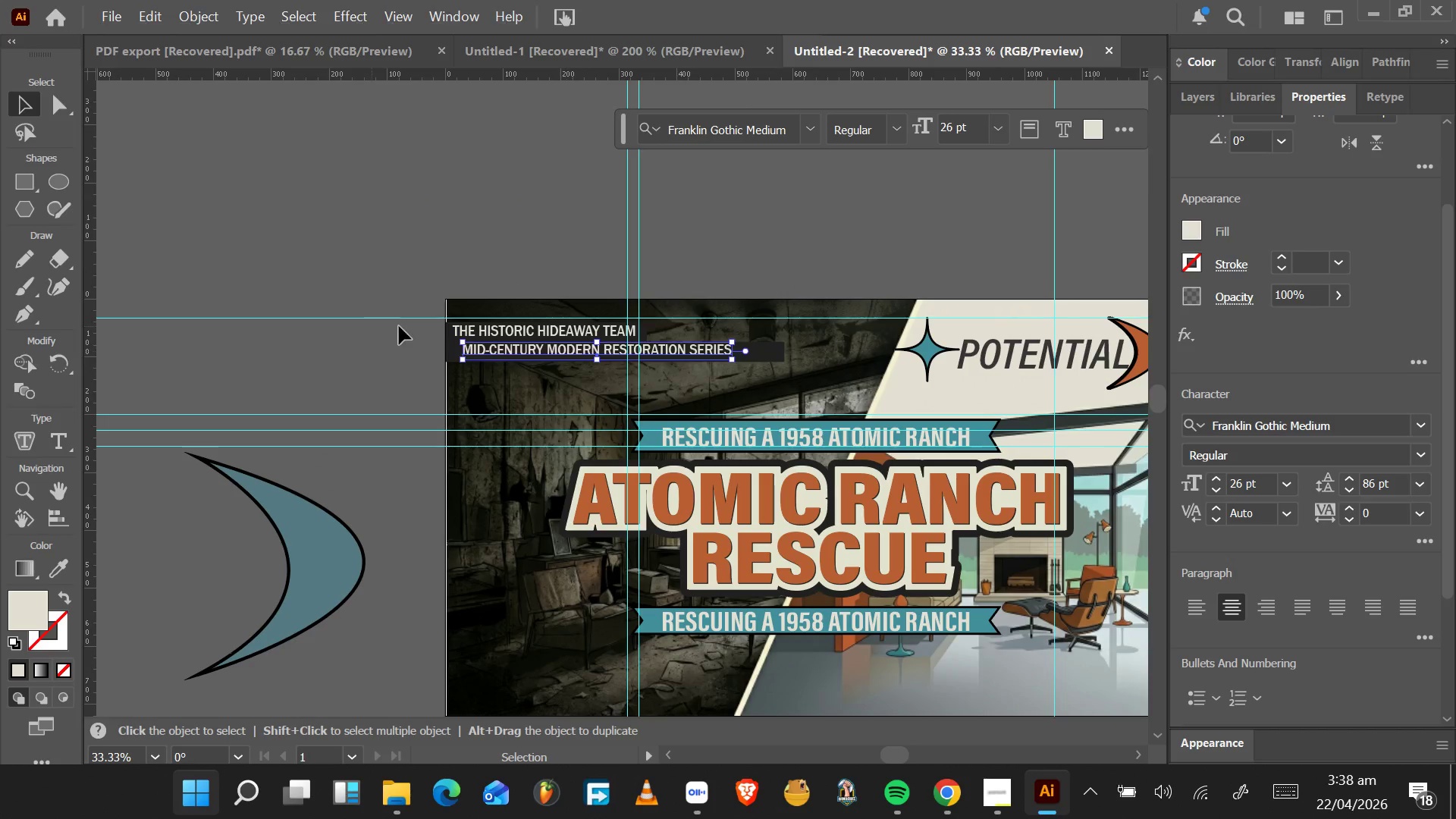 
hold_key(key=AltLeft, duration=1.12)
scroll: coordinate [469, 334], scroll_direction: up, amount: 3.0
 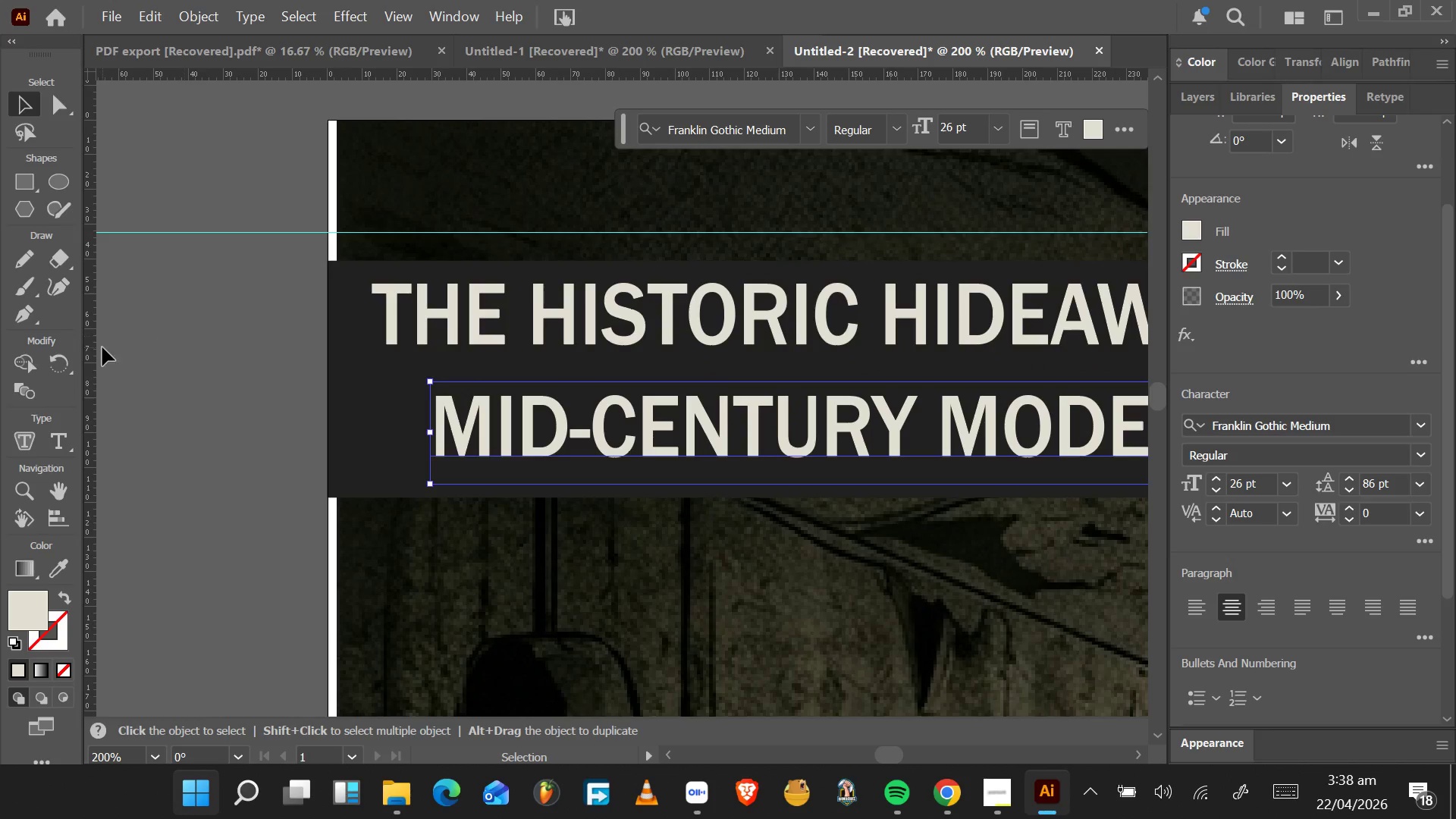 
left_click_drag(start_coordinate=[89, 346], to_coordinate=[372, 301])
 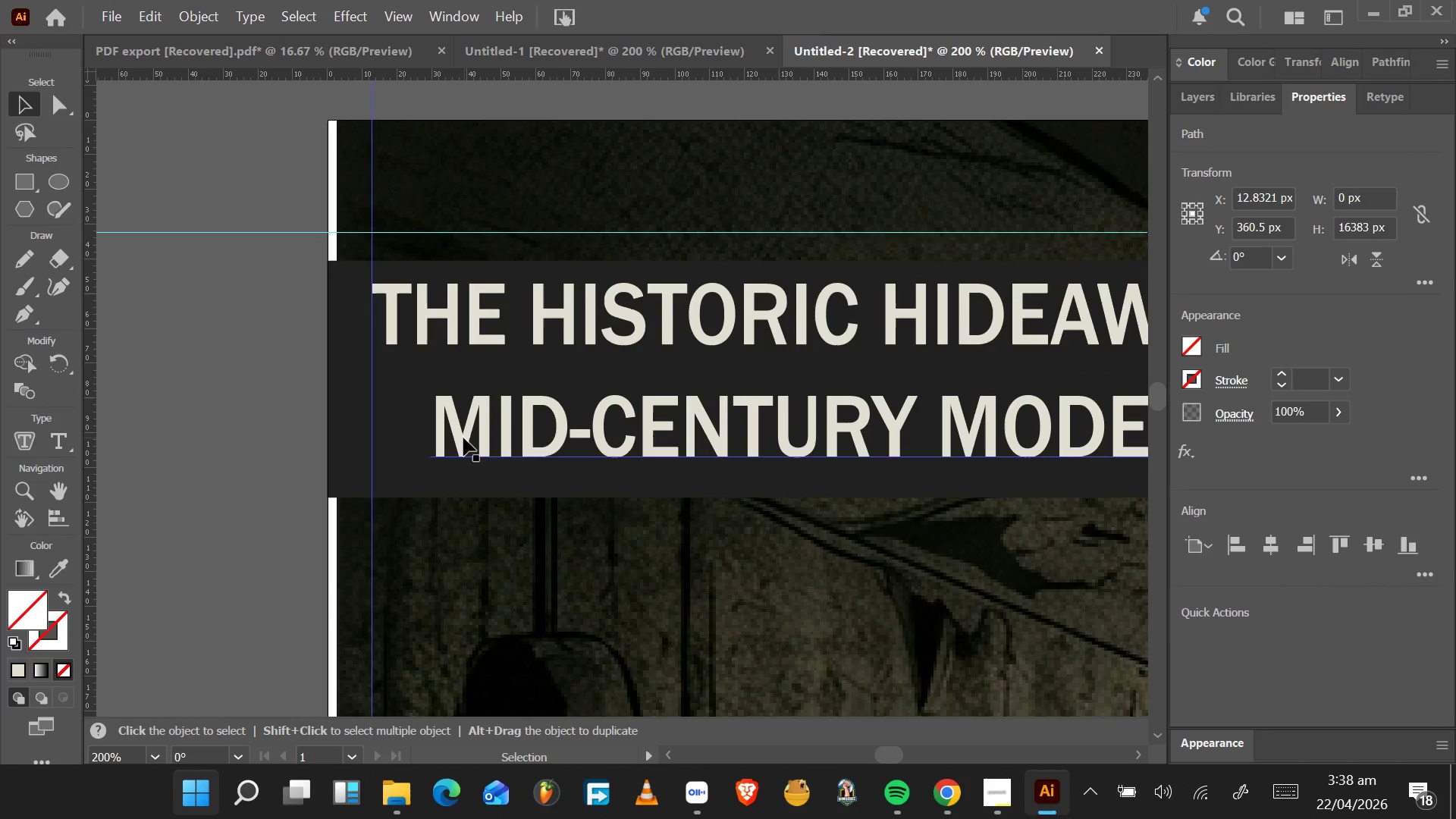 
left_click_drag(start_coordinate=[460, 437], to_coordinate=[397, 428])
 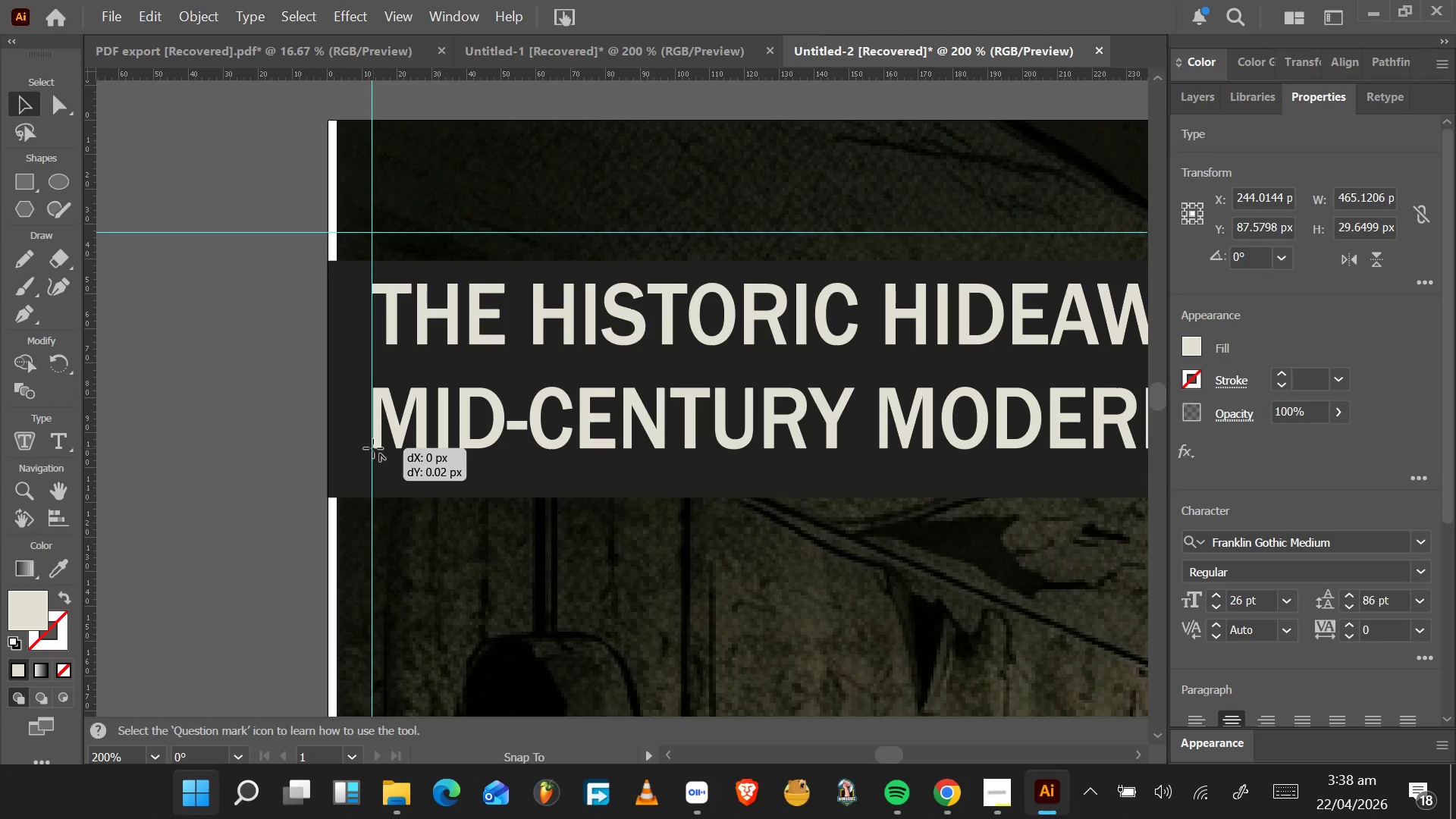 
hold_key(key=AltLeft, duration=0.89)
scroll: coordinate [373, 448], scroll_direction: up, amount: 5.0
 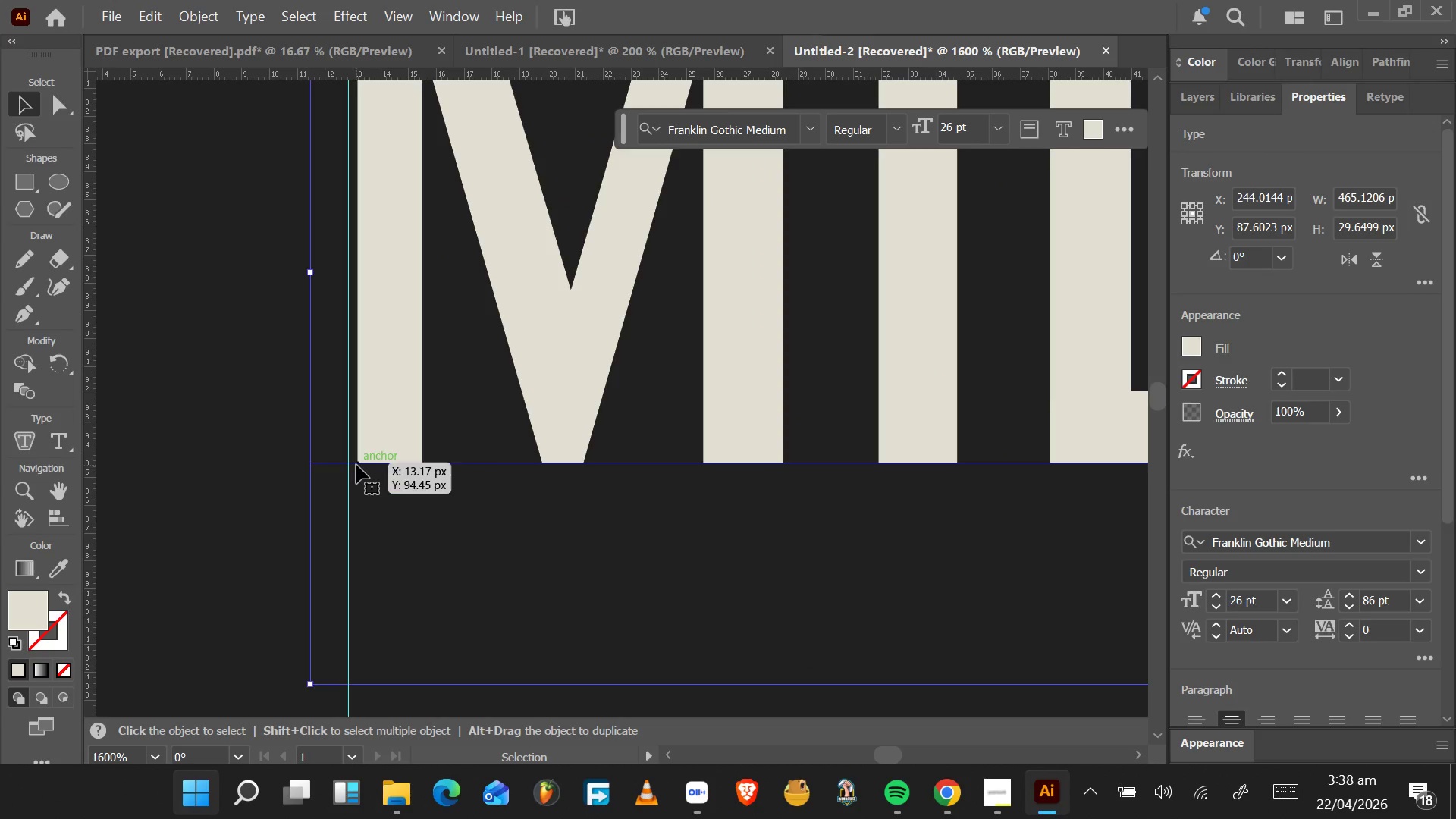 
left_click_drag(start_coordinate=[357, 464], to_coordinate=[348, 464])
 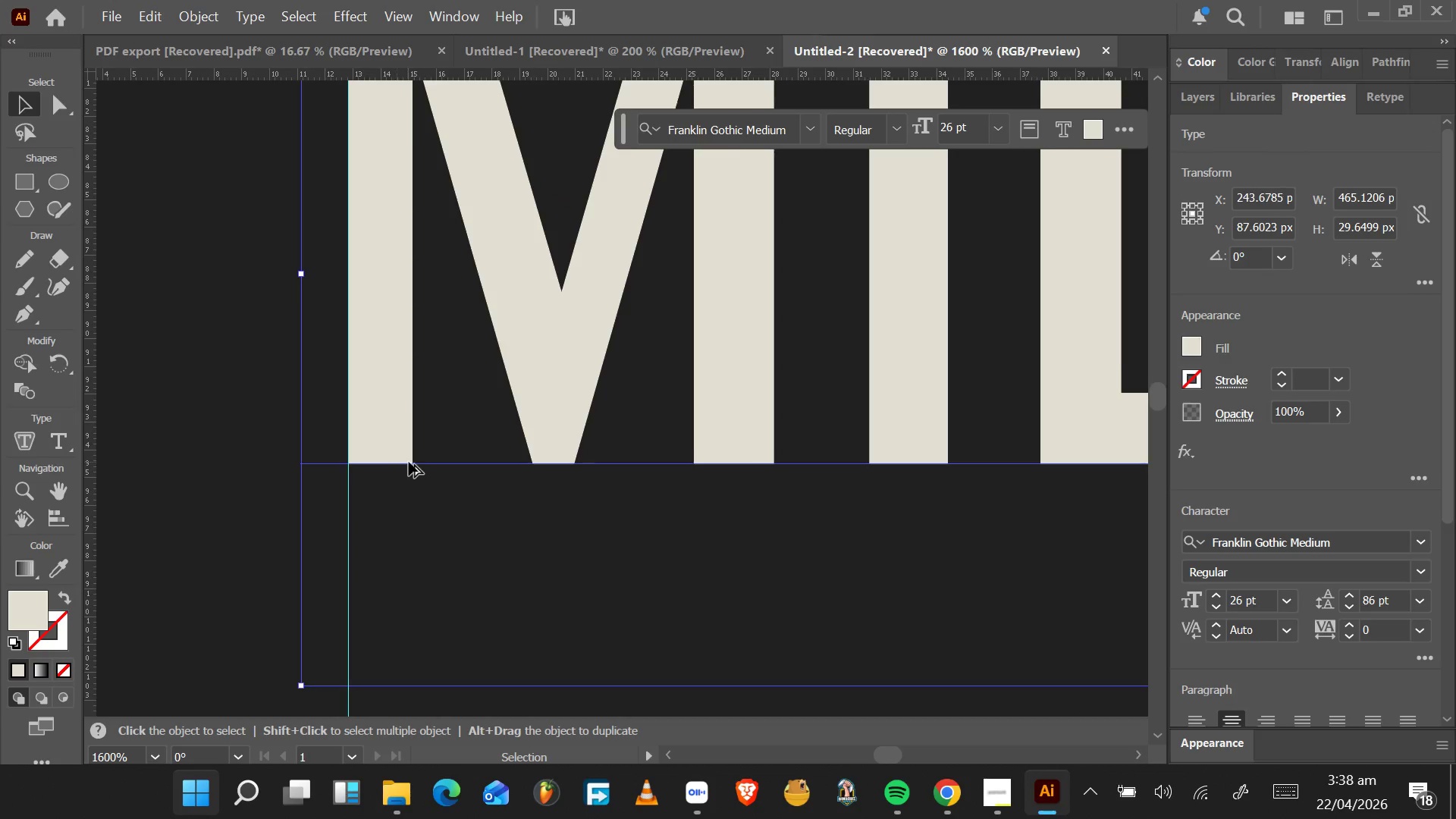 
hold_key(key=AltLeft, duration=0.97)
scroll: coordinate [411, 463], scroll_direction: down, amount: 6.0
 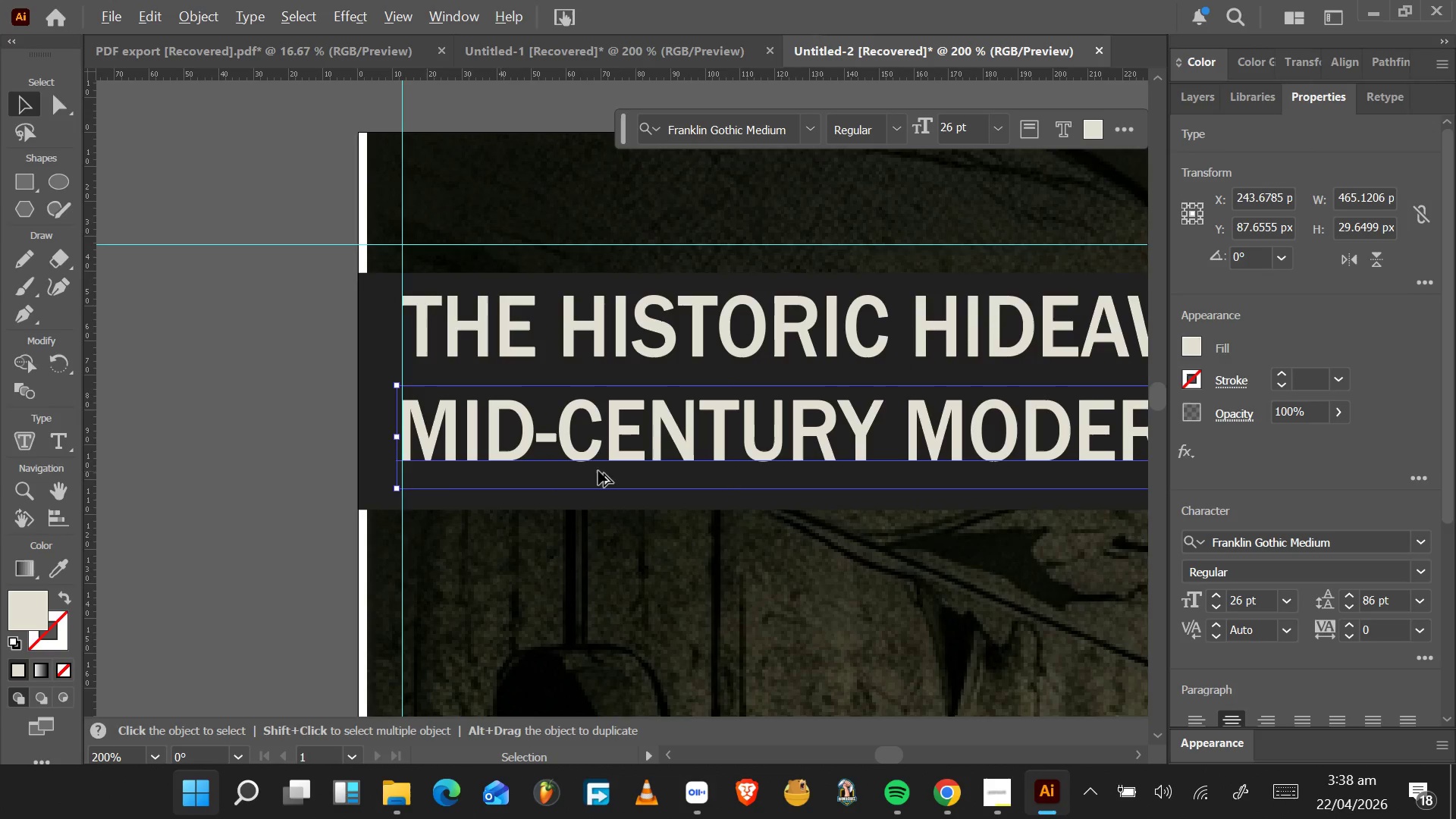 
hold_key(key=AltLeft, duration=1.31)
scroll: coordinate [717, 461], scroll_direction: down, amount: 5.0
 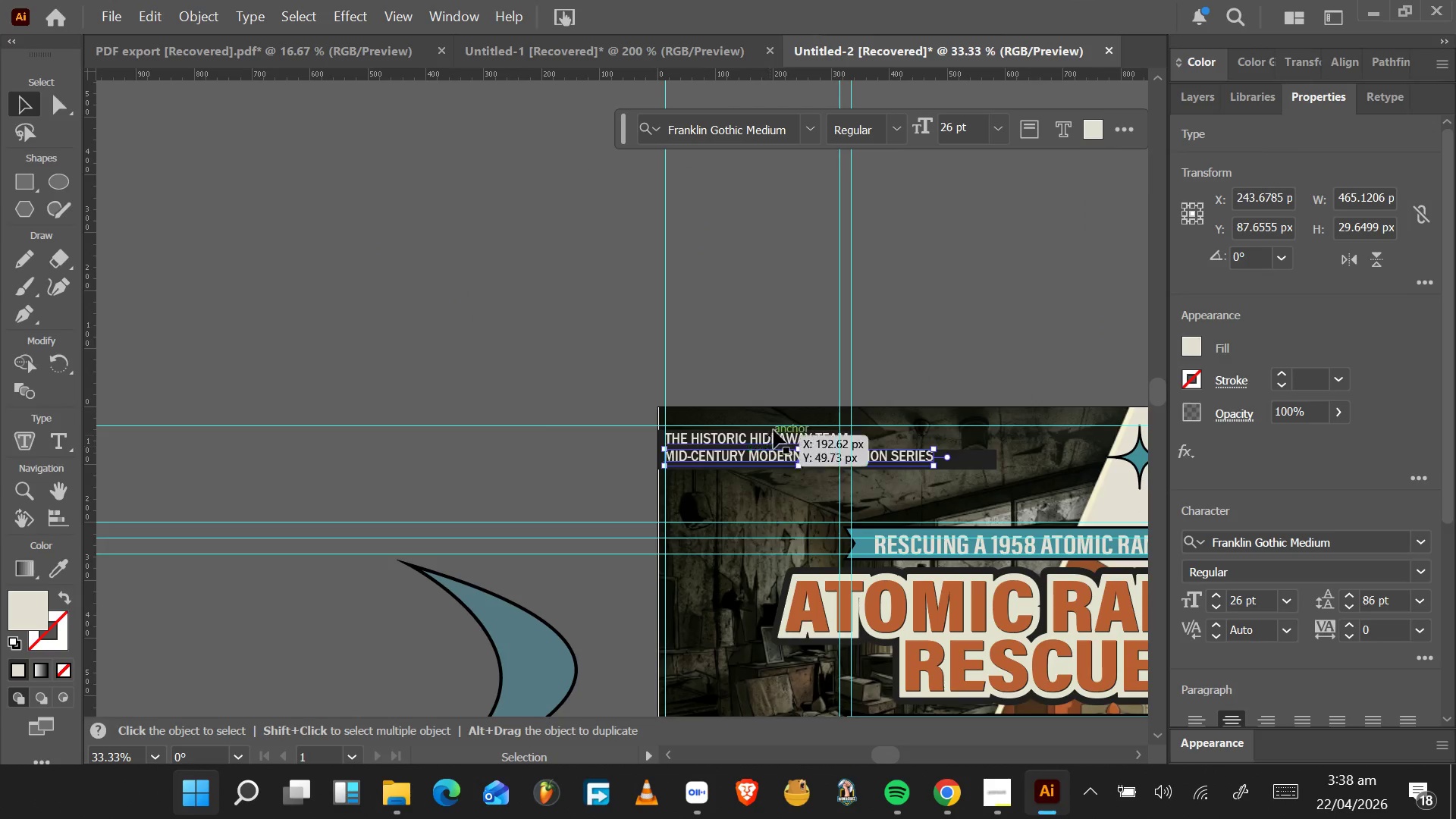 
hold_key(key=AltLeft, duration=0.41)
scroll: coordinate [767, 439], scroll_direction: down, amount: 2.0
 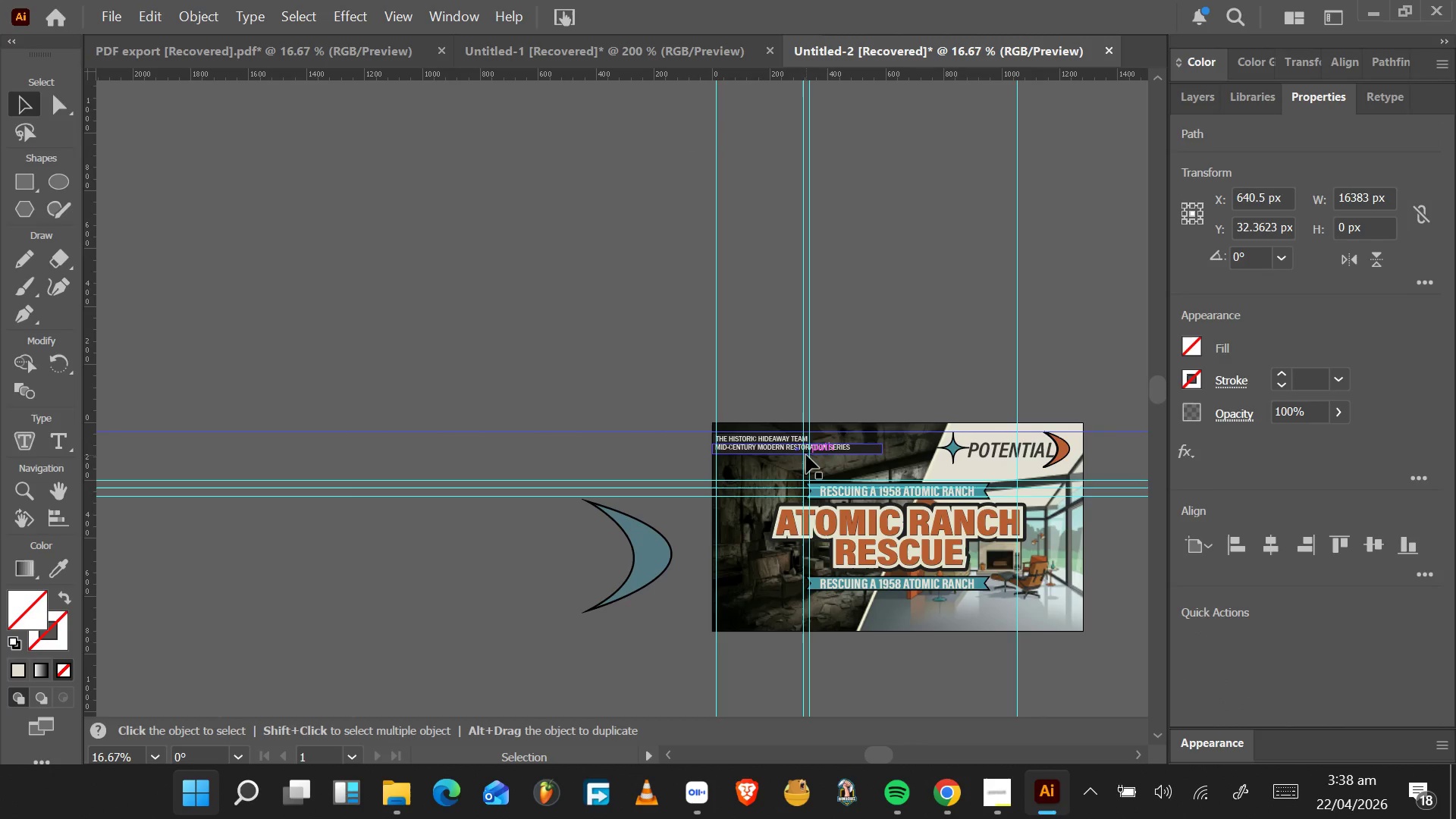 
hold_key(key=AltLeft, duration=0.48)
scroll: coordinate [805, 454], scroll_direction: up, amount: 2.0
 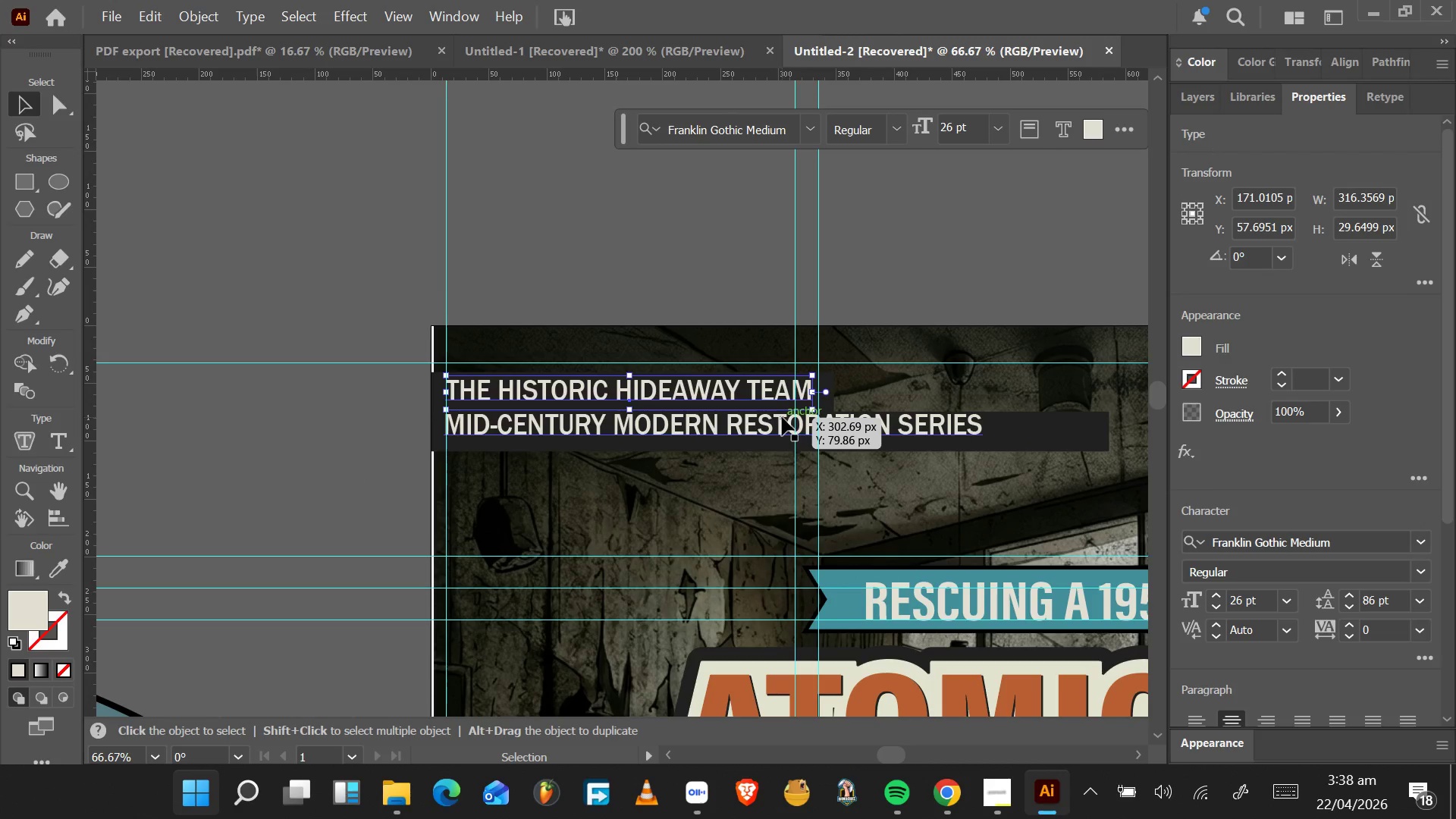 
wait(5.89)
 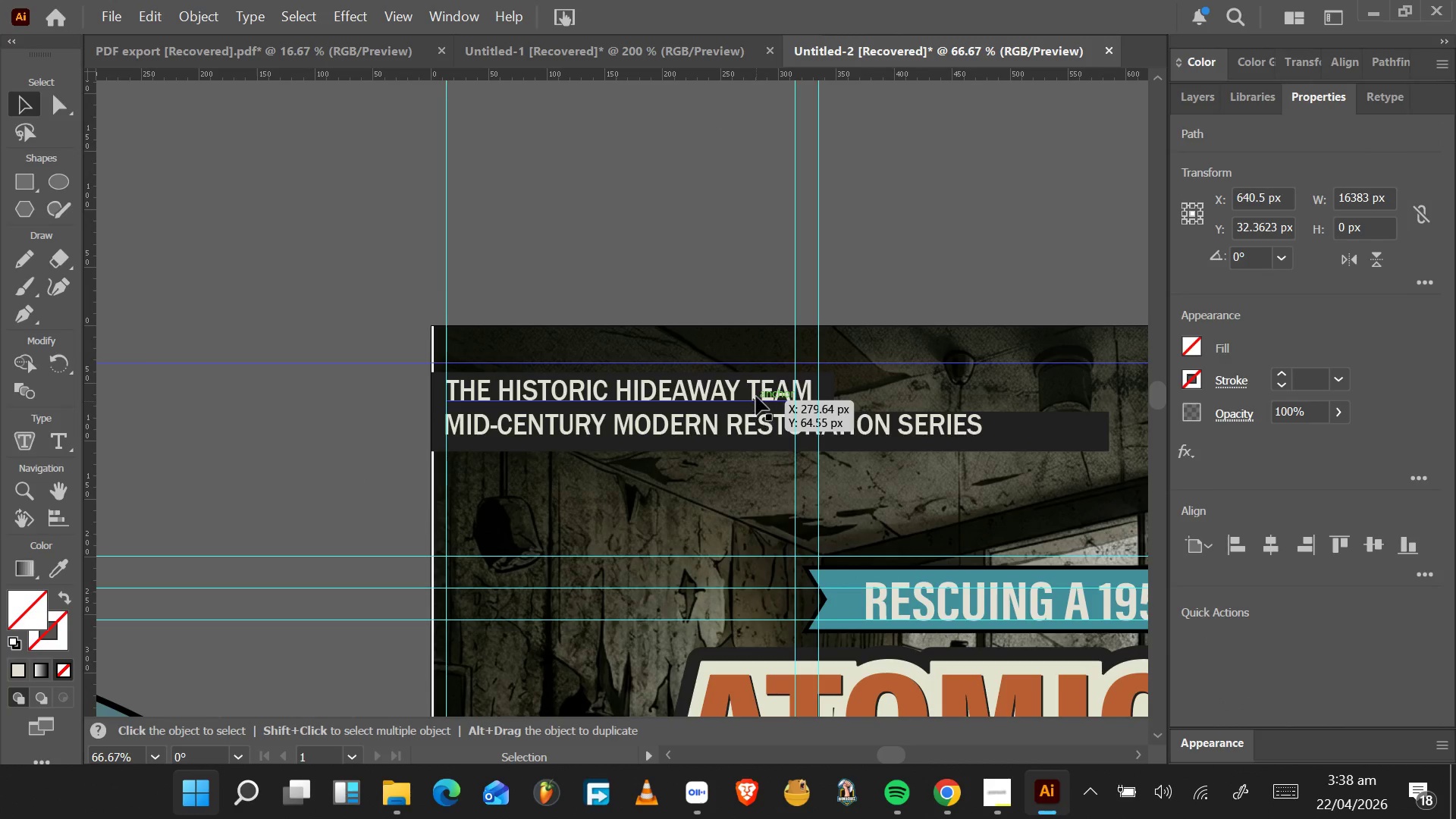 
hold_key(key=ShiftLeft, duration=0.92)
left_click_drag(start_coordinate=[764, 431], to_coordinate=[765, 435])
 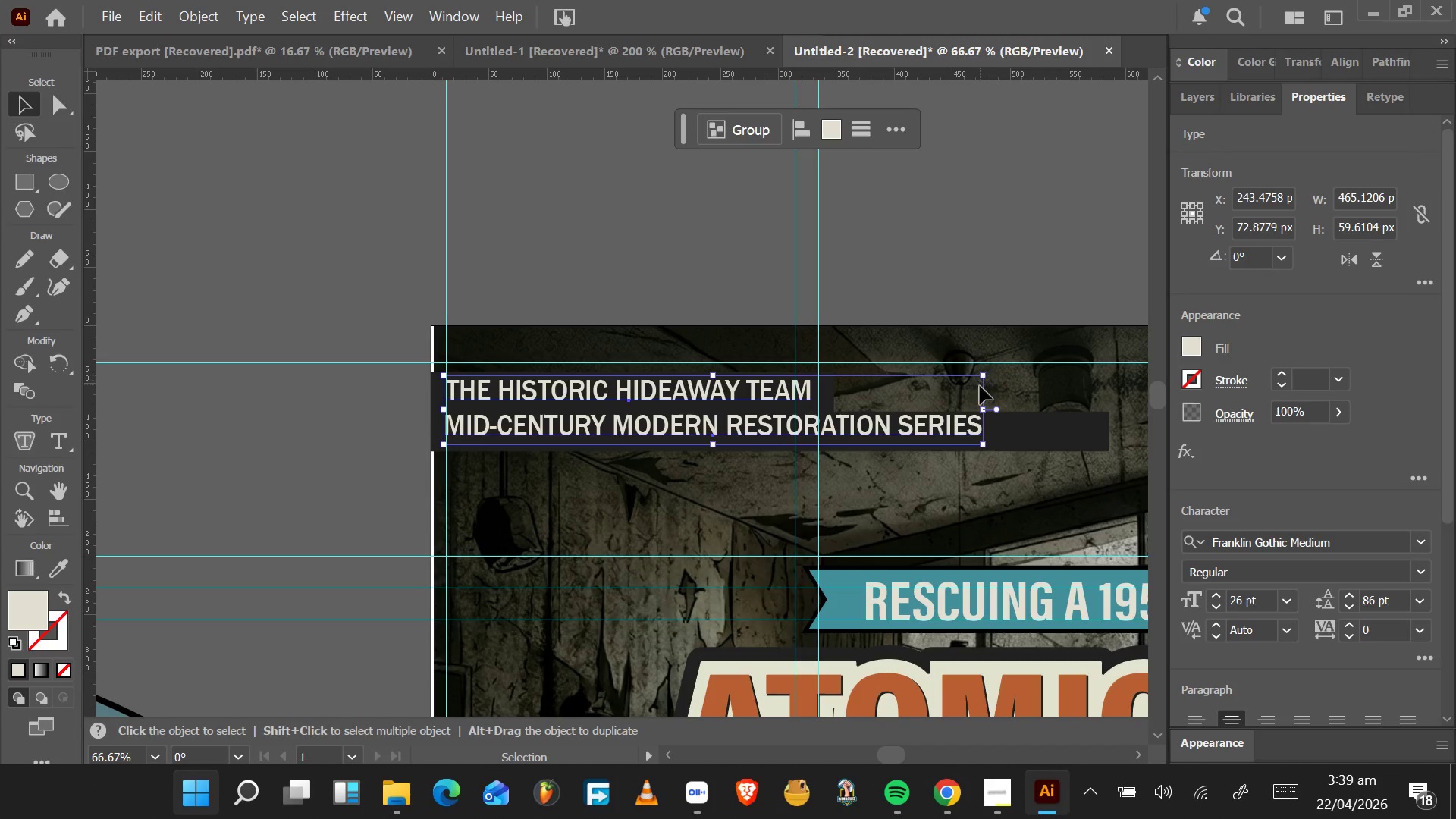 
left_click([1011, 433])
 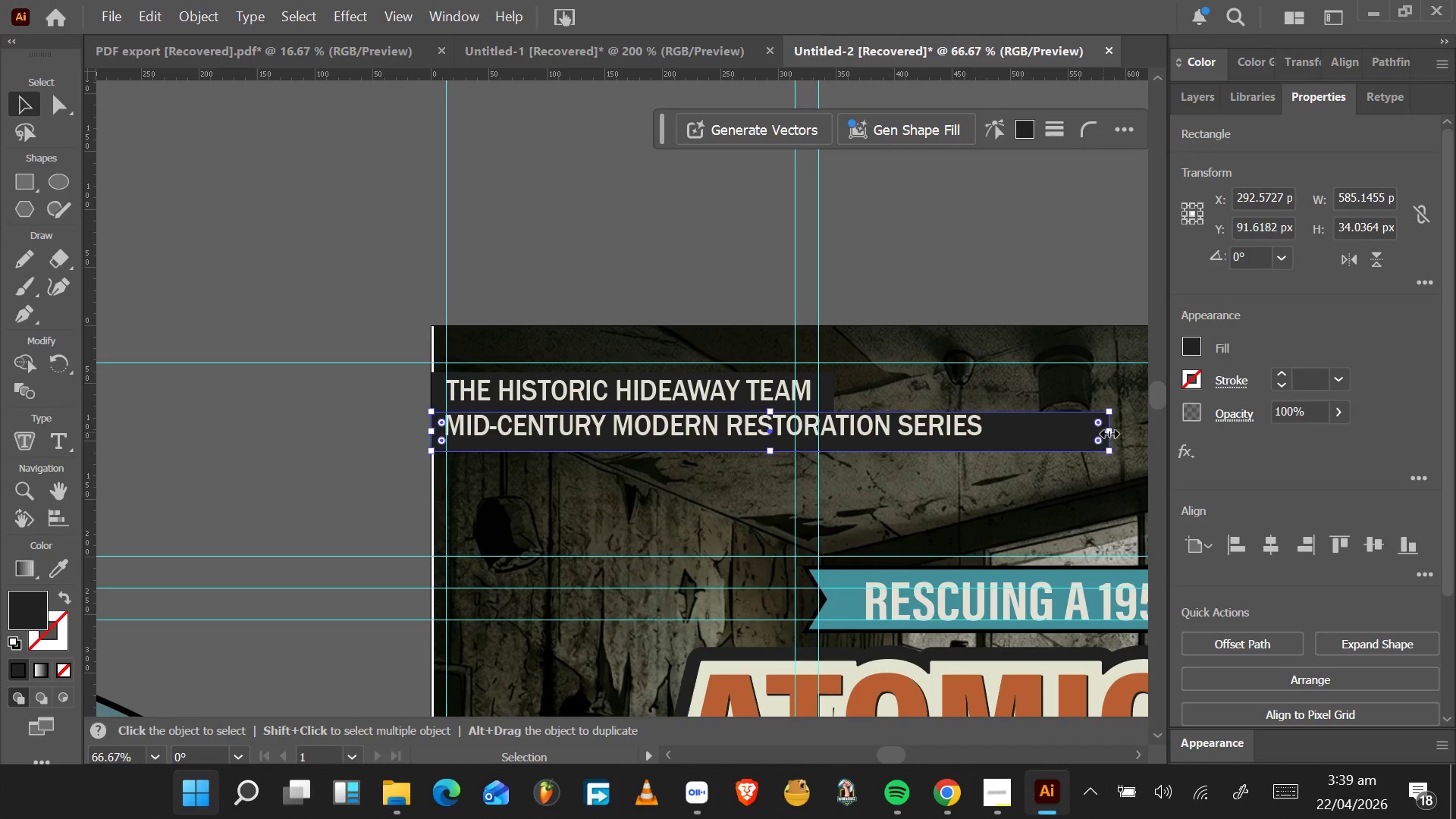 
left_click_drag(start_coordinate=[1109, 430], to_coordinate=[999, 431])
 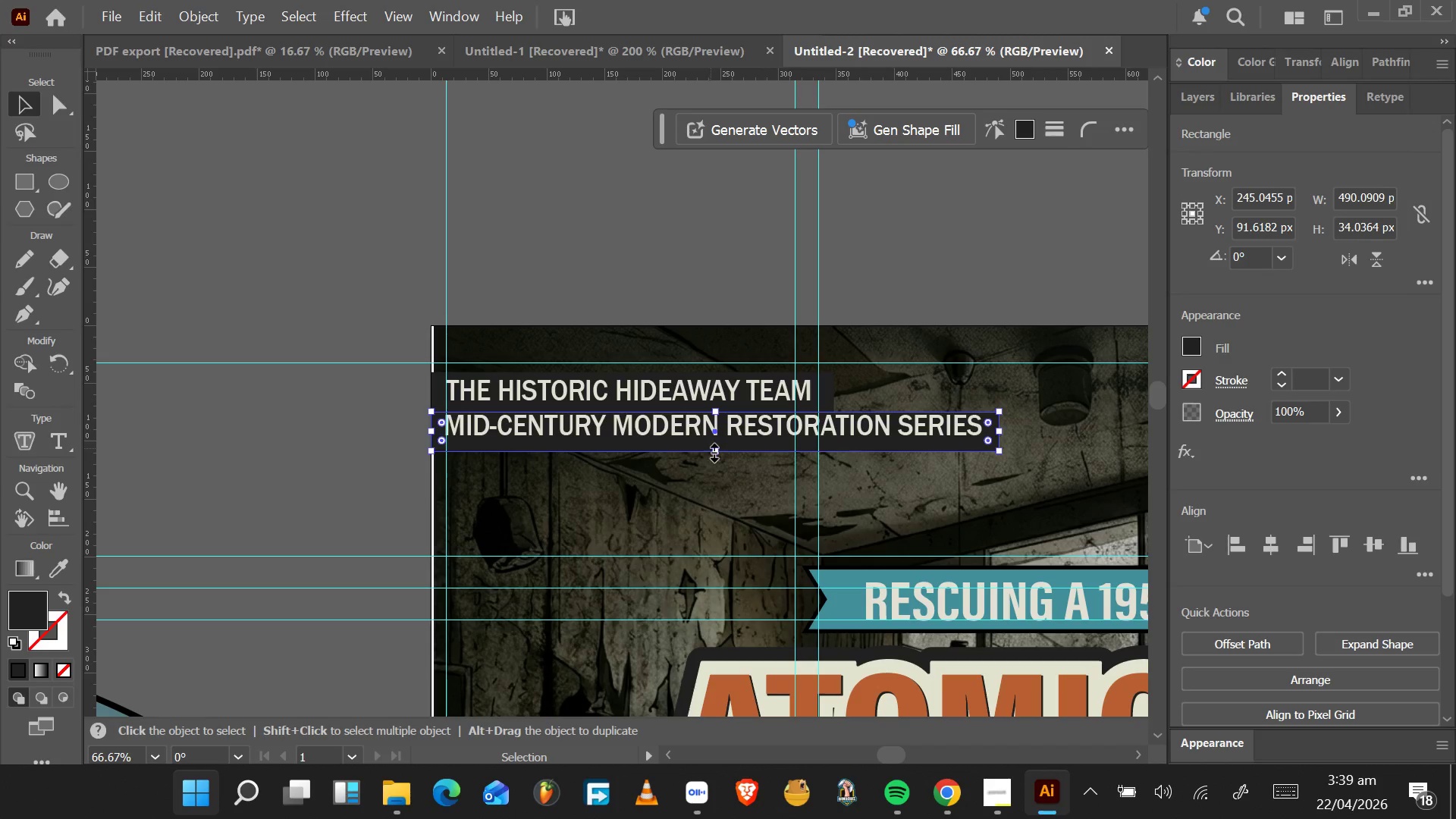 
left_click_drag(start_coordinate=[712, 451], to_coordinate=[714, 443])
 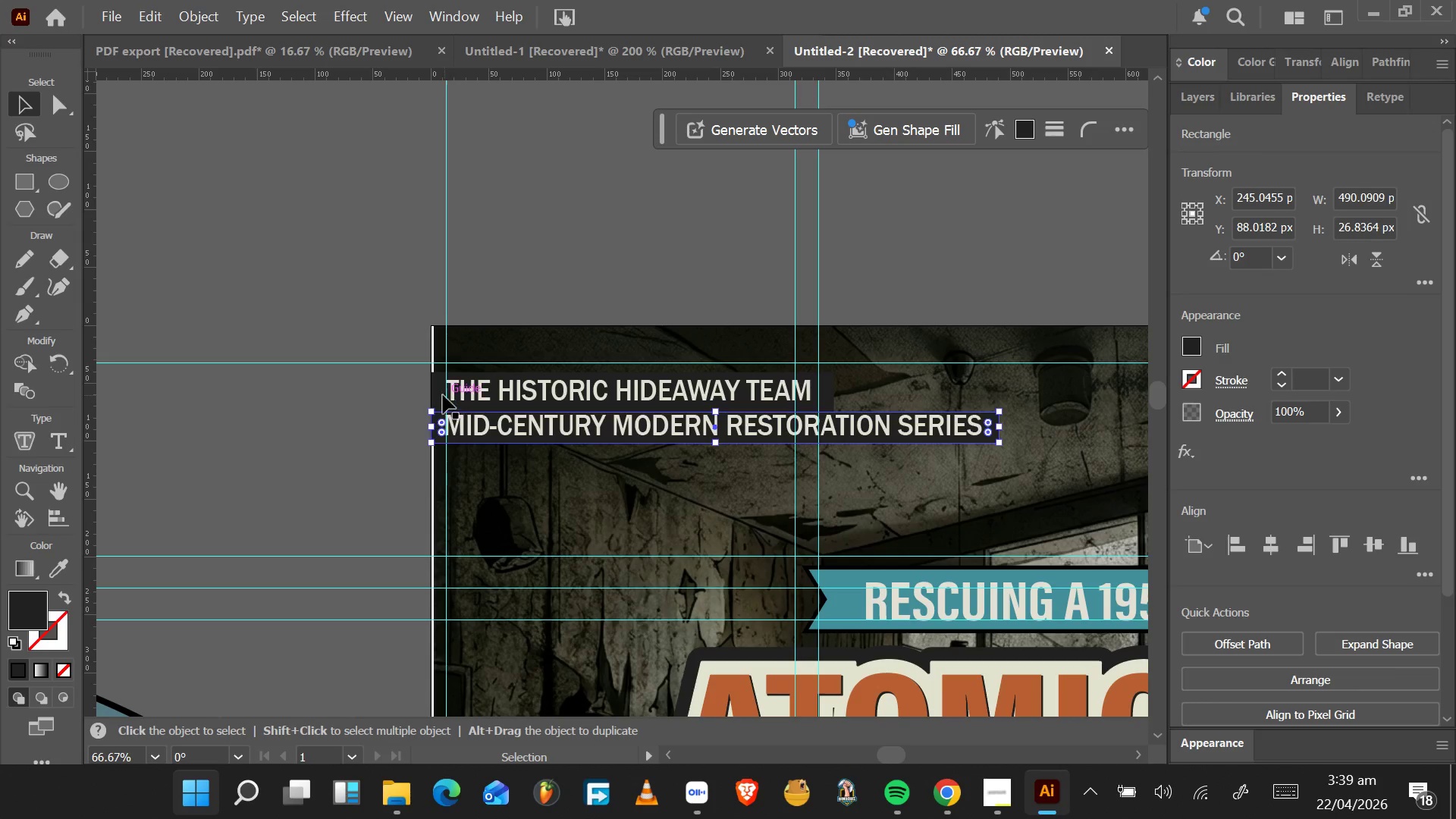 
left_click([438, 393])
 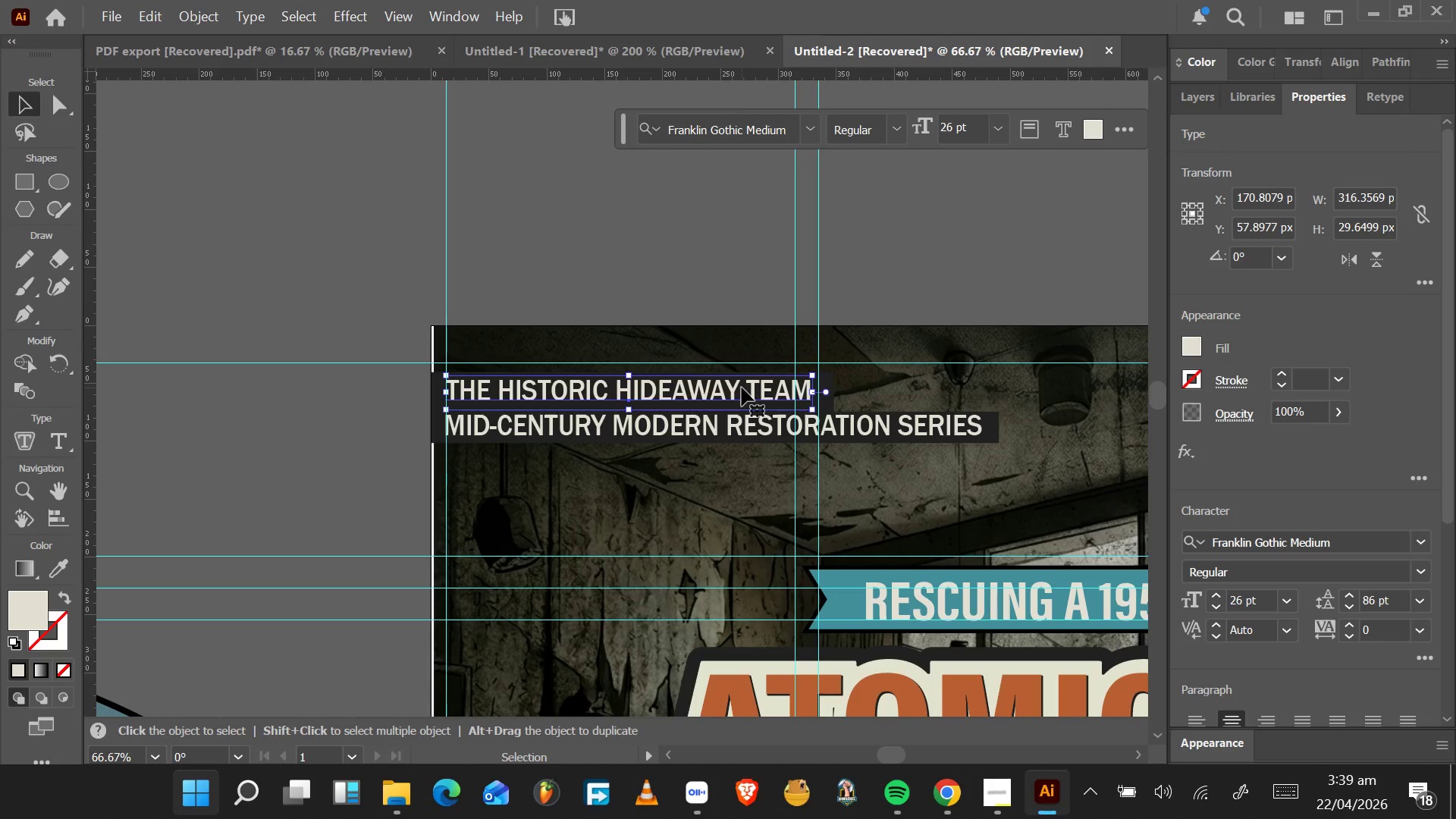 
key(ArrowDown)
 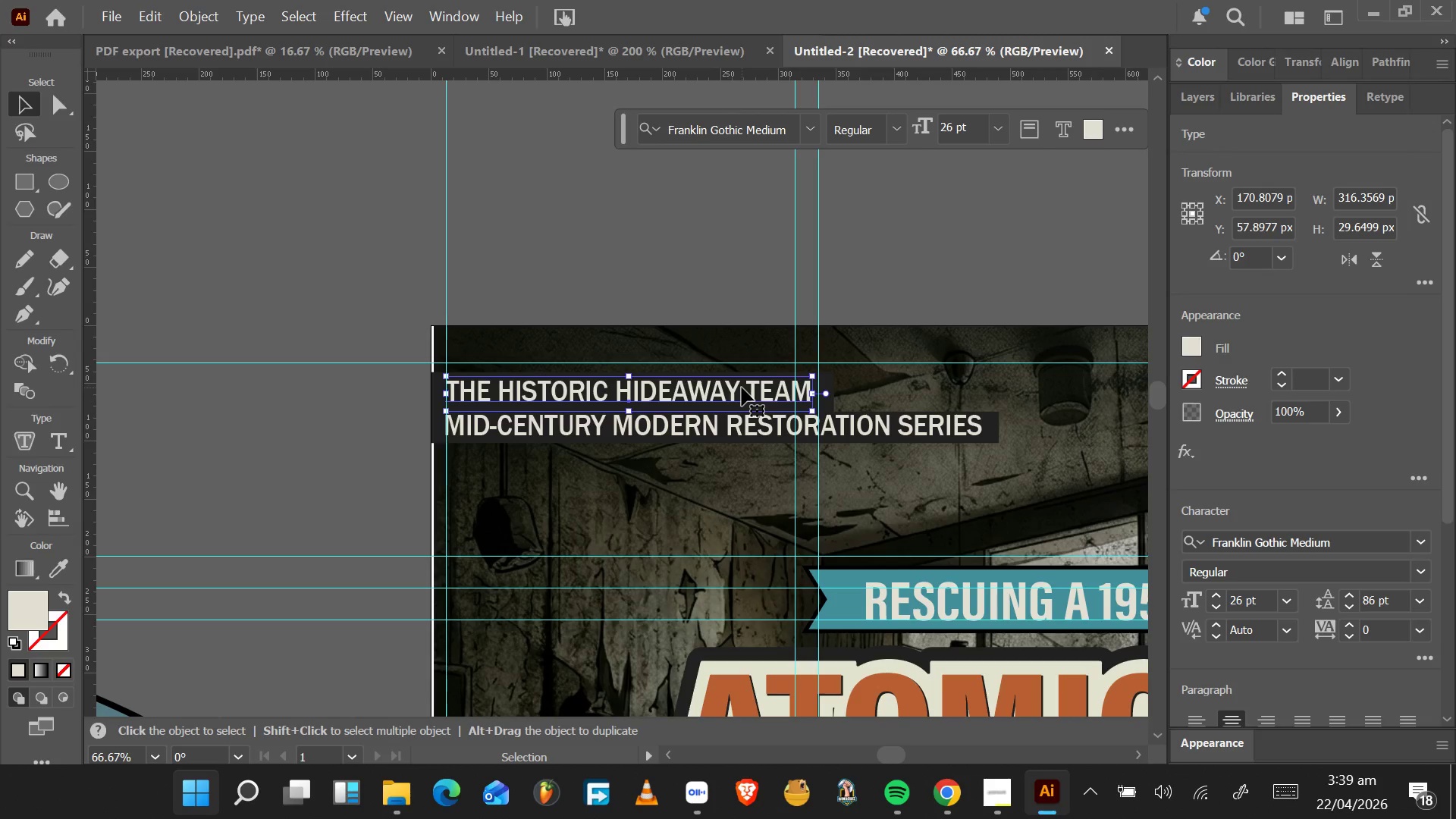 
key(ArrowDown)
 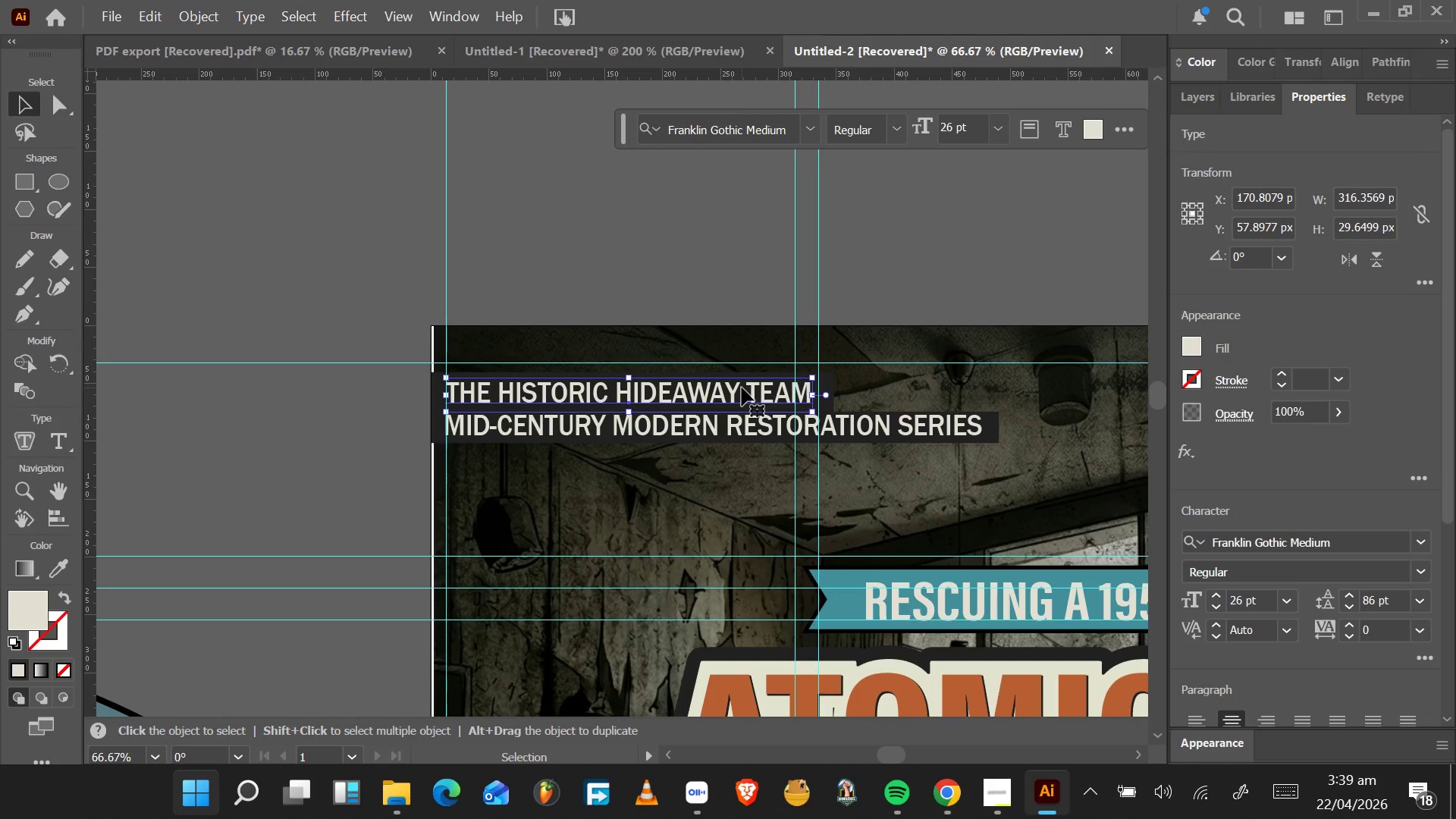 
key(ArrowDown)
 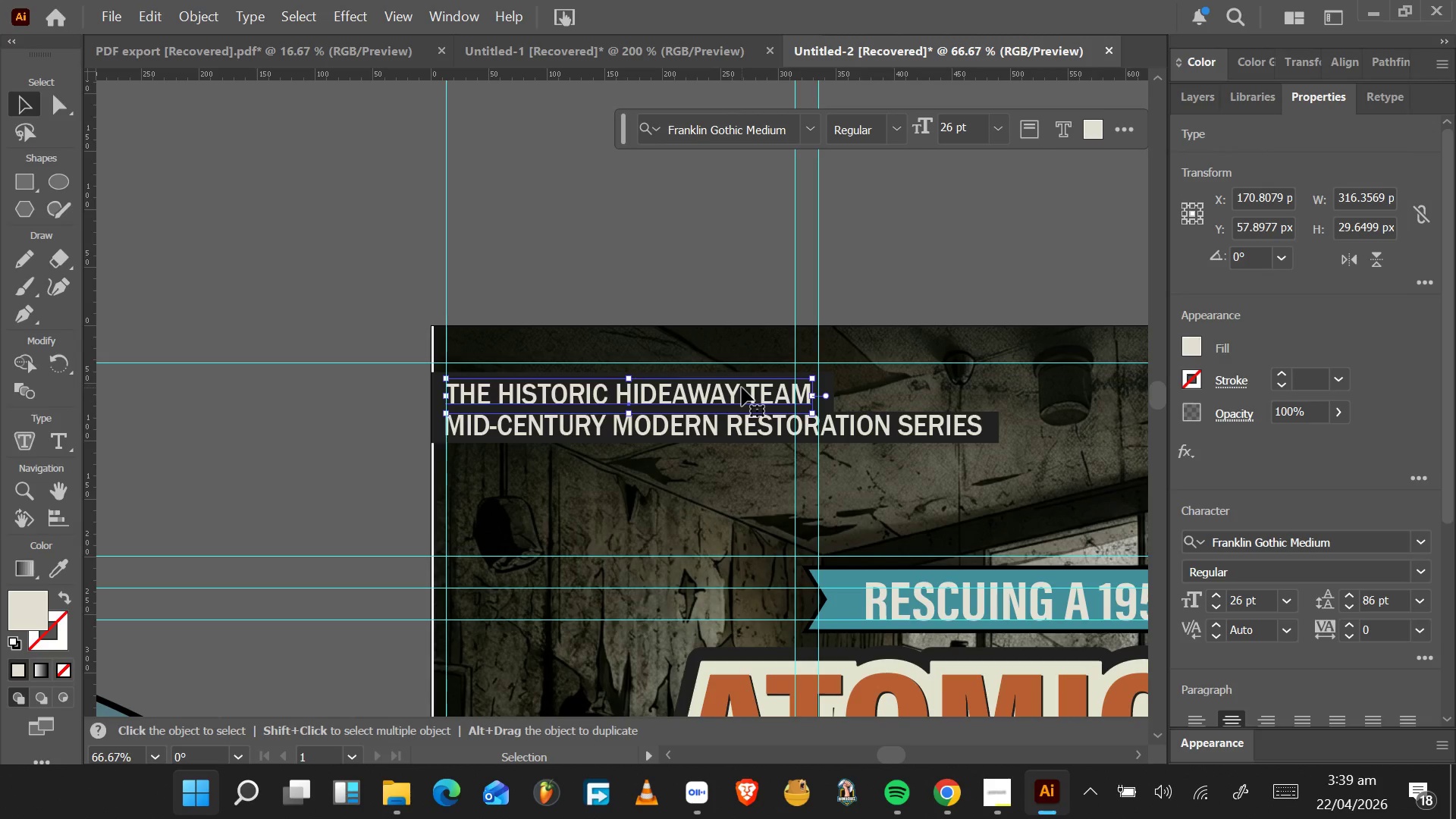 
key(ArrowDown)
 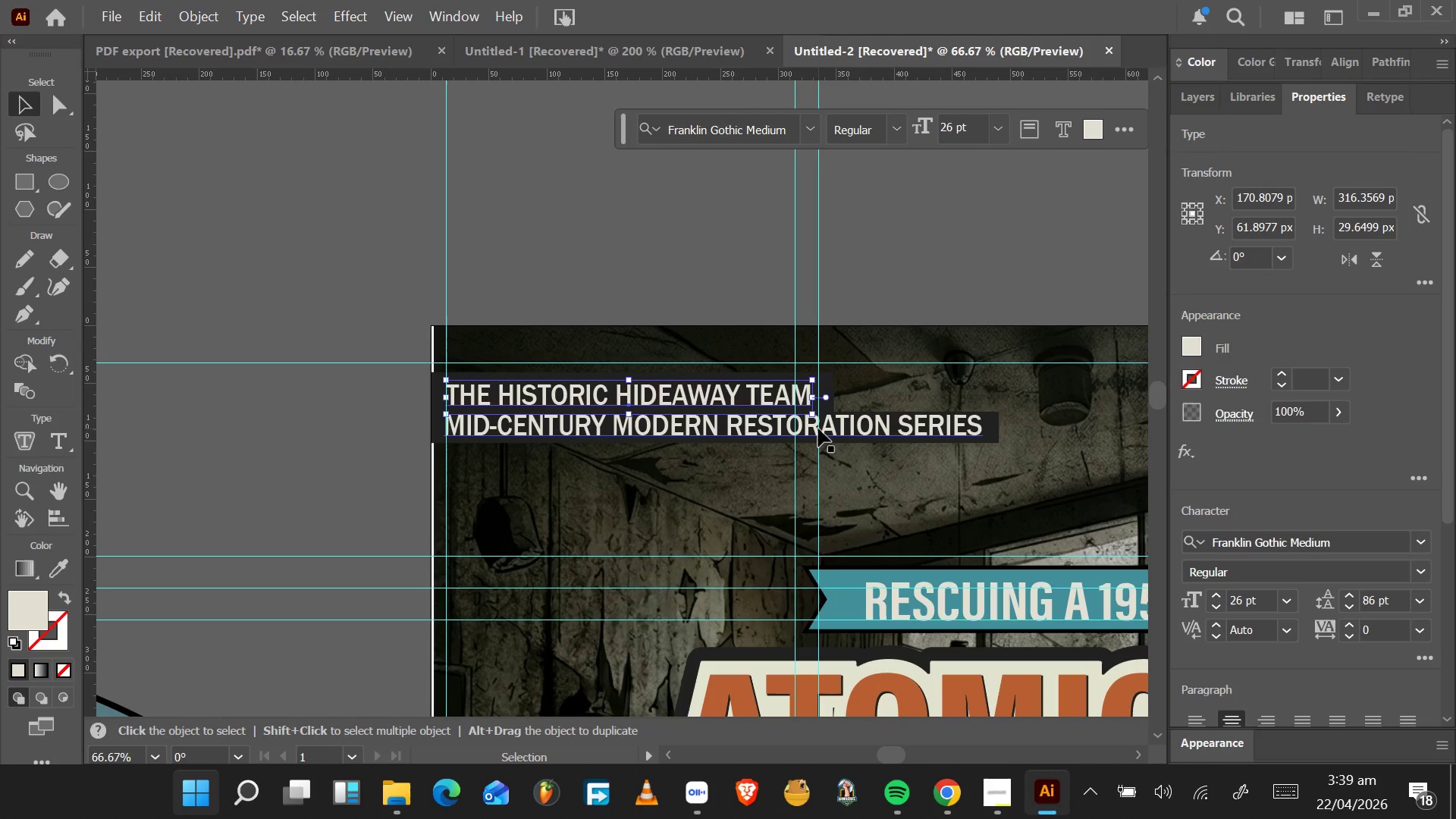 
wait(6.25)
 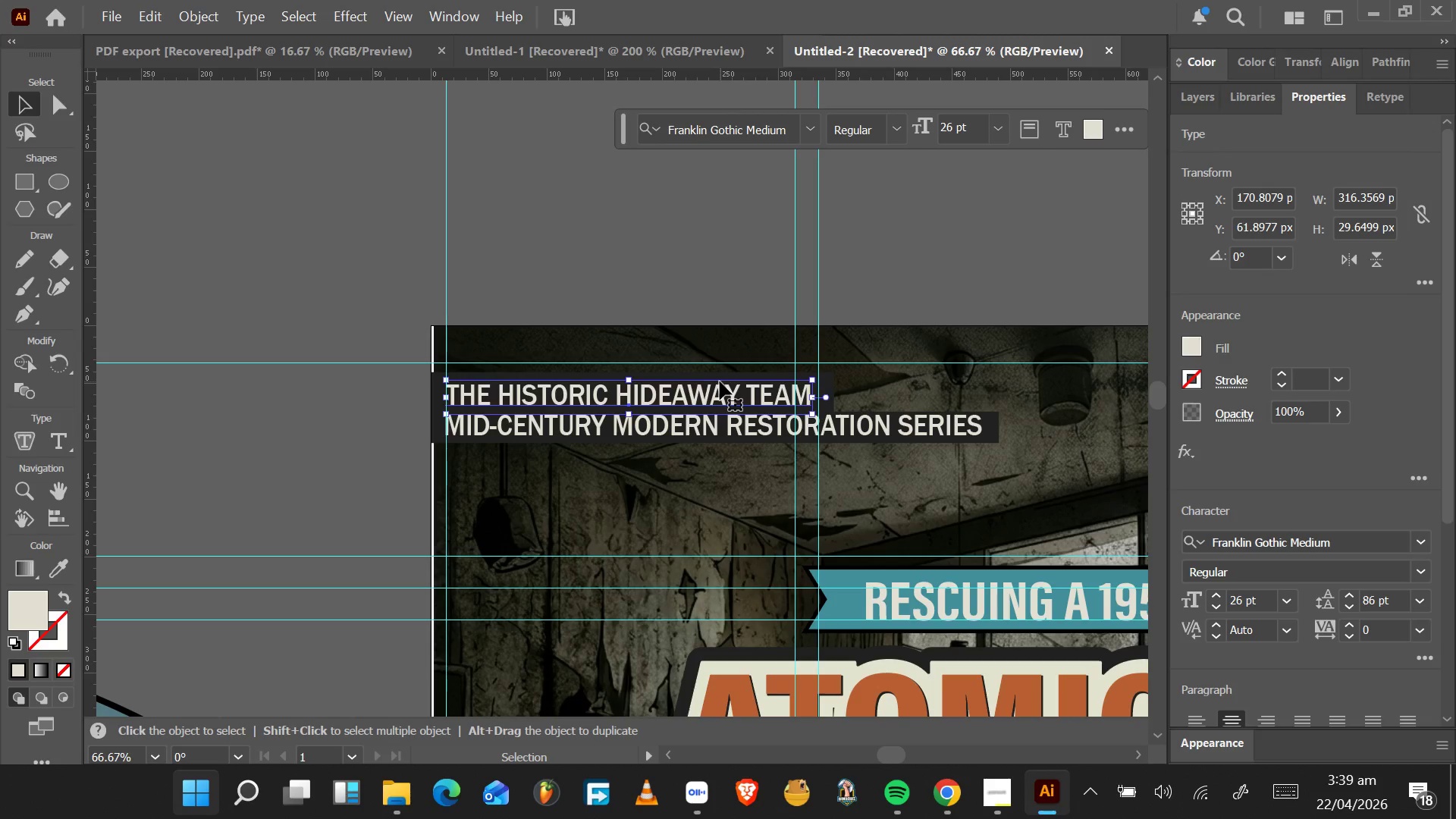 
hold_key(key=CapsLock, duration=0.73)
 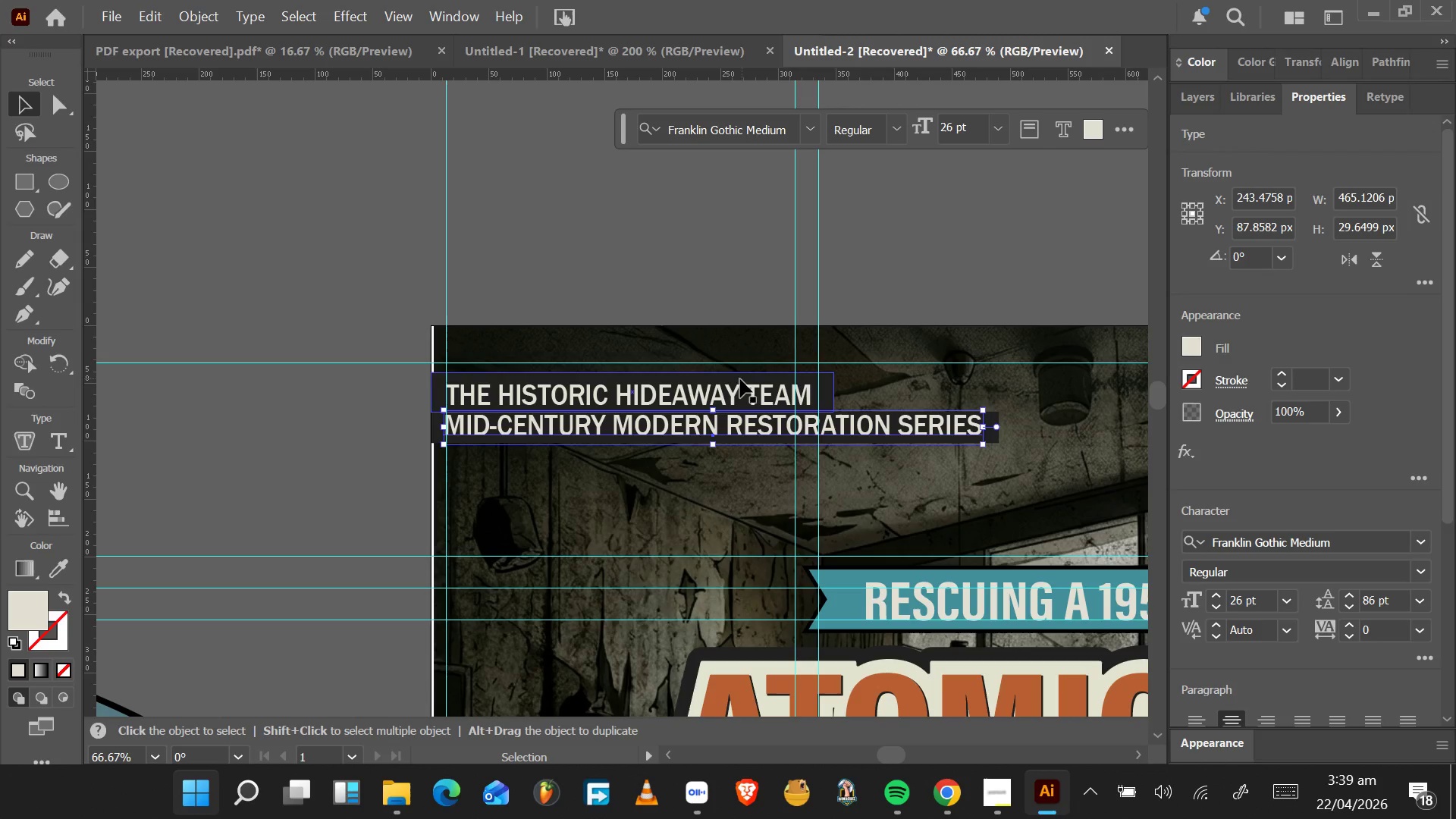 
left_click([818, 428])
 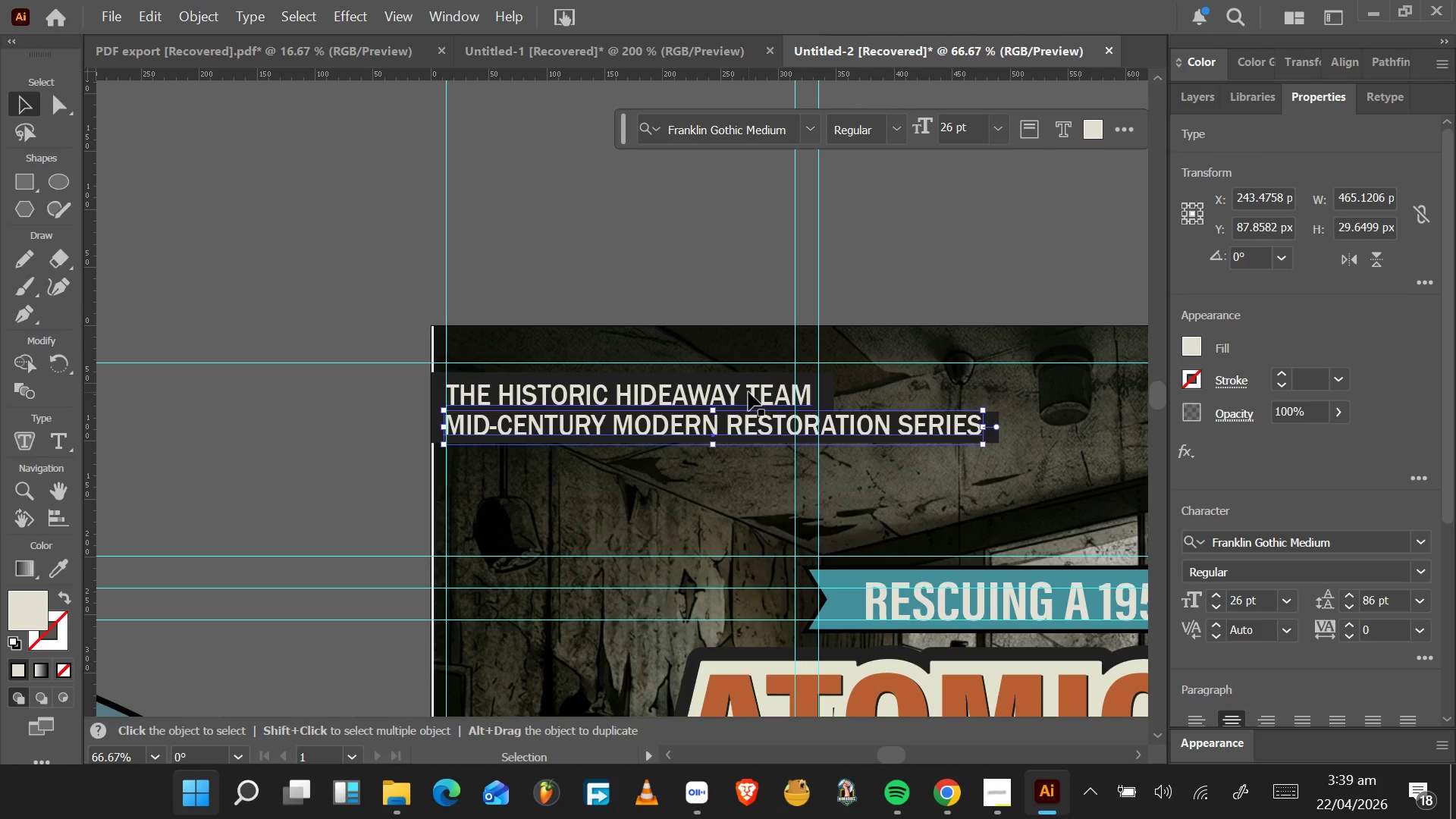 
hold_key(key=ShiftLeft, duration=0.59)
 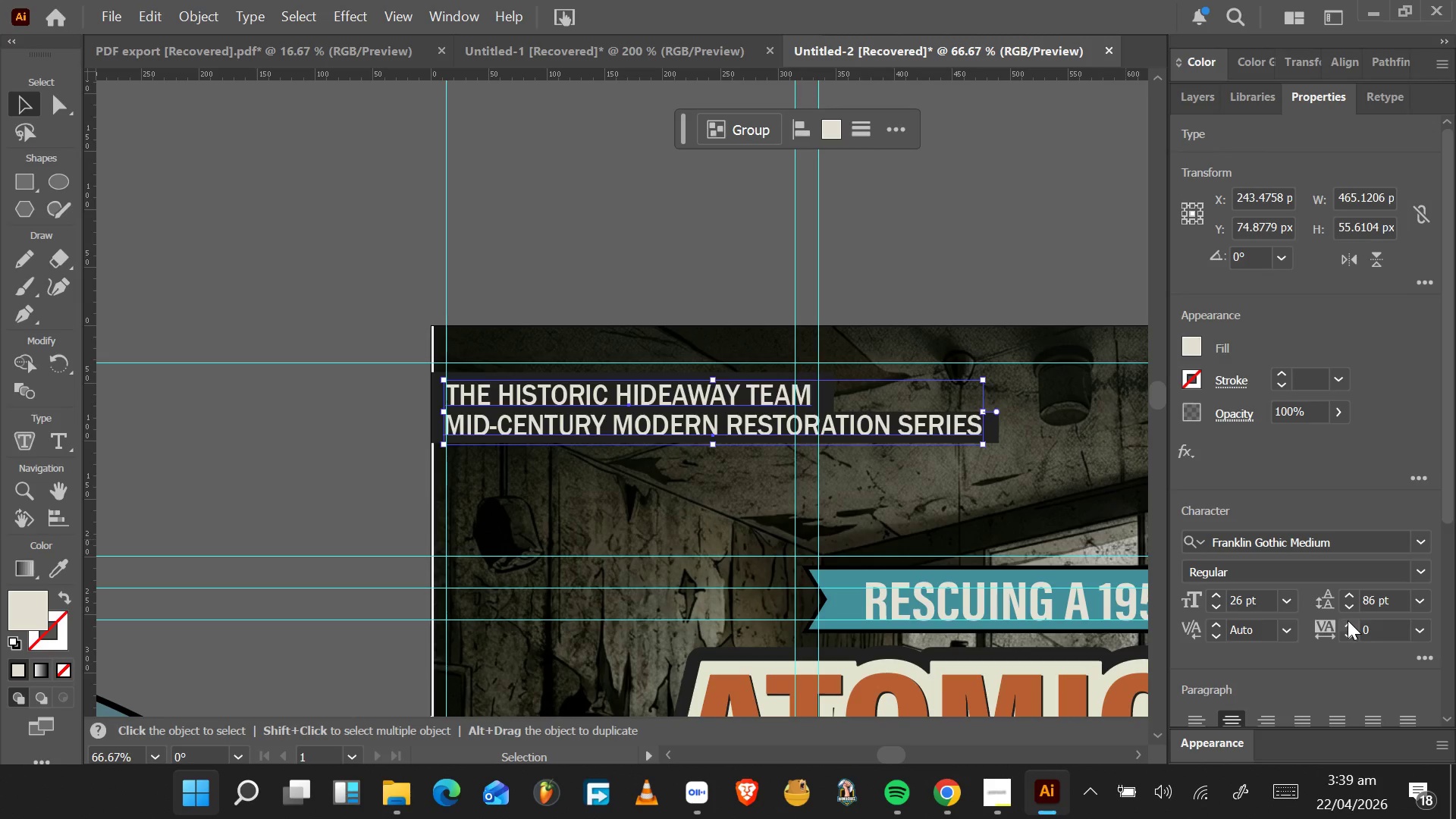 
double_click([1348, 620])
 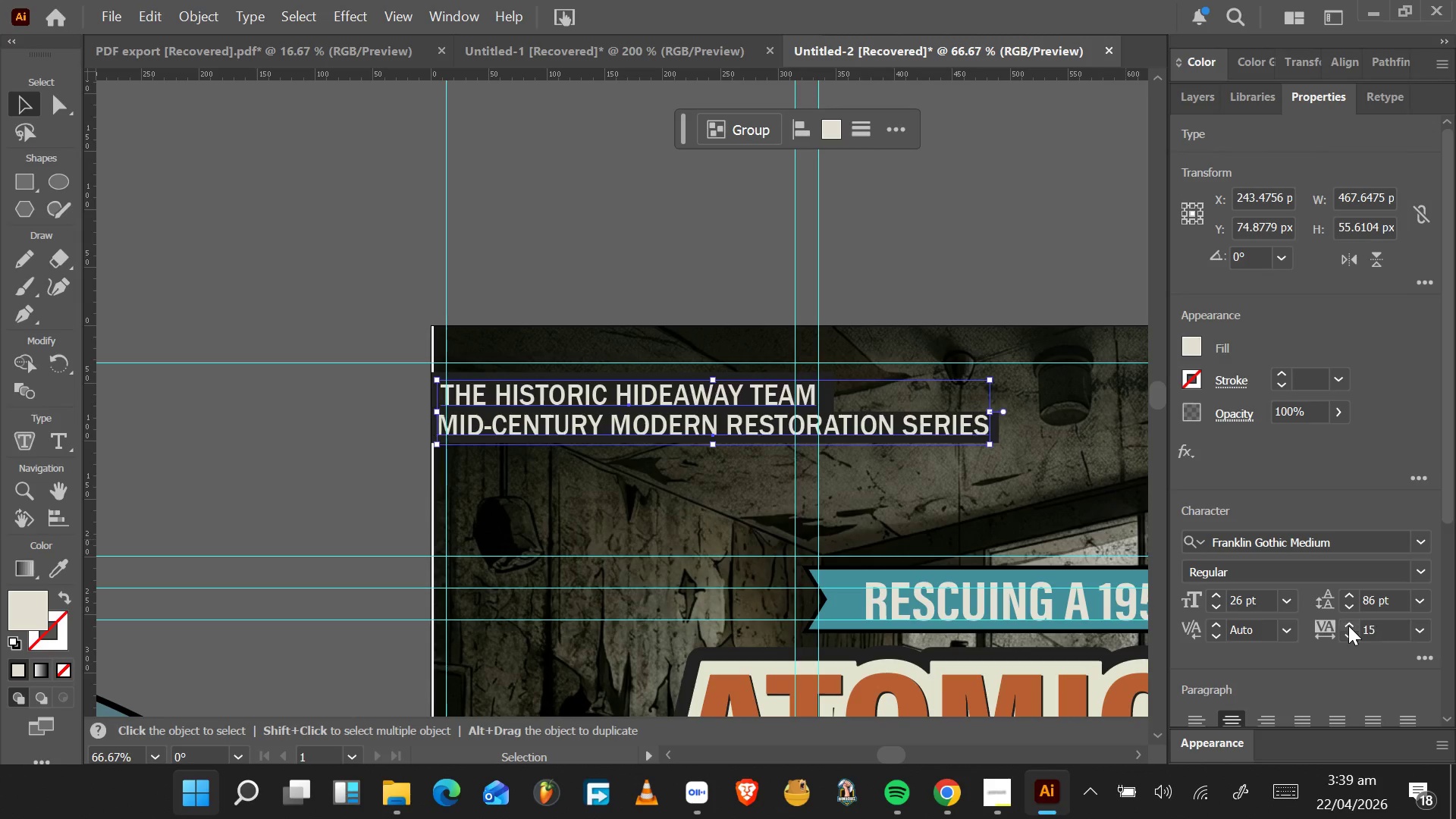 
double_click([1348, 625])
 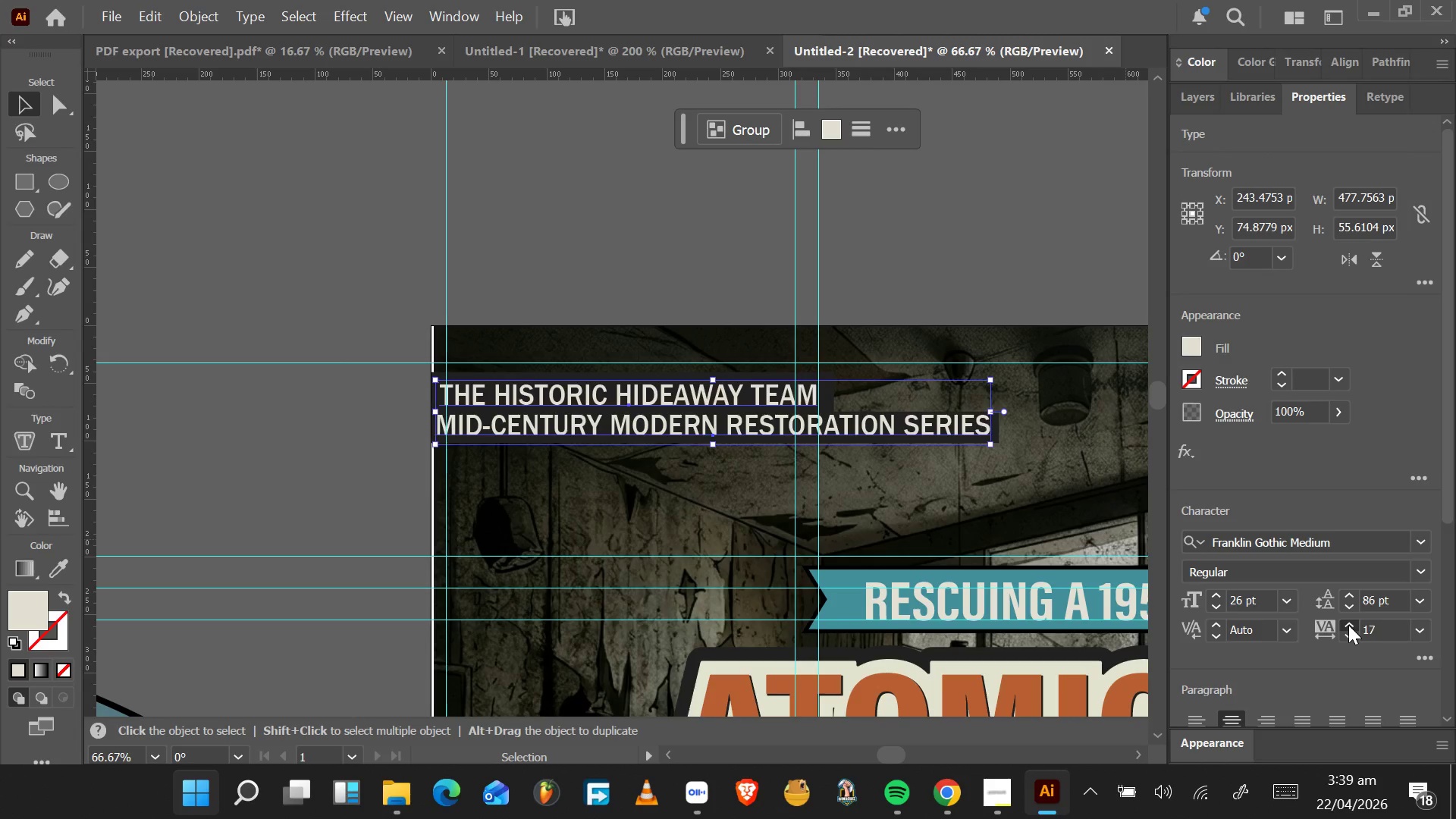 
triple_click([1348, 625])
 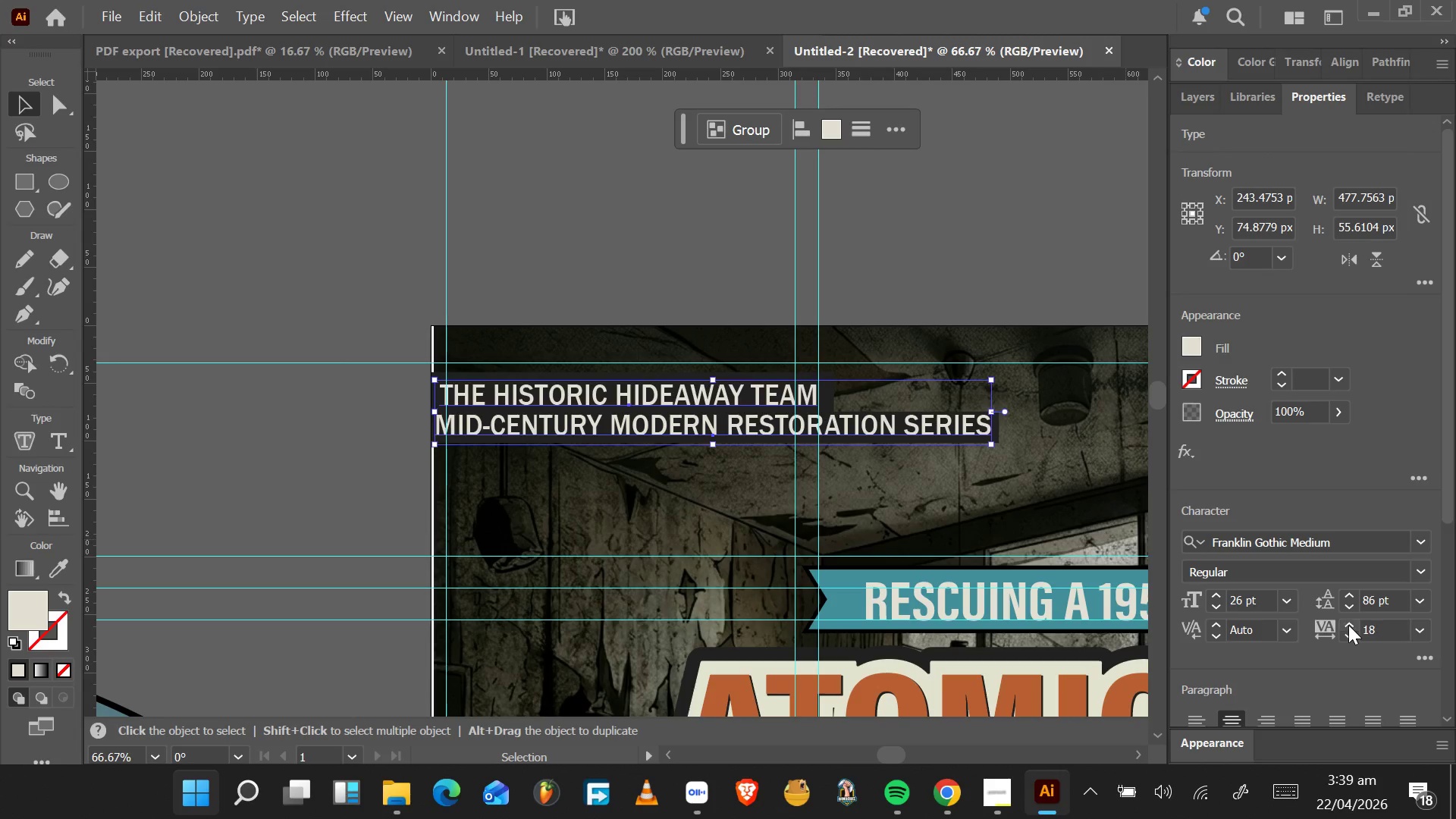 
triple_click([1348, 625])
 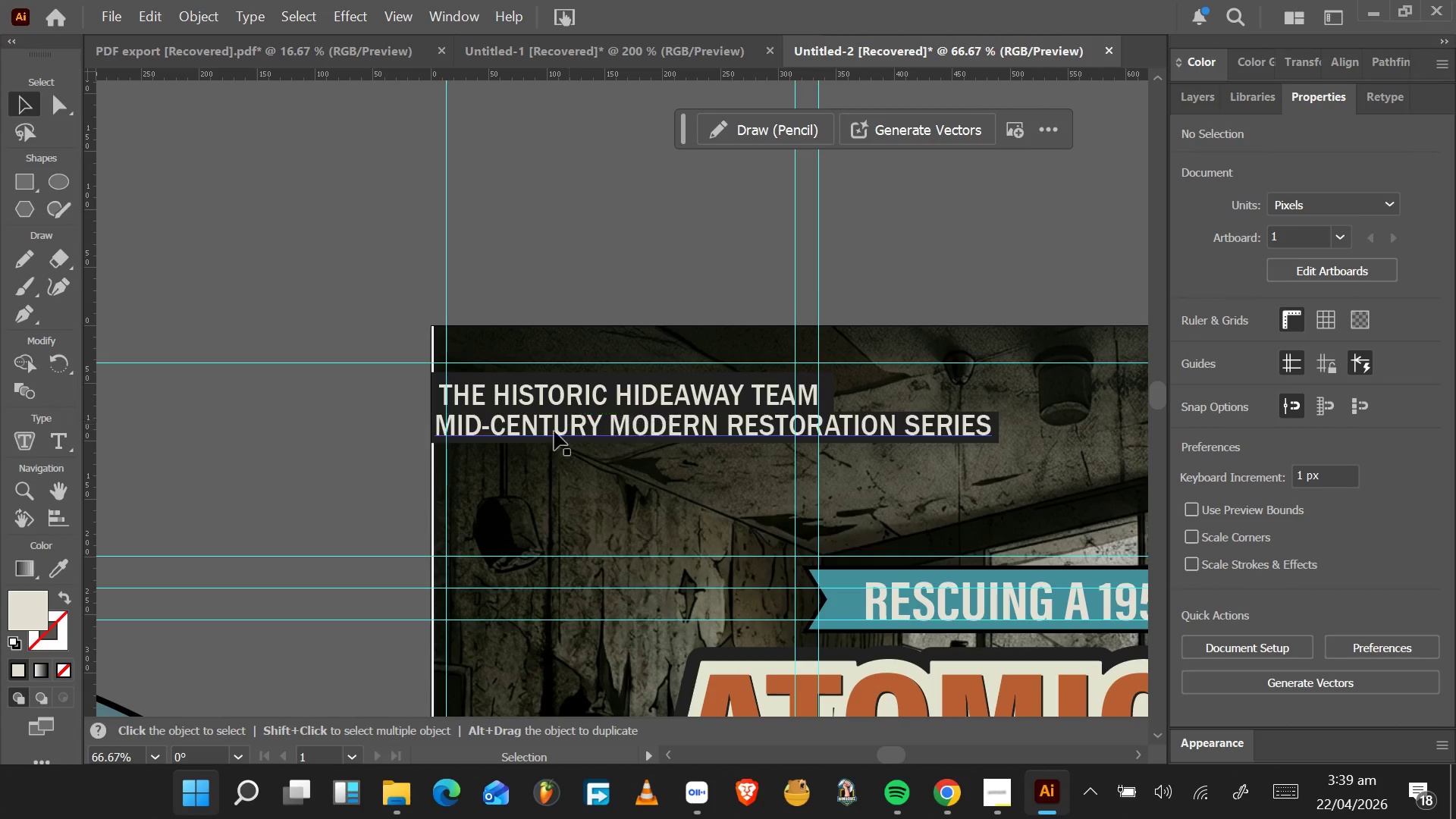 
left_click([541, 424])
 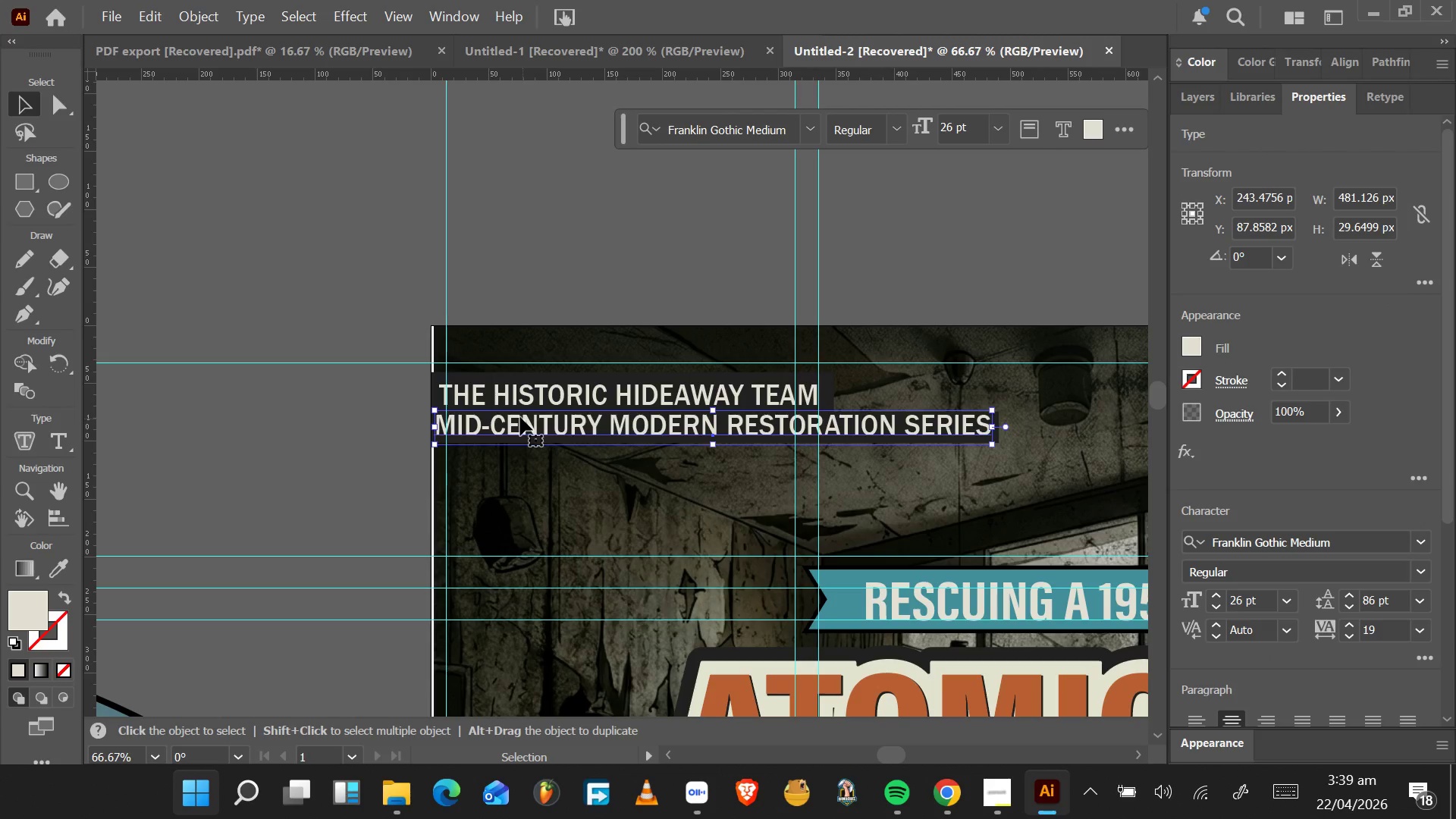 
hold_key(key=ShiftLeft, duration=0.61)
left_click([468, 398])
 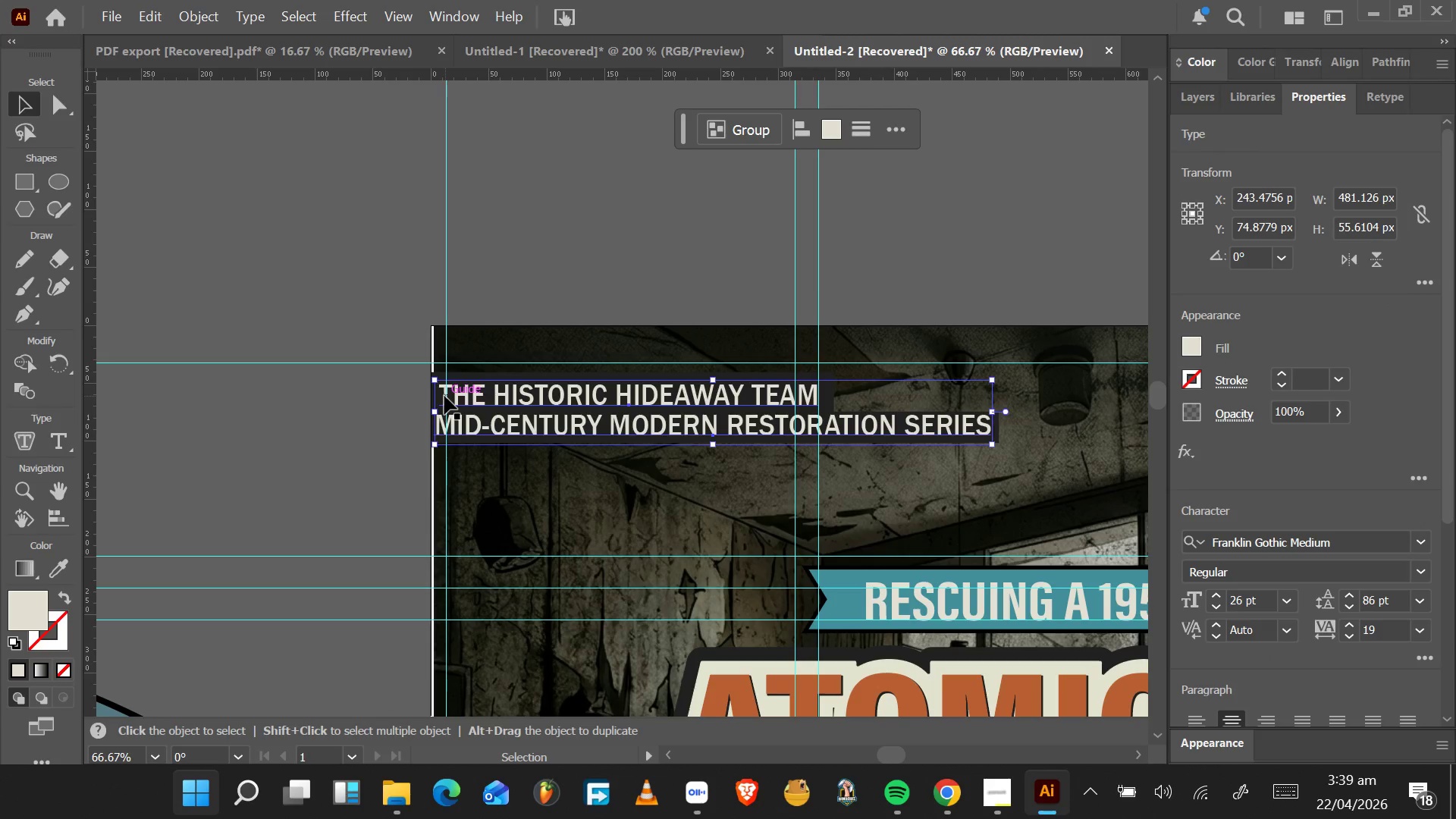 
hold_key(key=AltLeft, duration=0.77)
scroll: coordinate [444, 395], scroll_direction: up, amount: 5.0
 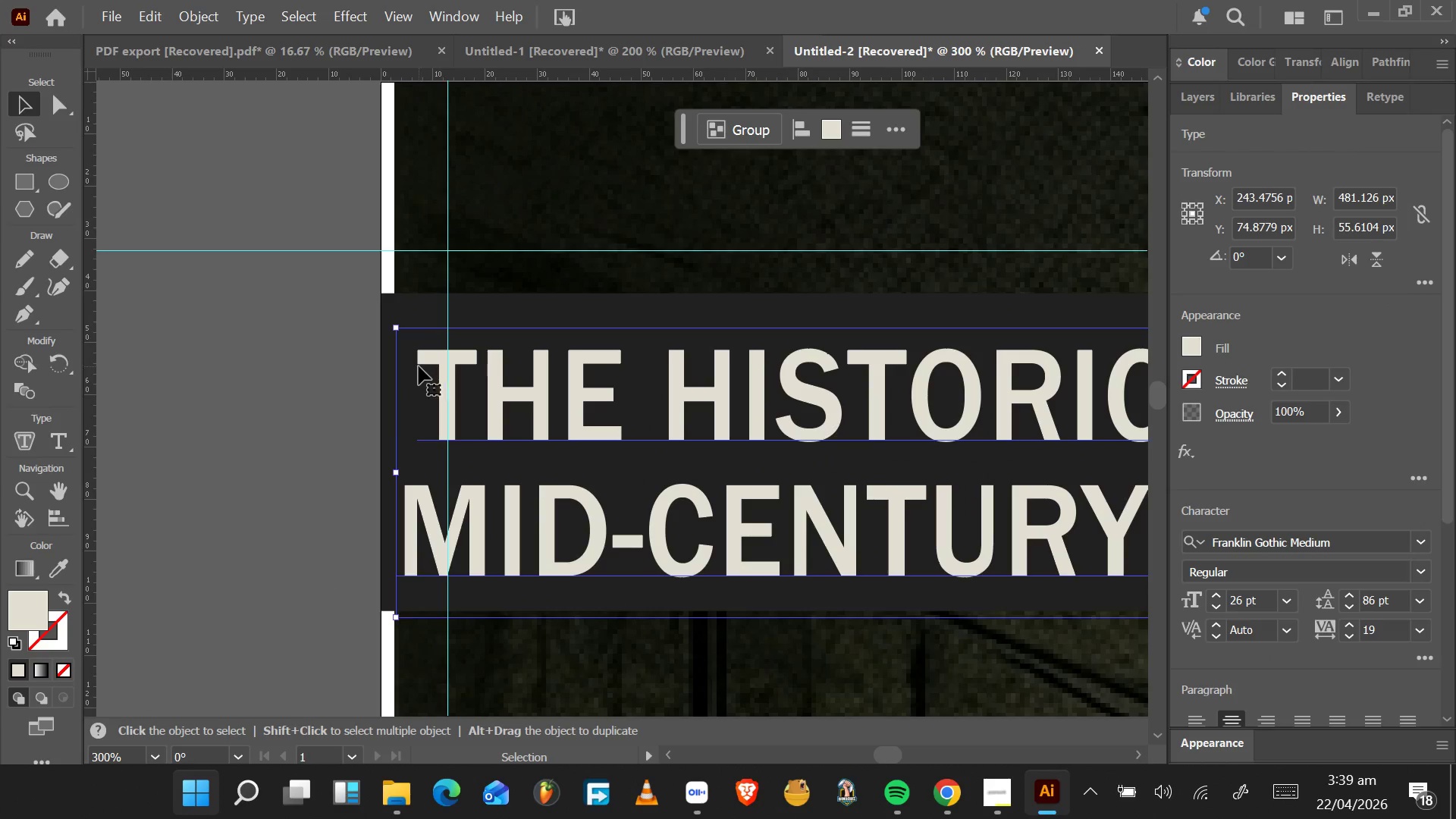 
left_click_drag(start_coordinate=[419, 366], to_coordinate=[446, 350])
 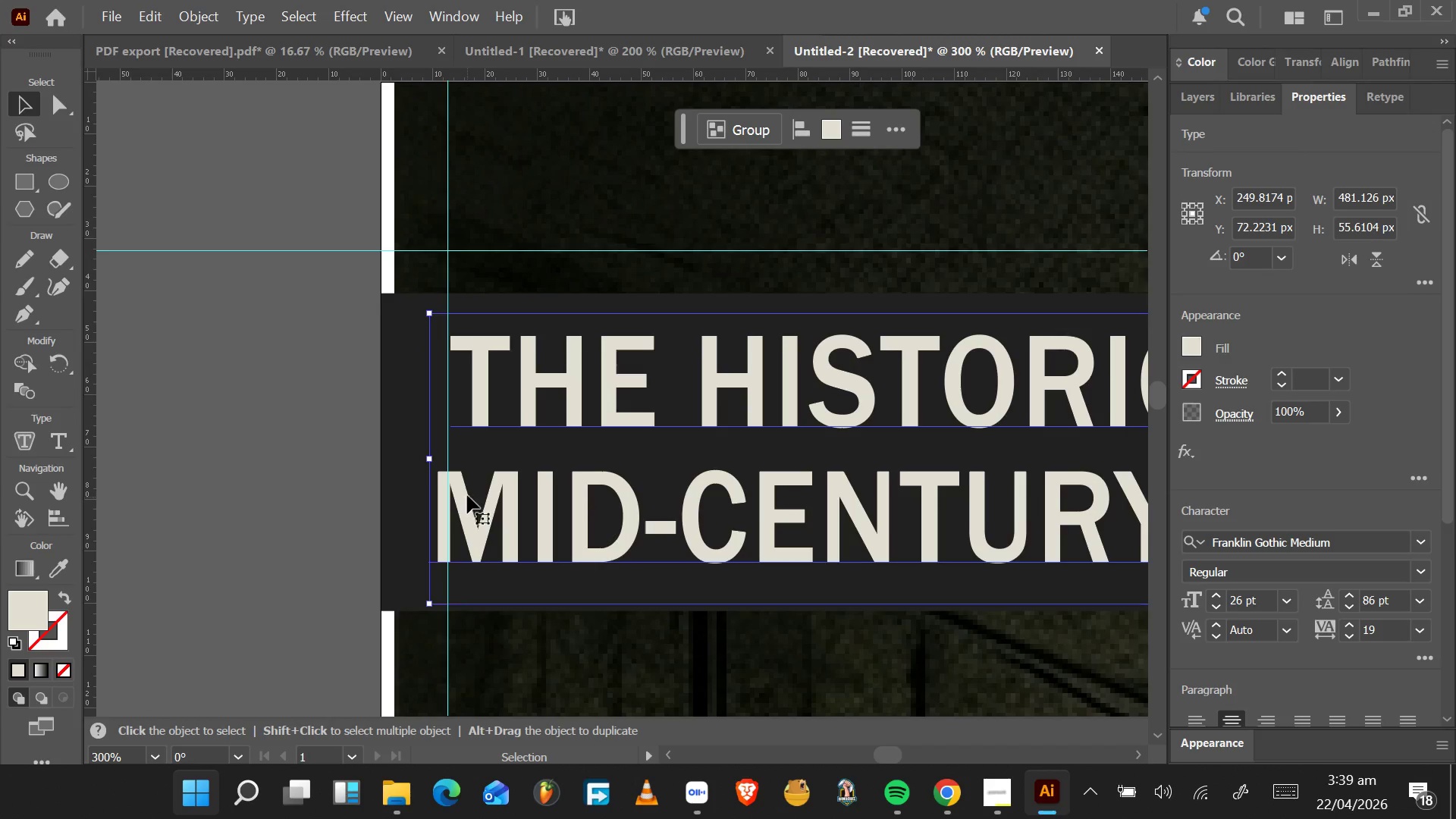 
key(Control+Z)
 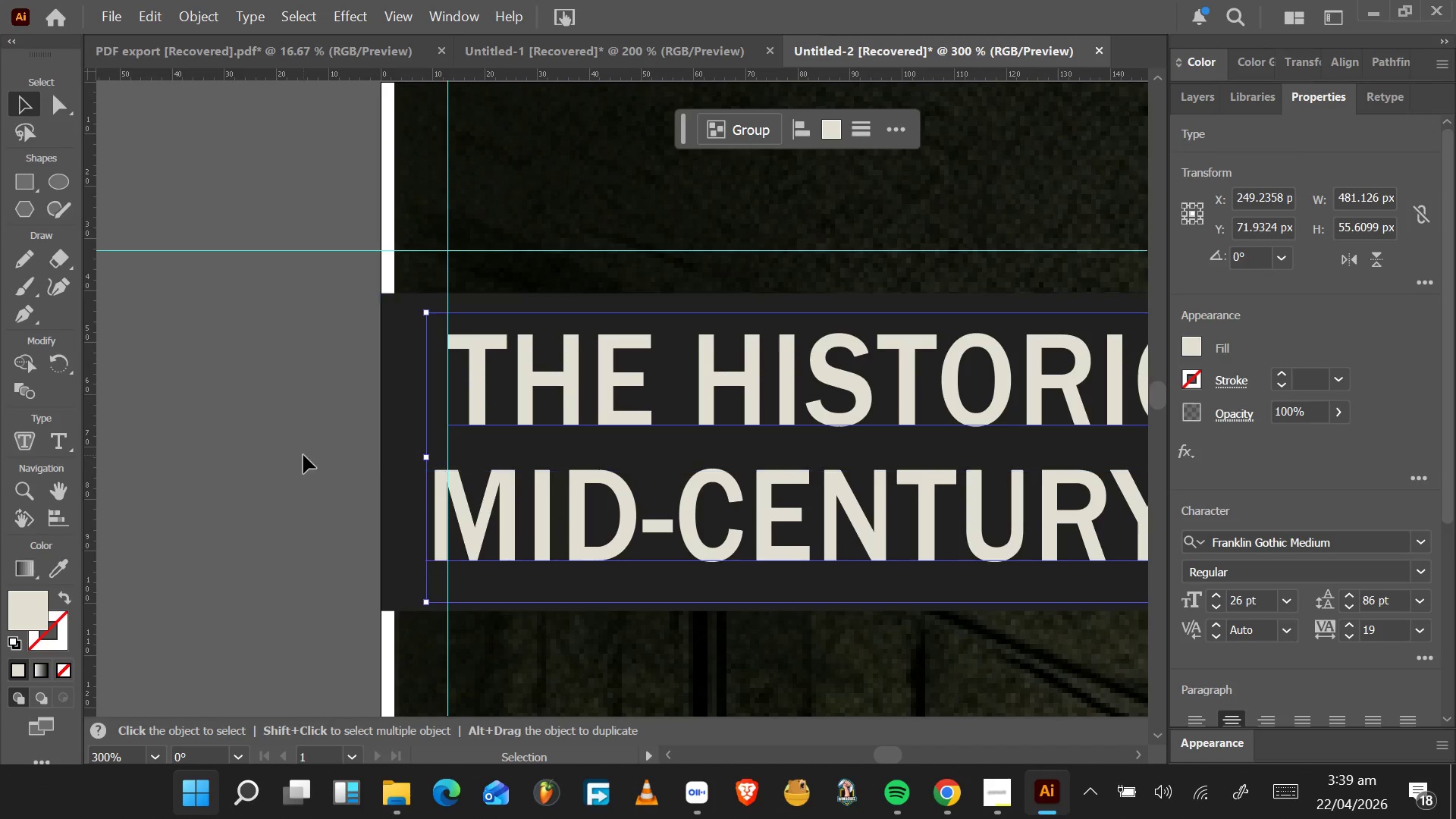 
left_click_drag(start_coordinate=[303, 455], to_coordinate=[309, 456])
 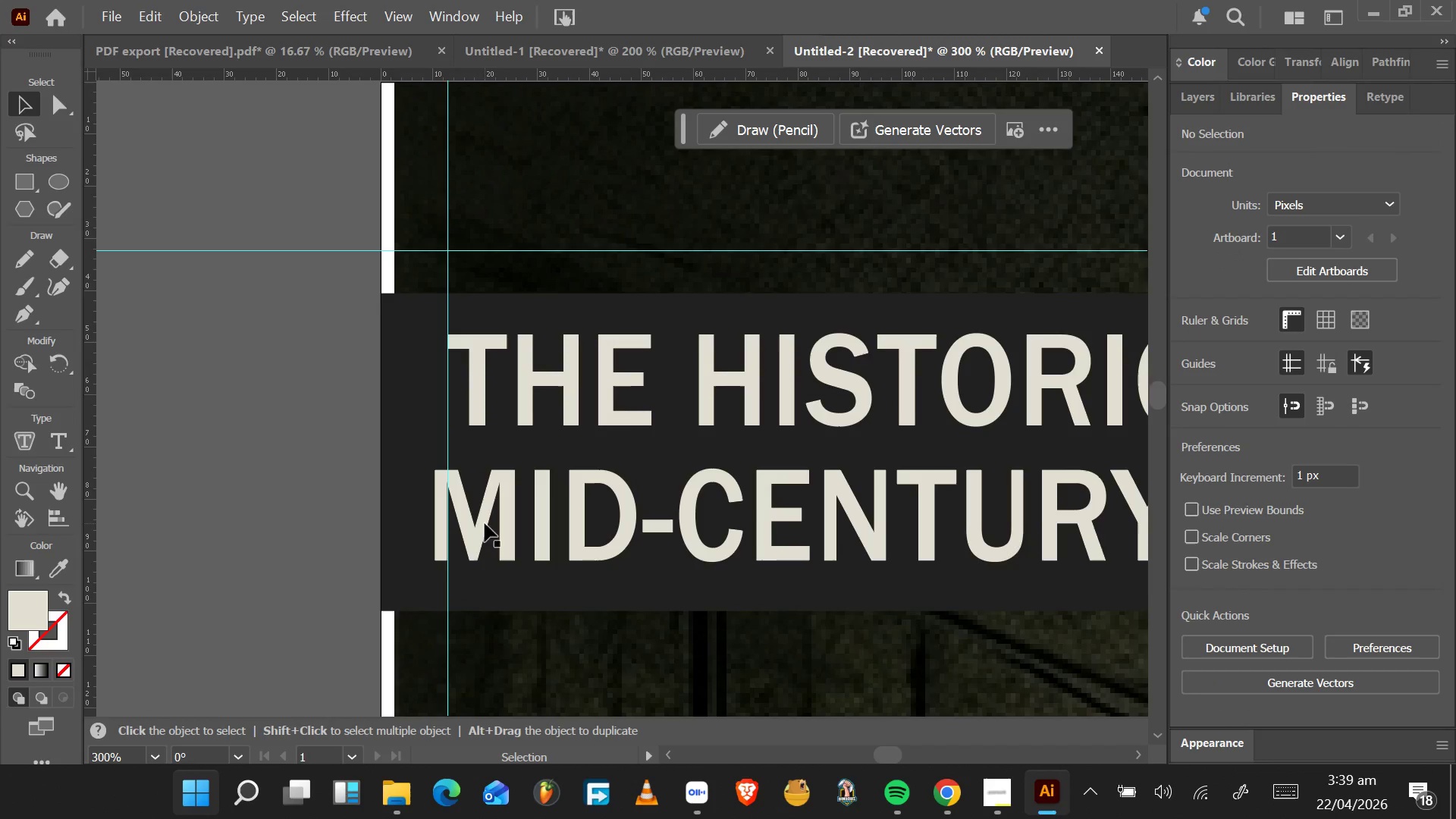 
left_click([485, 523])
 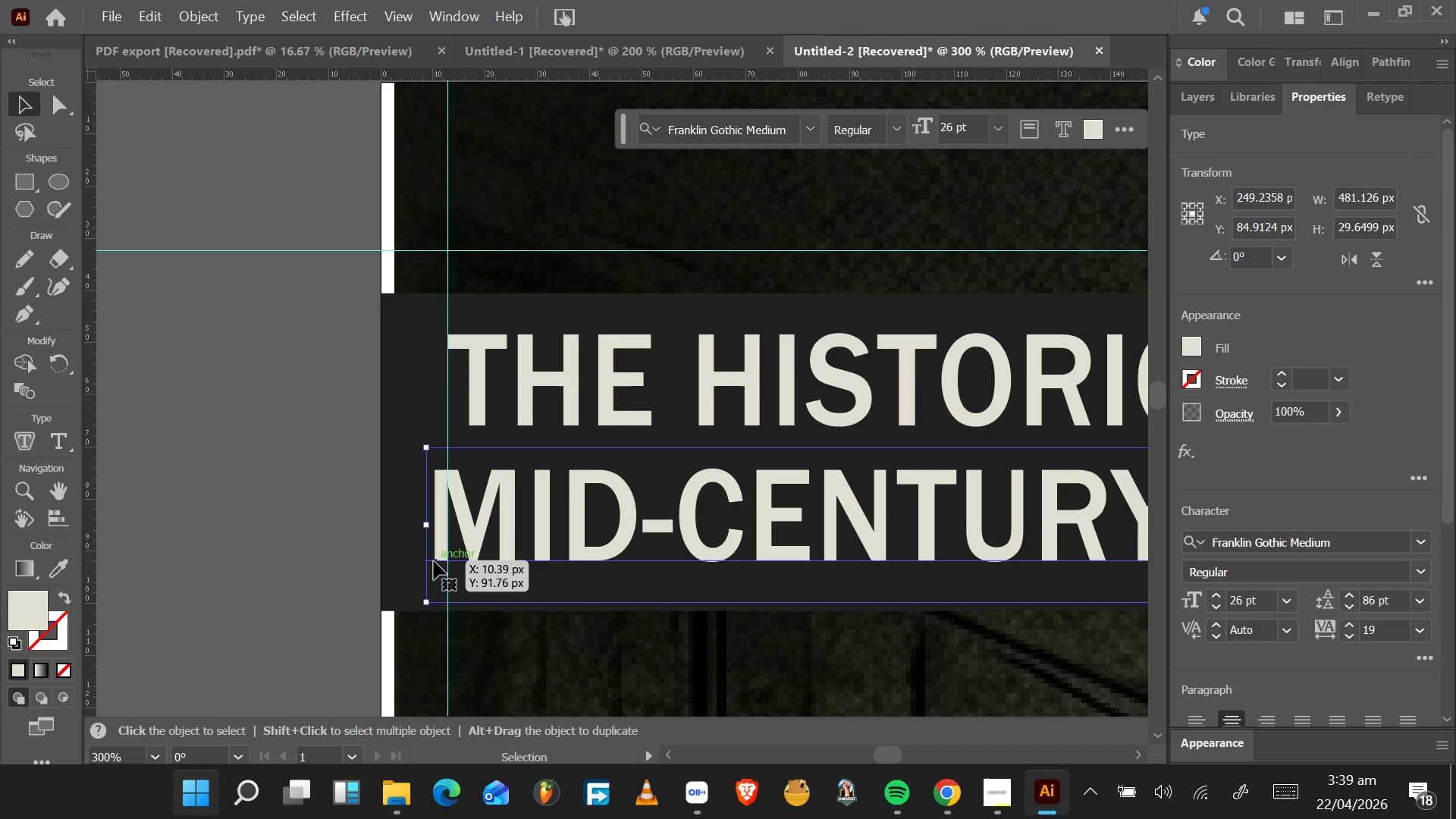 
left_click_drag(start_coordinate=[433, 560], to_coordinate=[450, 561])
 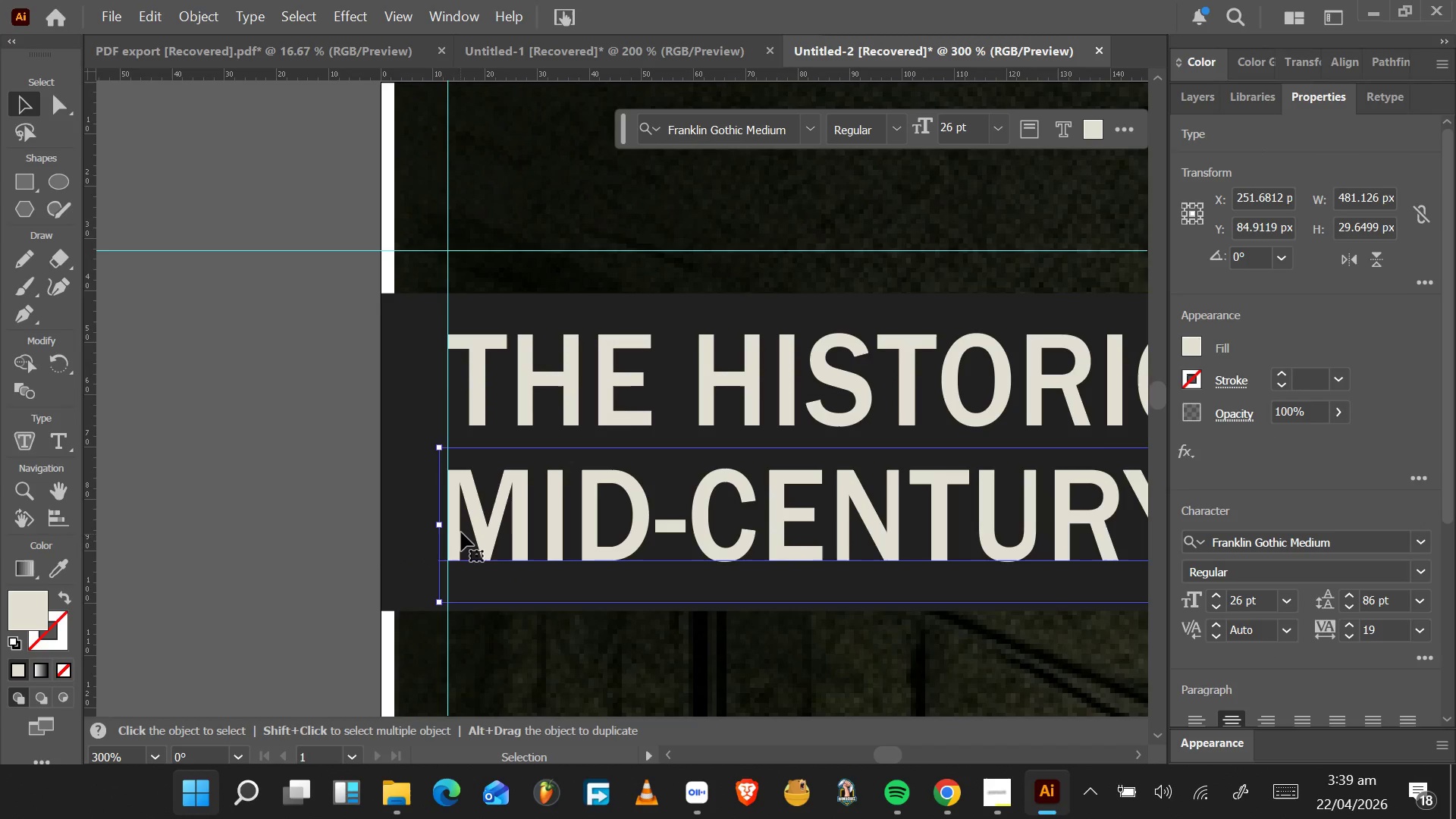 
hold_key(key=AltLeft, duration=1.53)
scroll: coordinate [462, 531], scroll_direction: down, amount: 1.0
 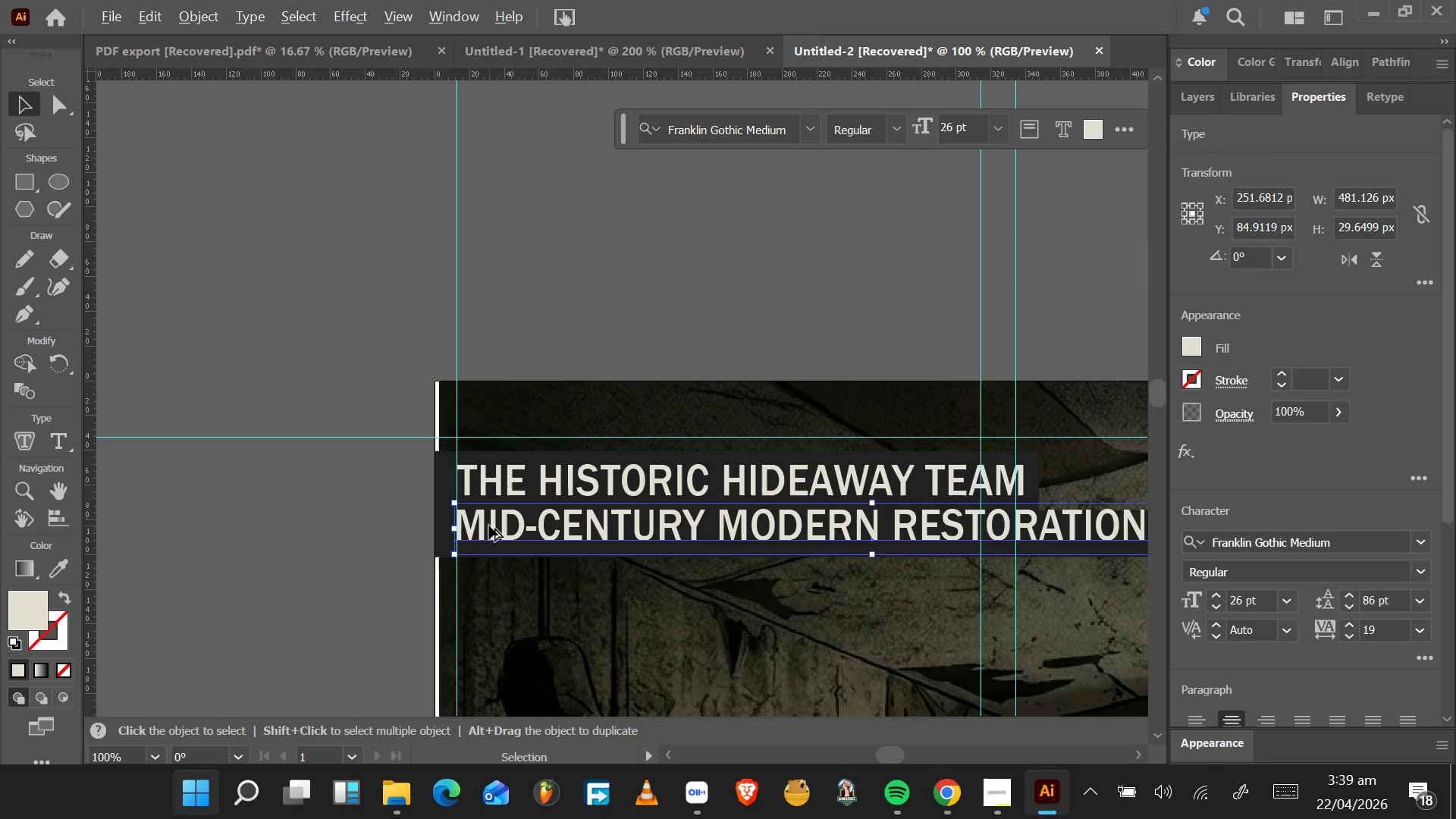 
hold_key(key=AltLeft, duration=0.52)
 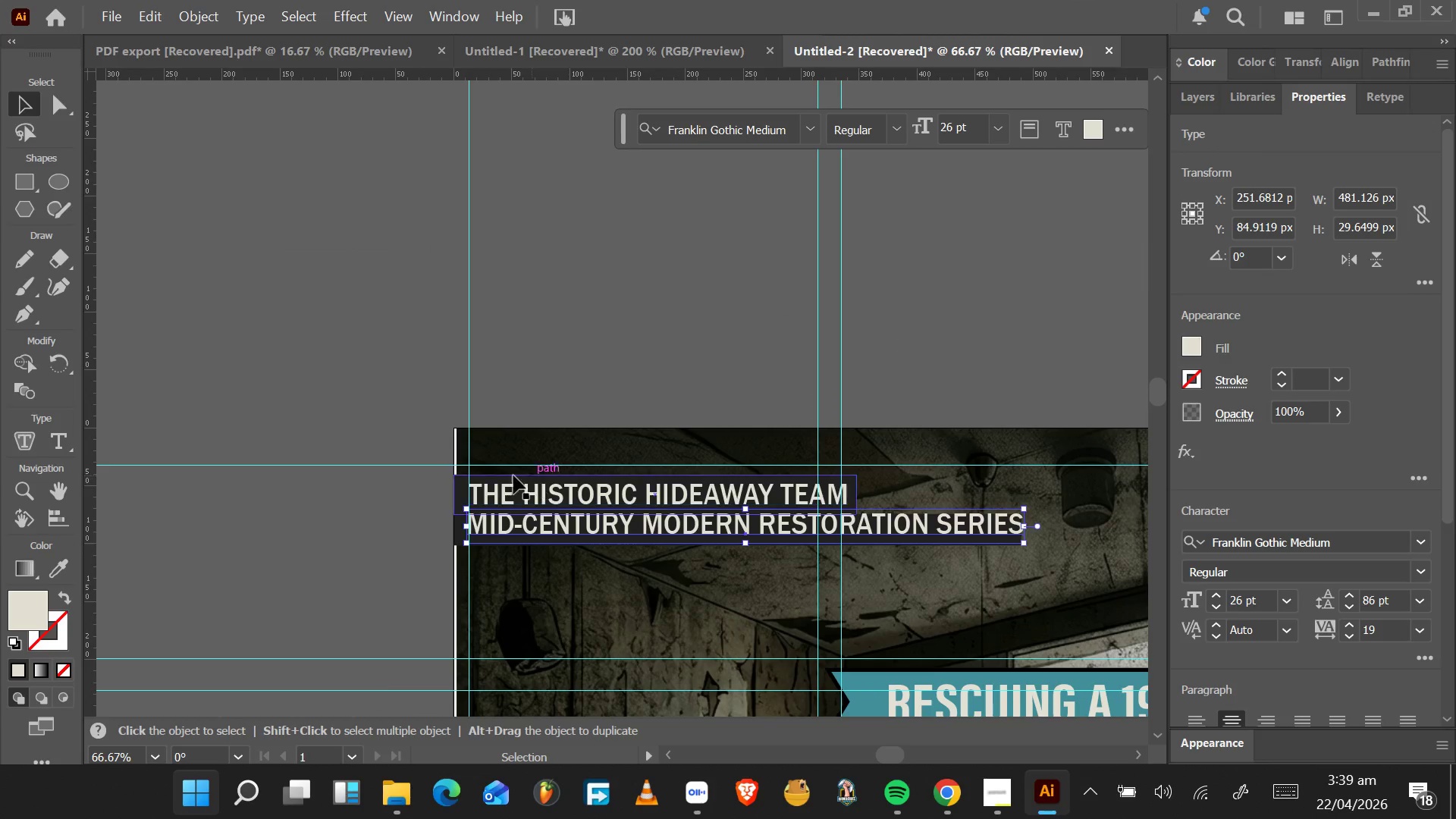 
scroll: coordinate [489, 526], scroll_direction: down, amount: 1.0
 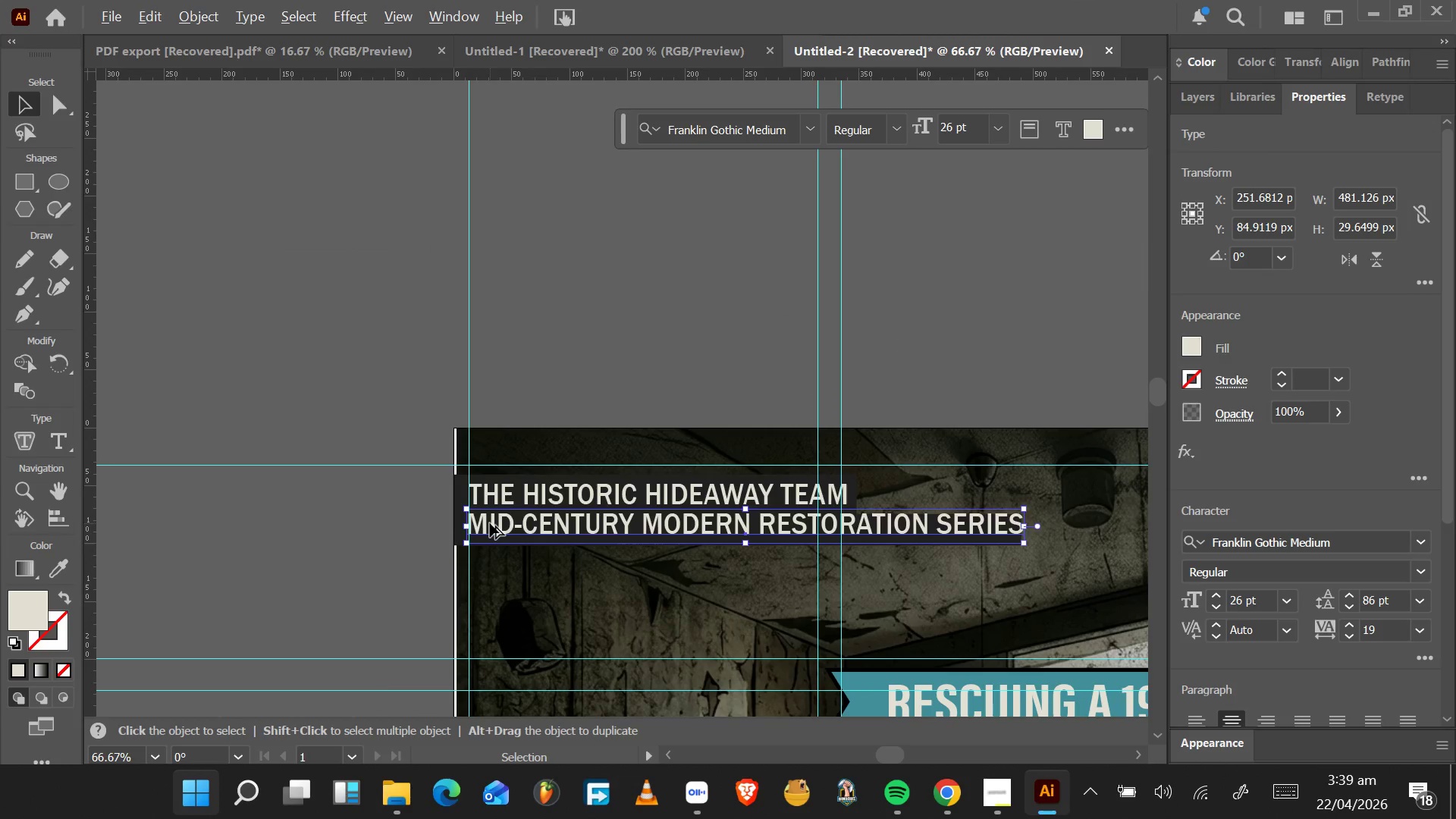 
left_click([463, 483])
 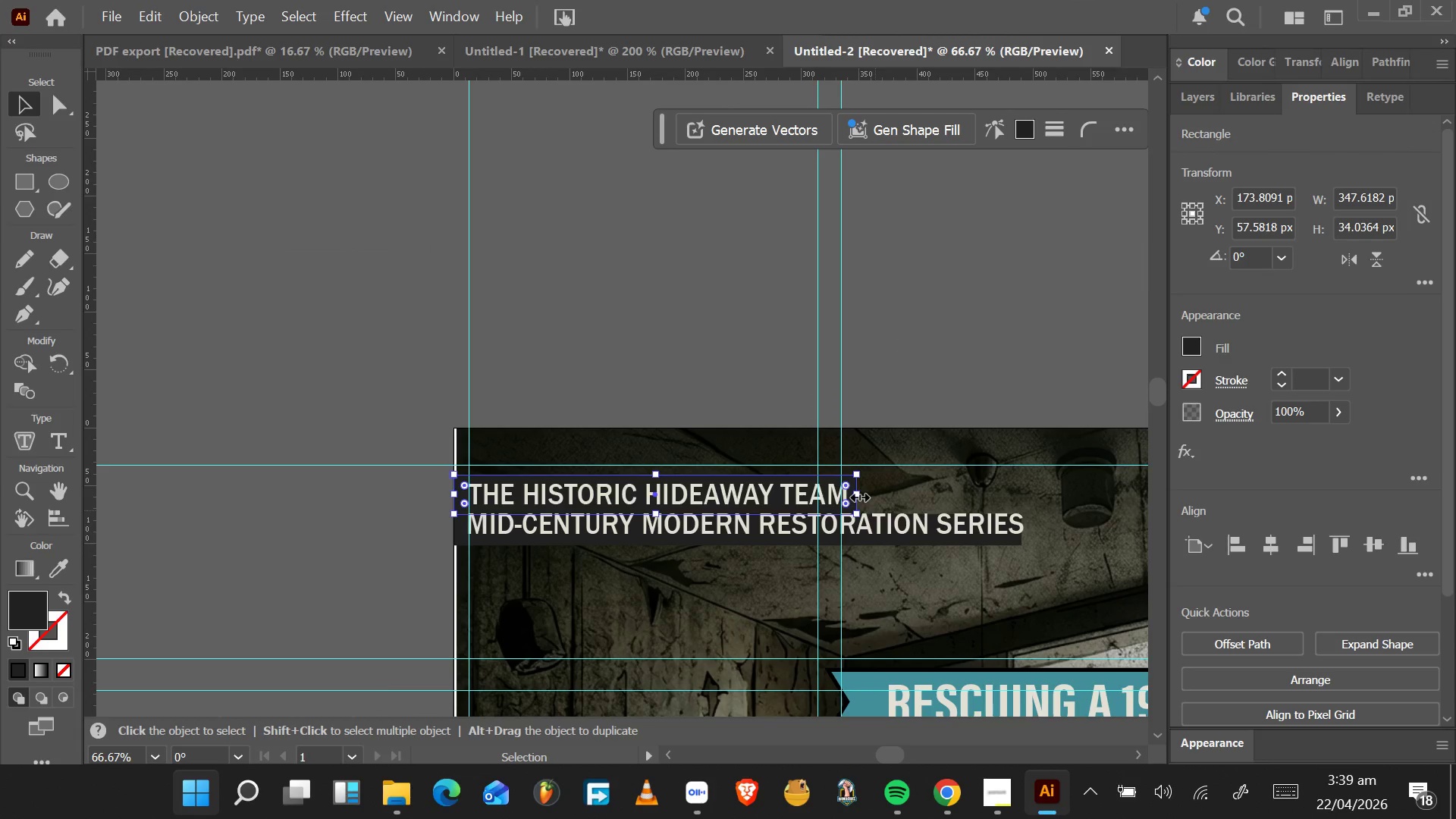 
left_click_drag(start_coordinate=[858, 494], to_coordinate=[874, 493])
 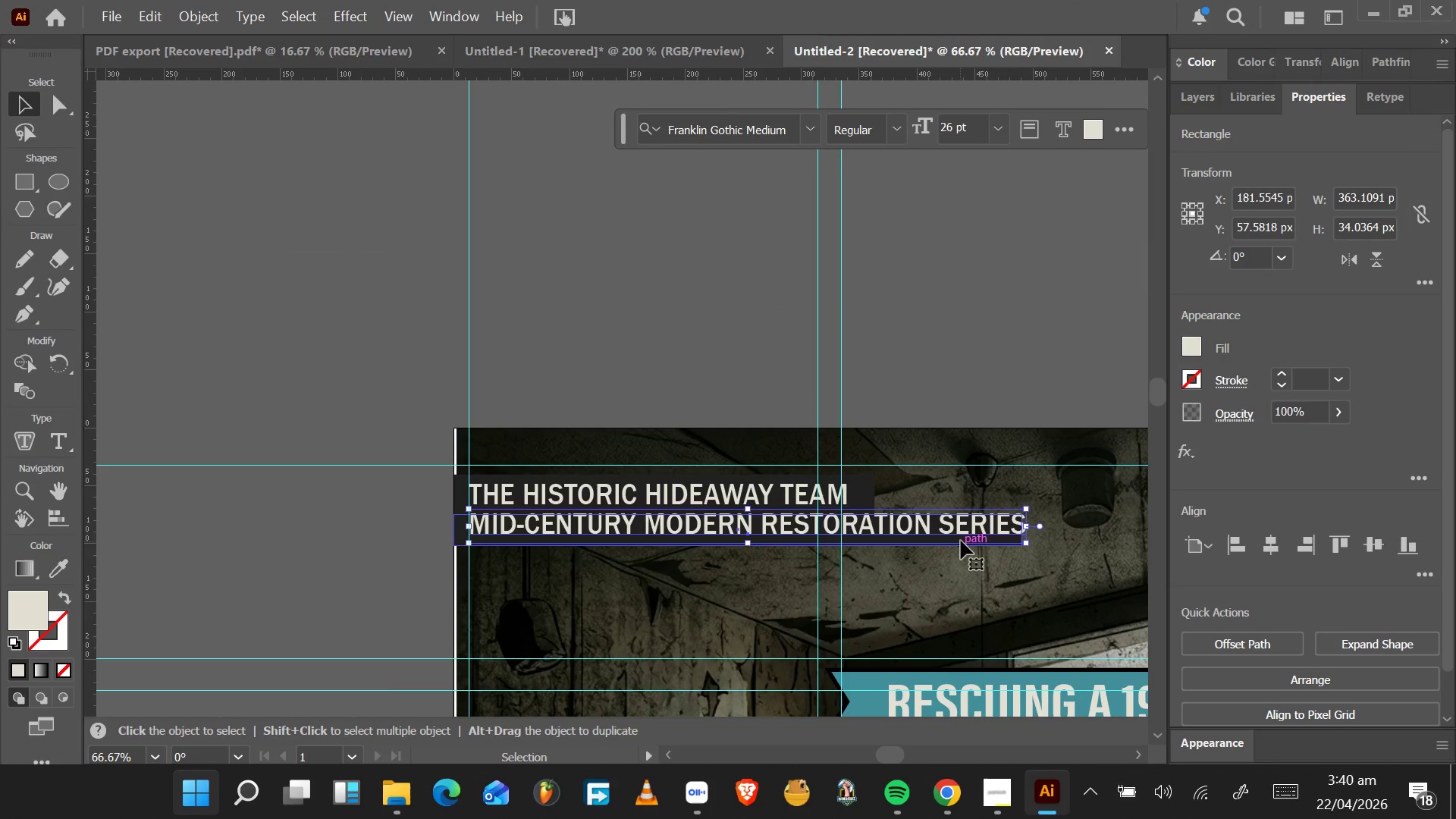 
key(Control+X)
 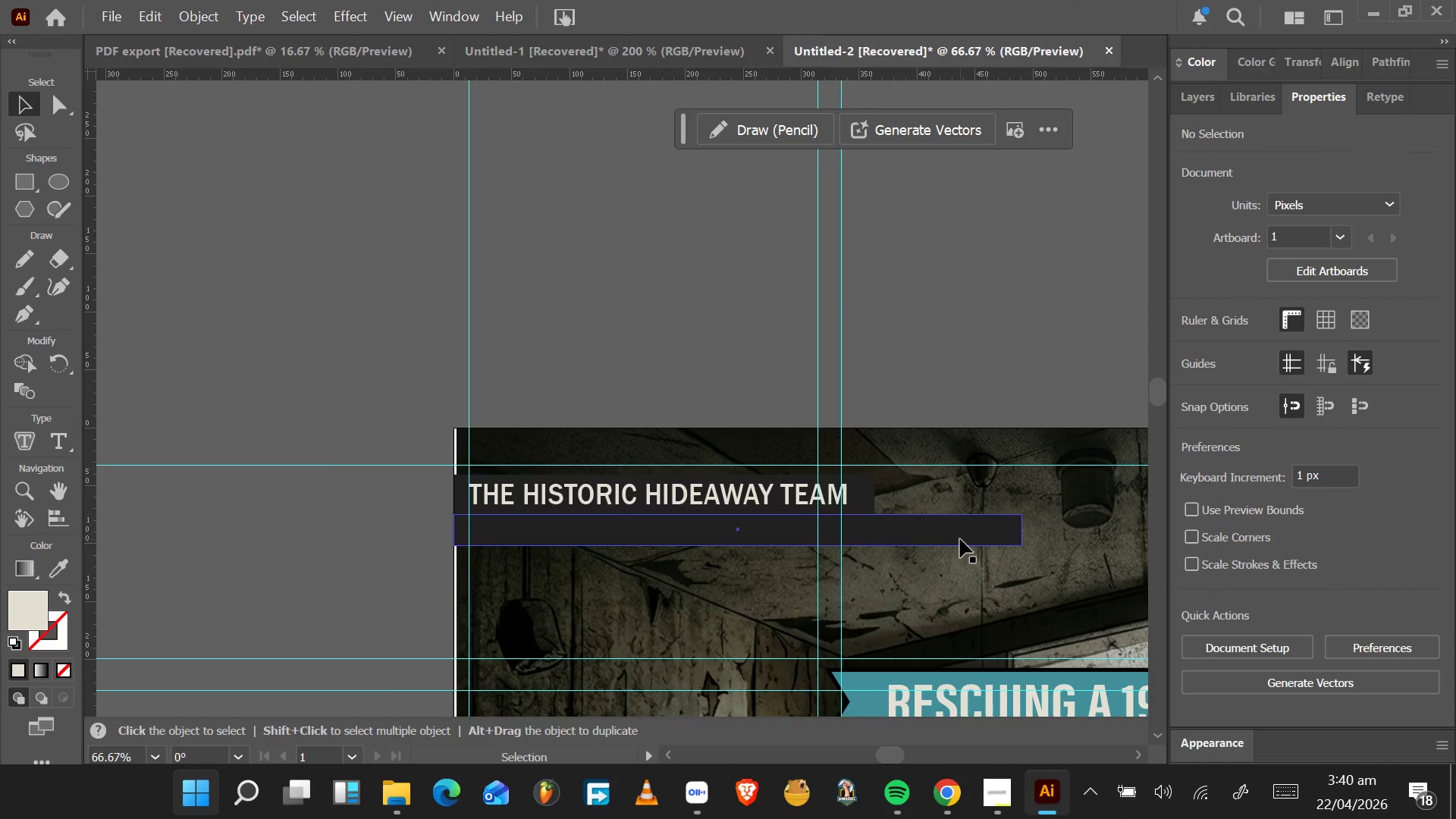 
key(Control+Z)
 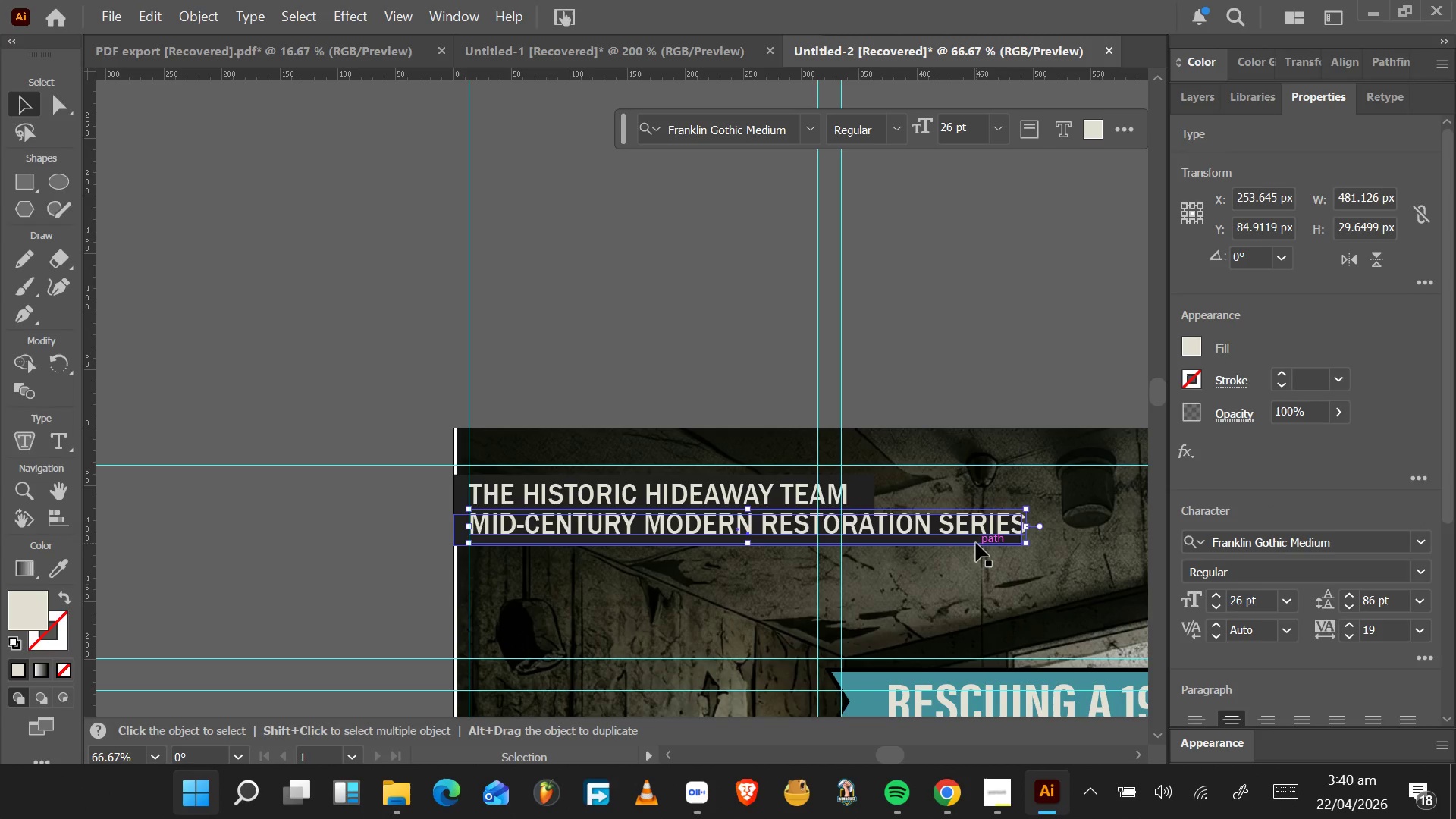 
left_click([976, 543])
 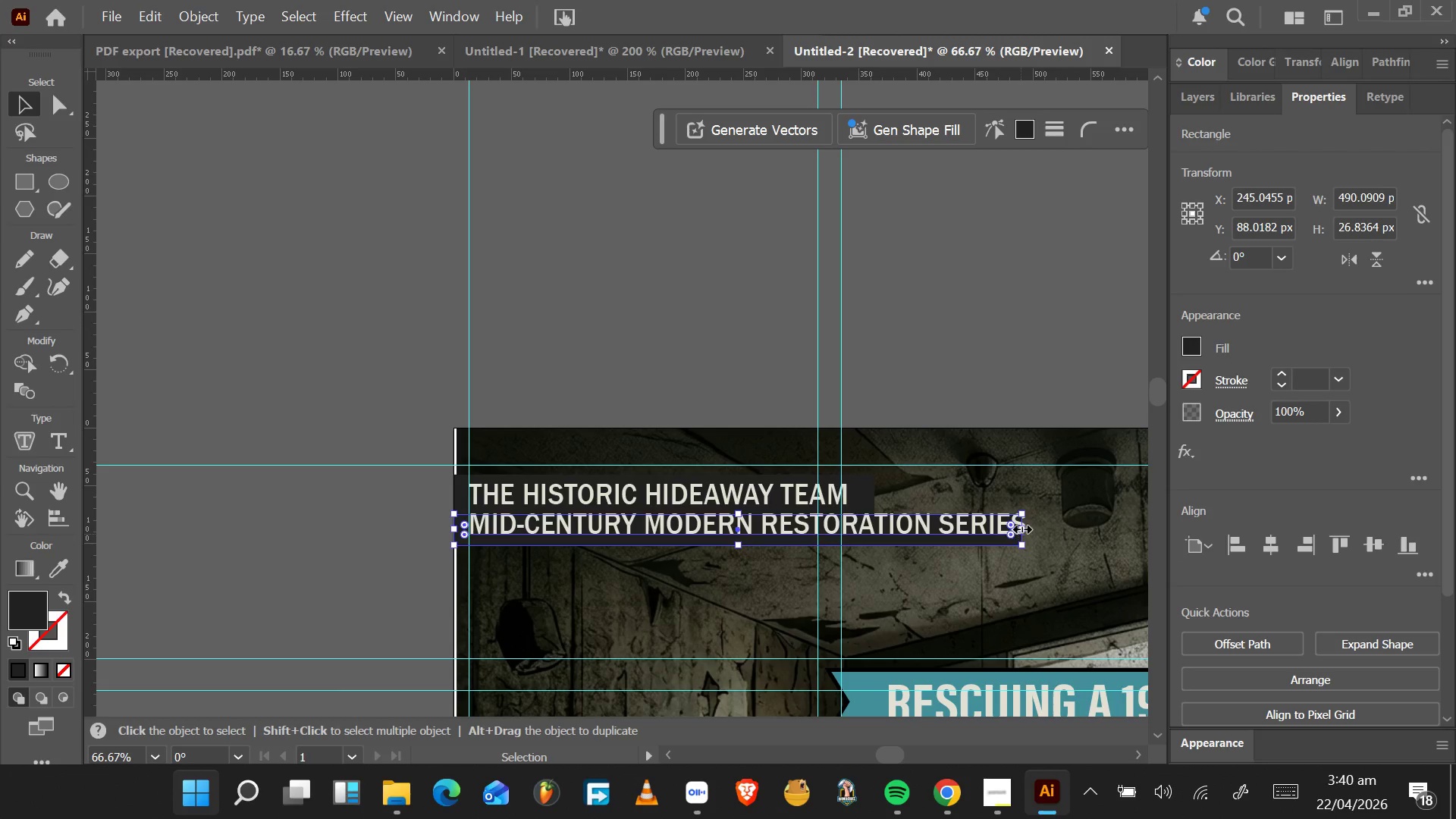 
left_click_drag(start_coordinate=[1020, 527], to_coordinate=[1039, 527])
 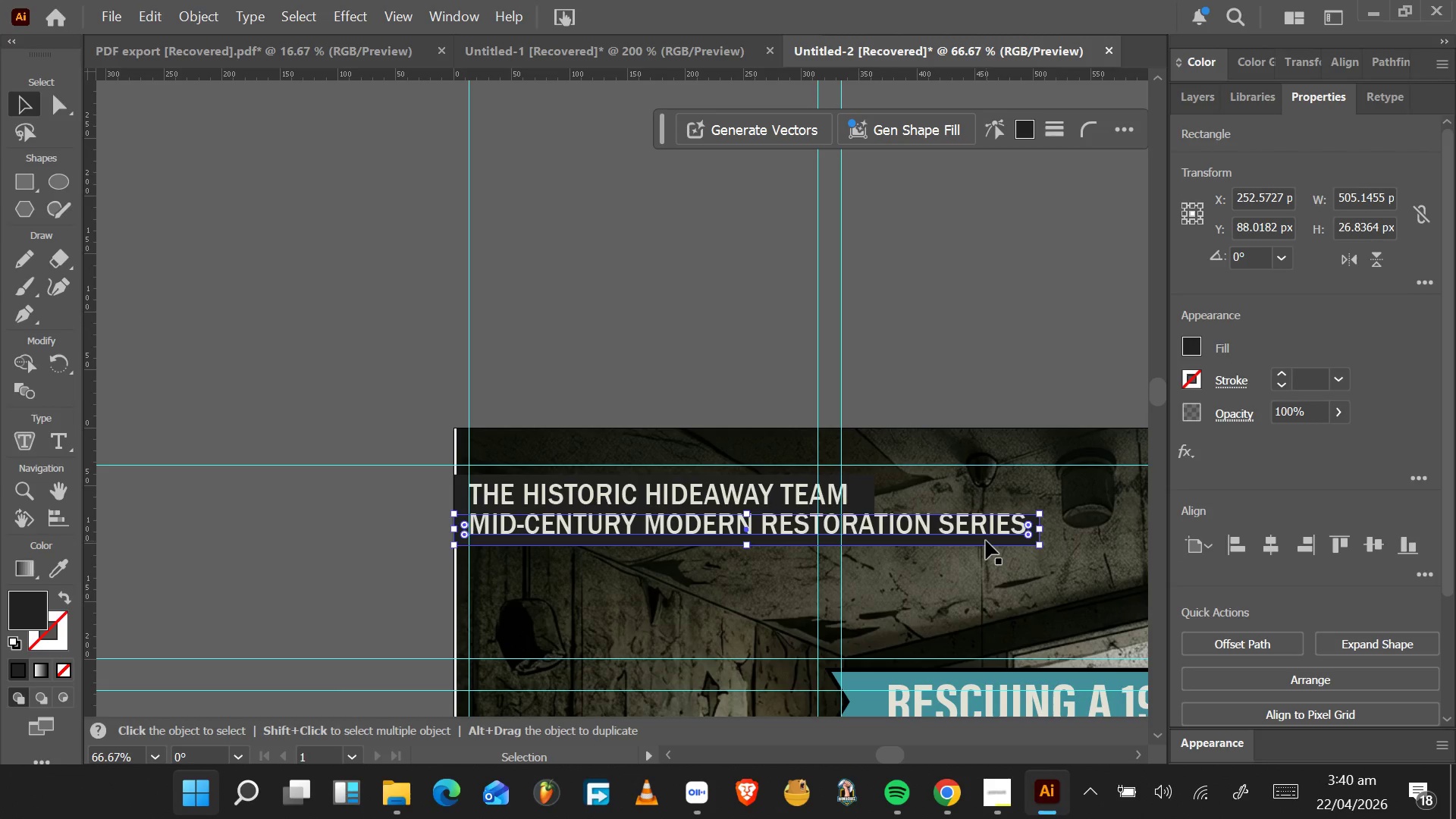 
key(Delete)
 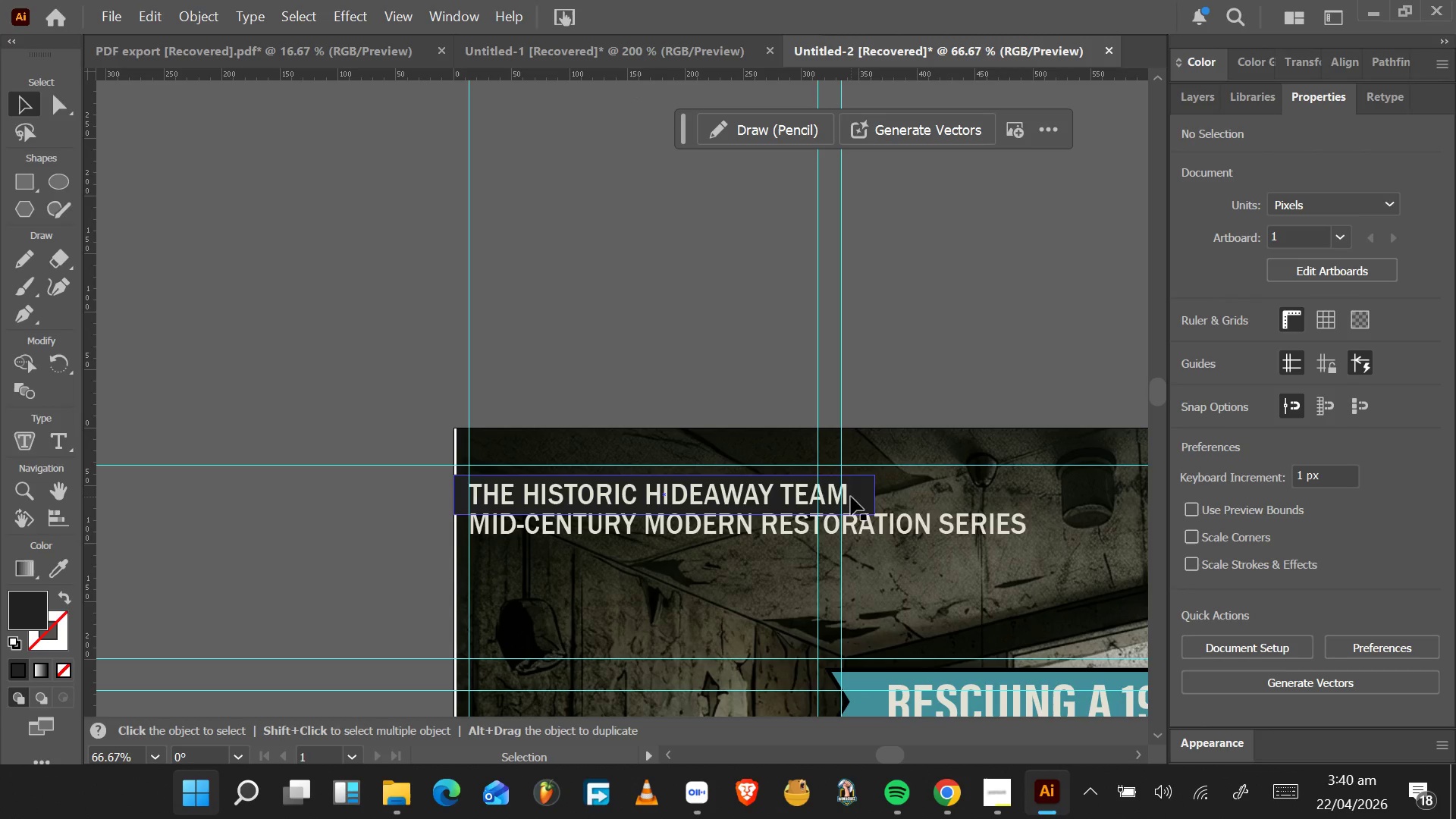 
left_click([864, 488])
 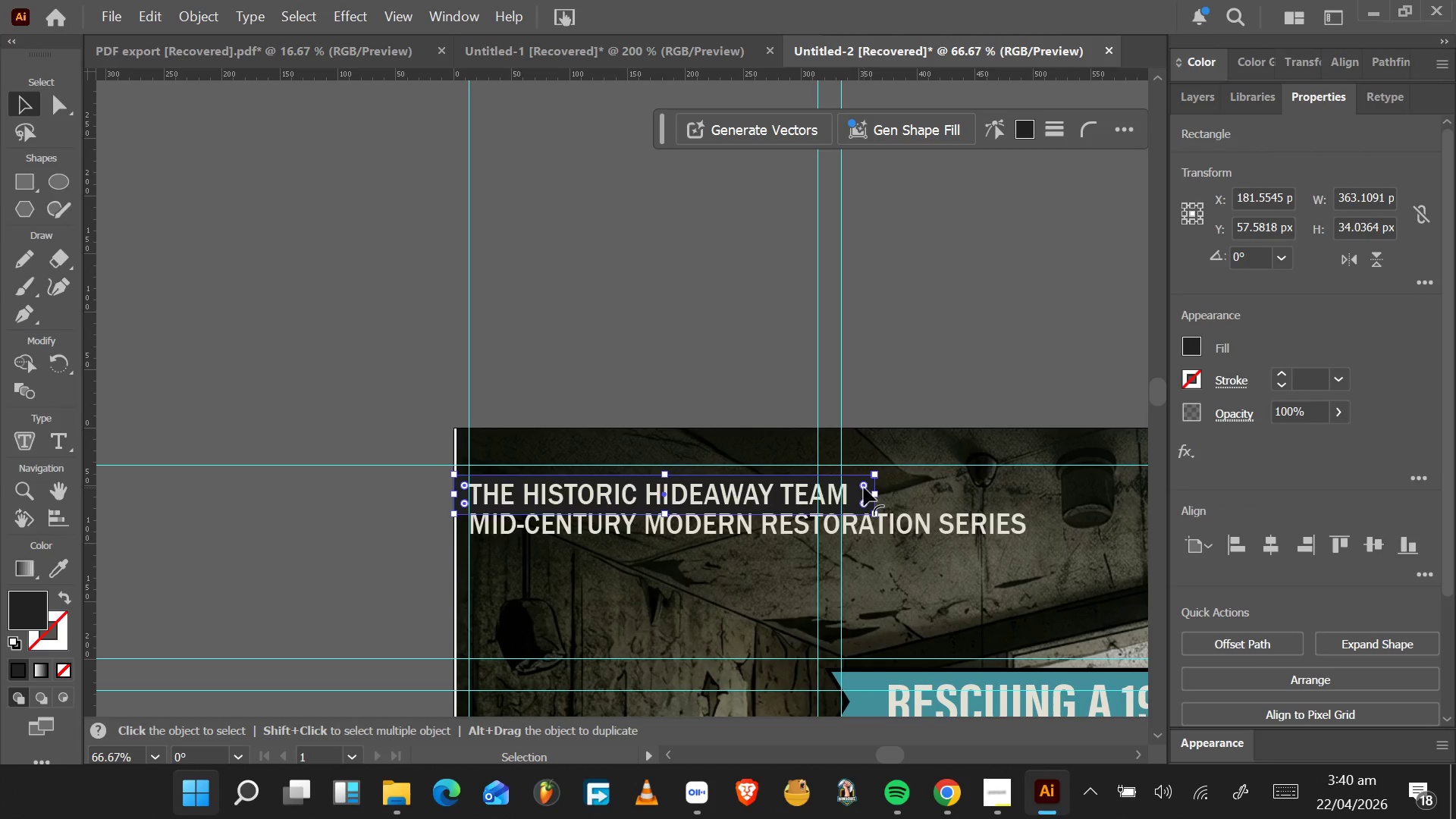 
hold_key(key=AltLeft, duration=1.05)
left_click_drag(start_coordinate=[864, 488], to_coordinate=[868, 521])
 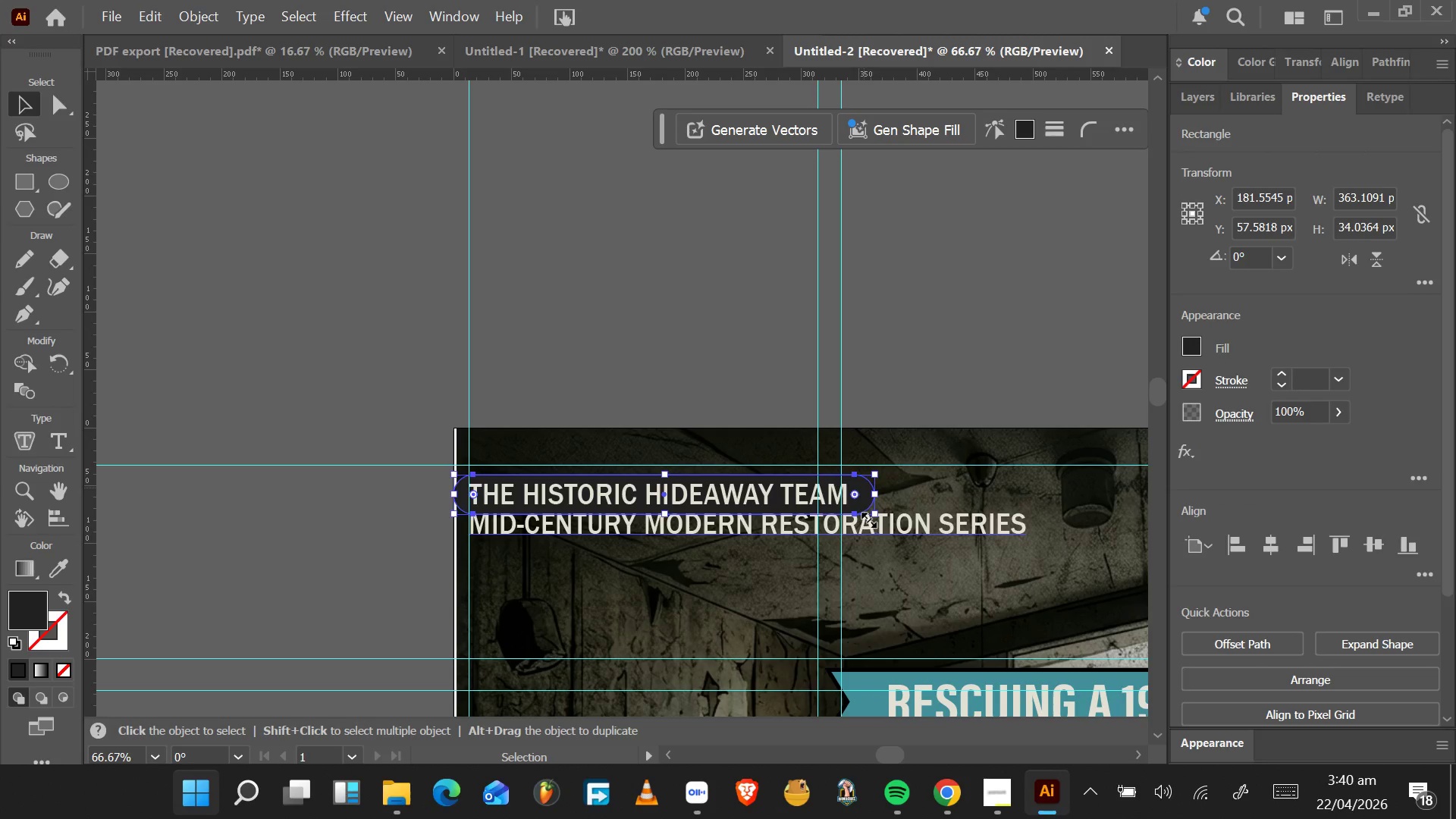 
key(Control+Z)
 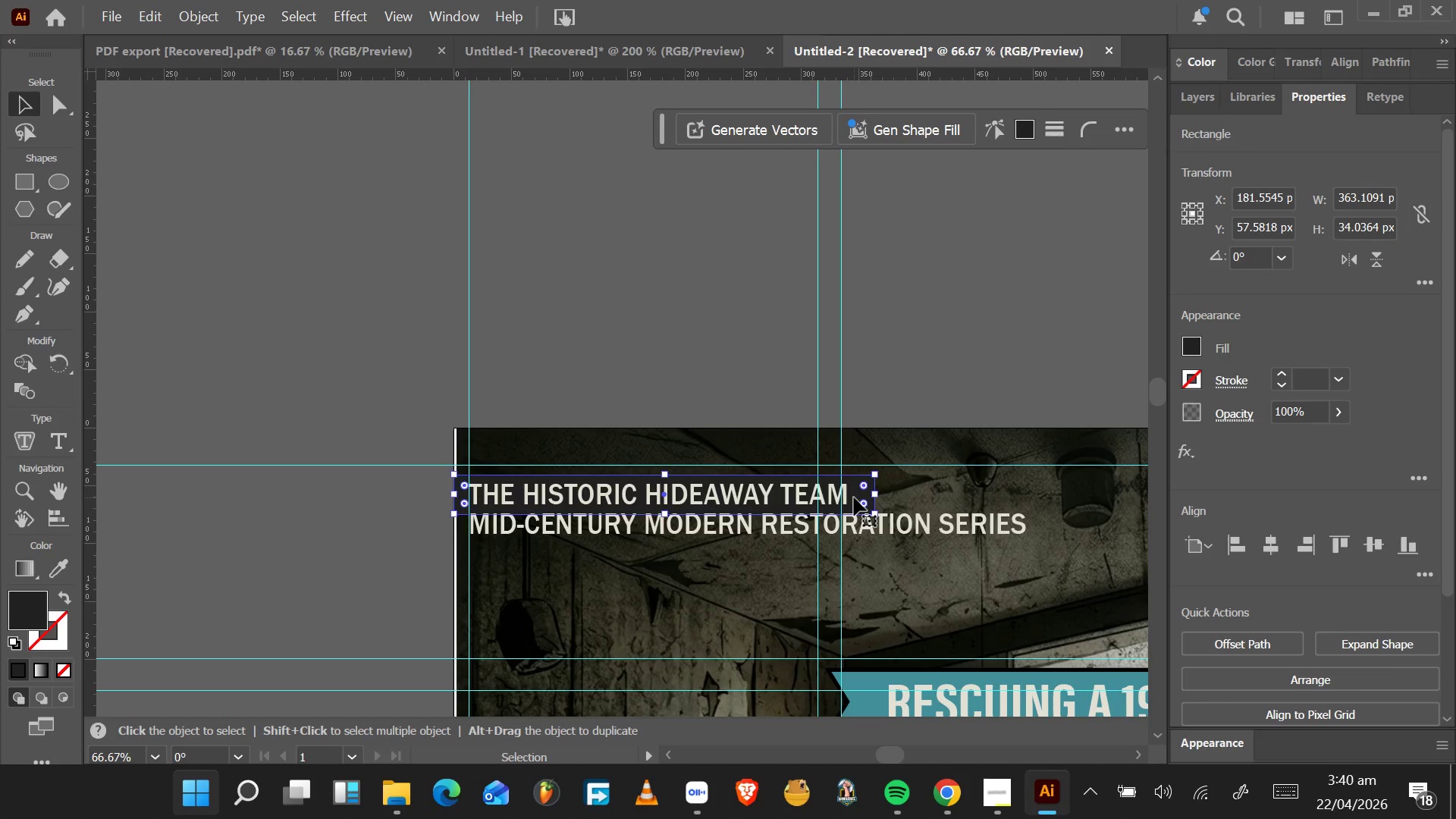 
hold_key(key=AltLeft, duration=1.5)
left_click_drag(start_coordinate=[854, 497], to_coordinate=[856, 532])
 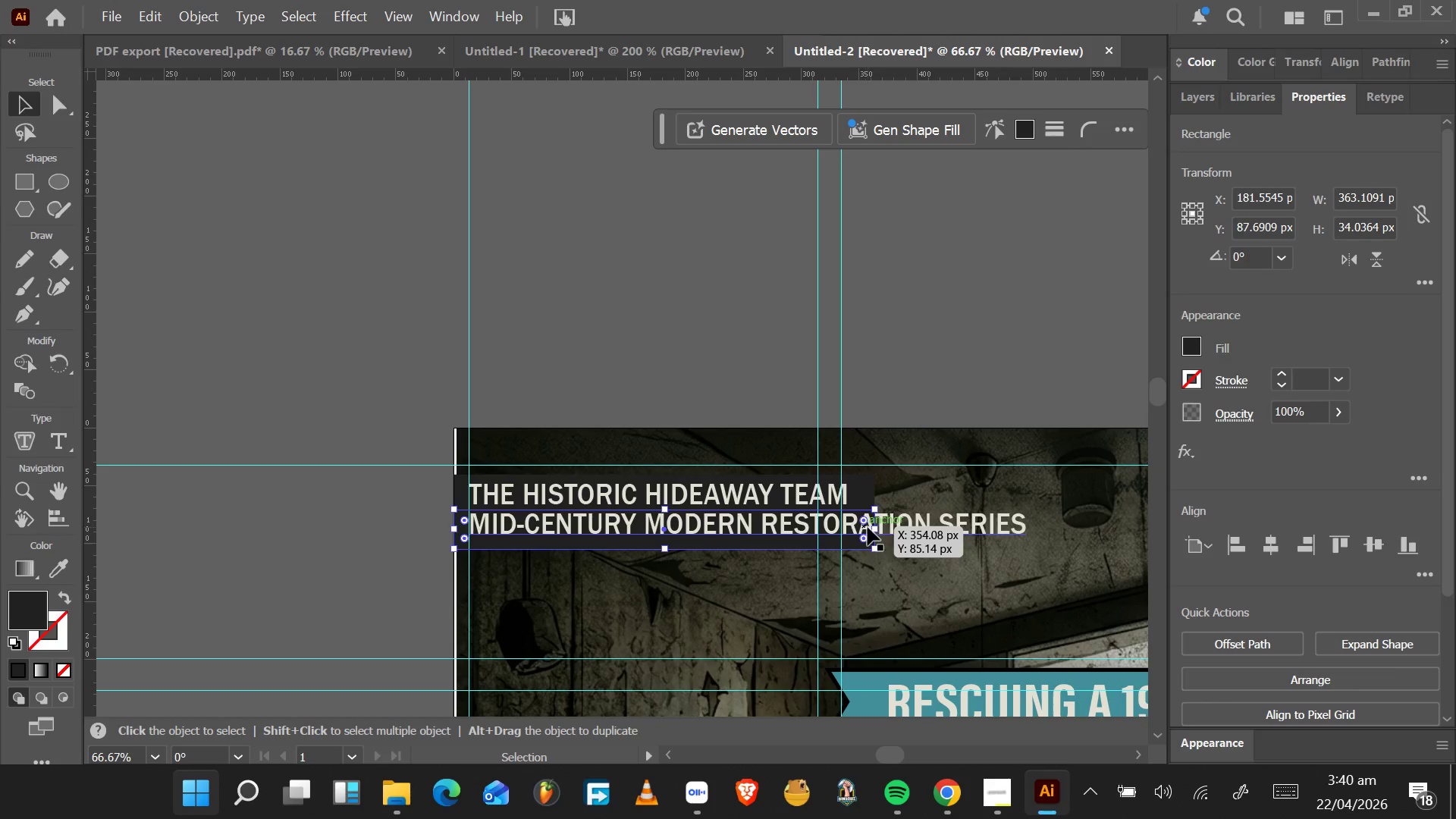 
hold_key(key=AltLeft, duration=0.75)
 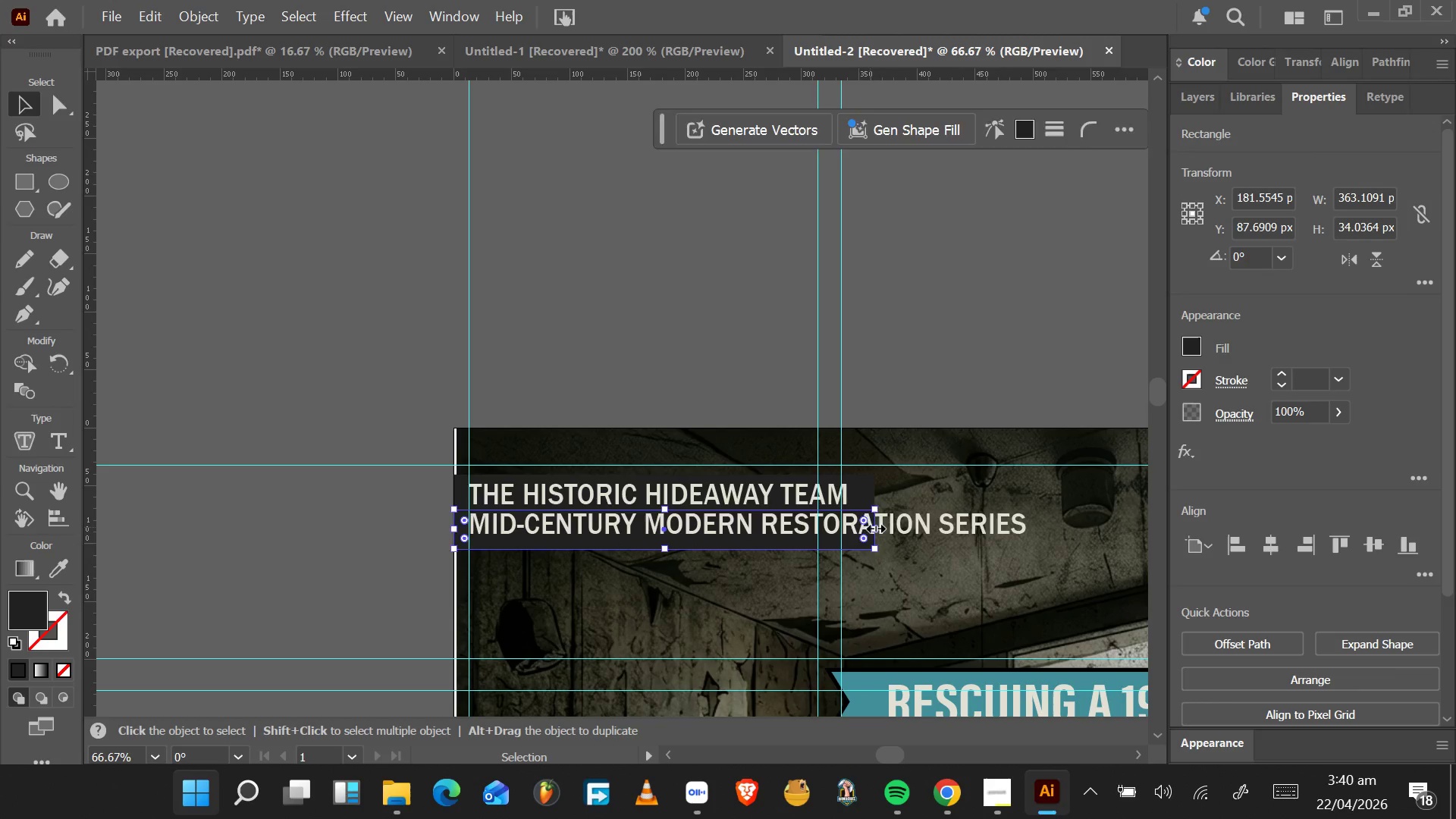 
left_click_drag(start_coordinate=[874, 526], to_coordinate=[1031, 522])
 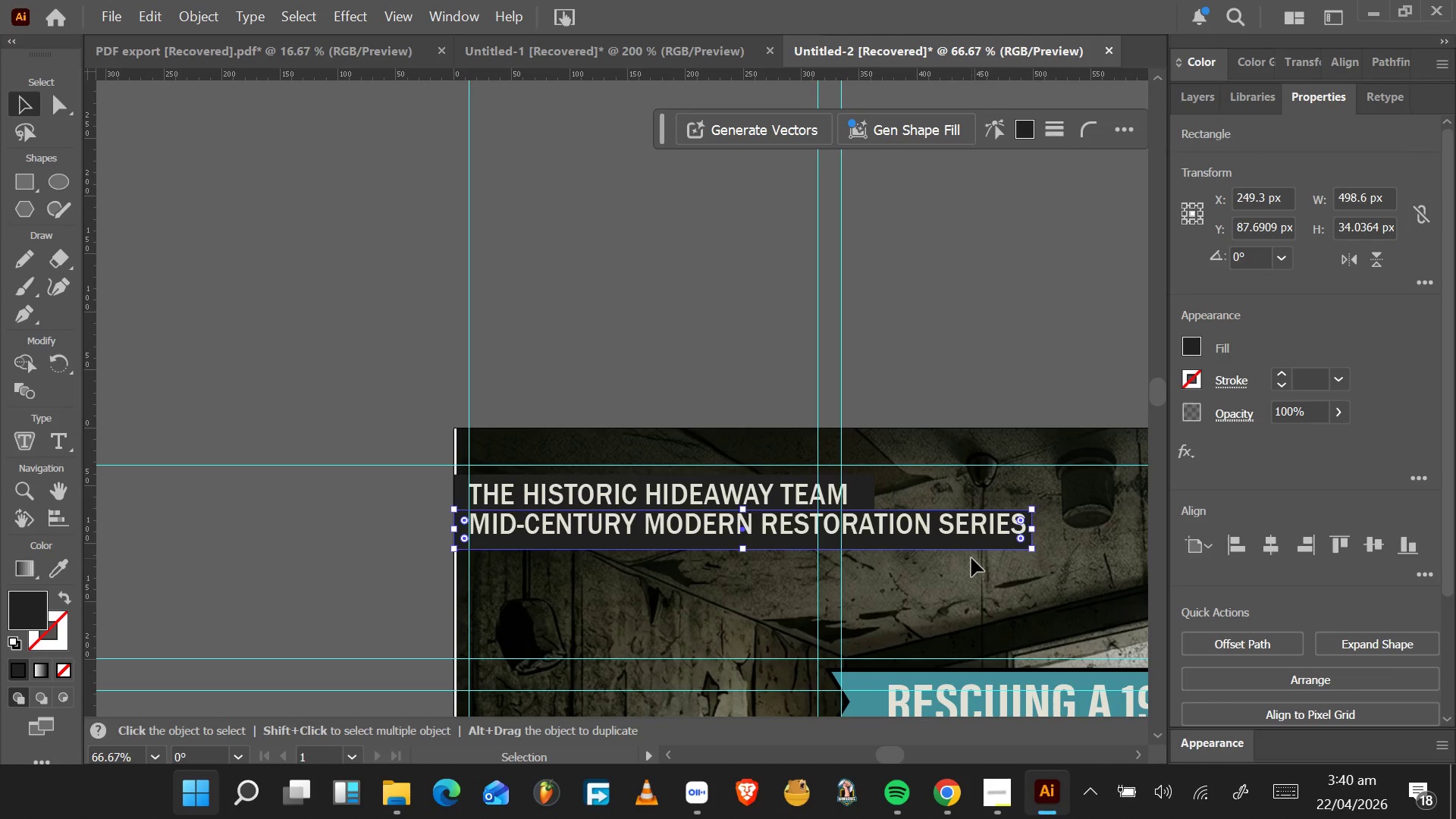 
key(ArrowUp)
 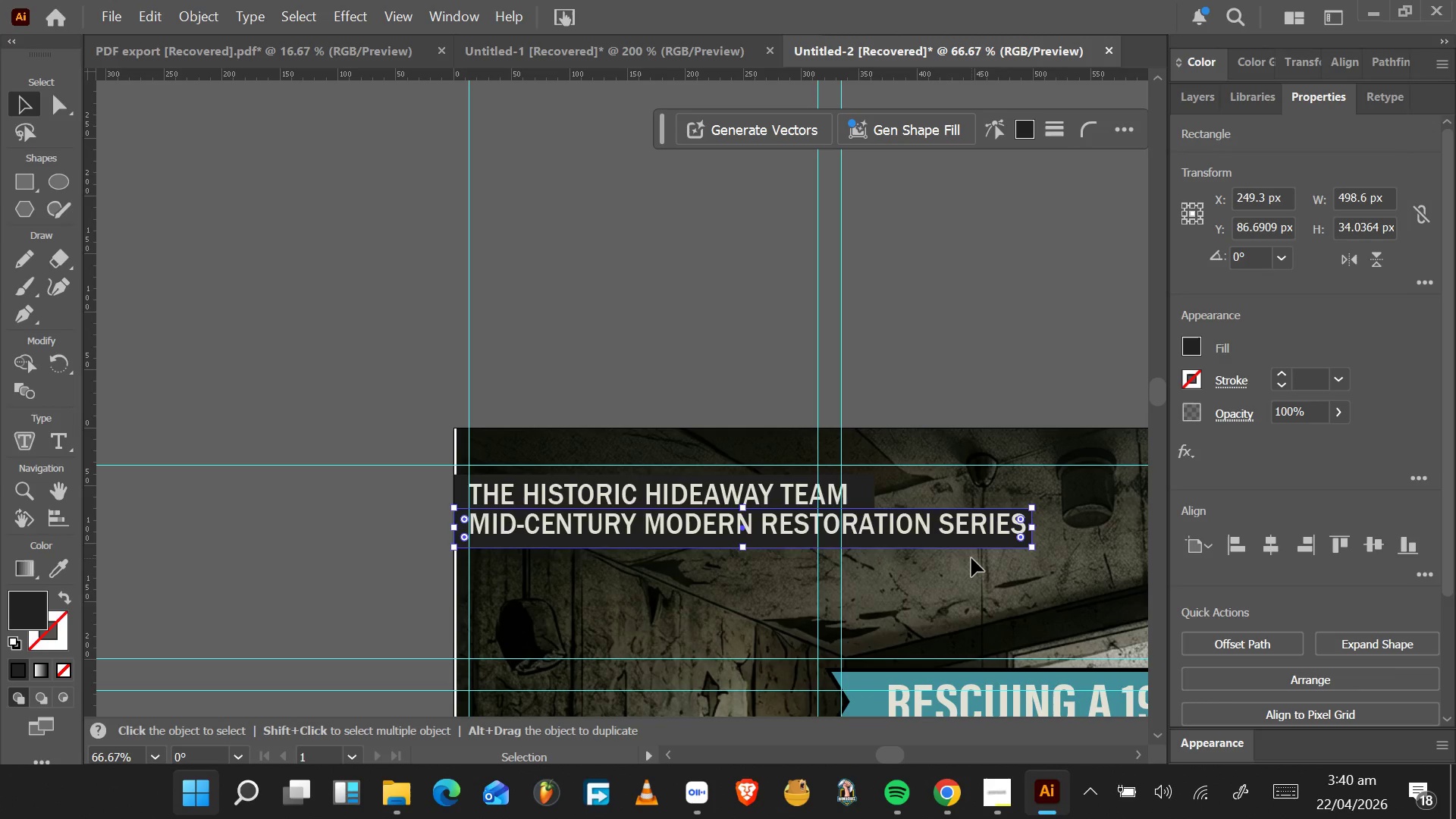 
key(ArrowUp)
 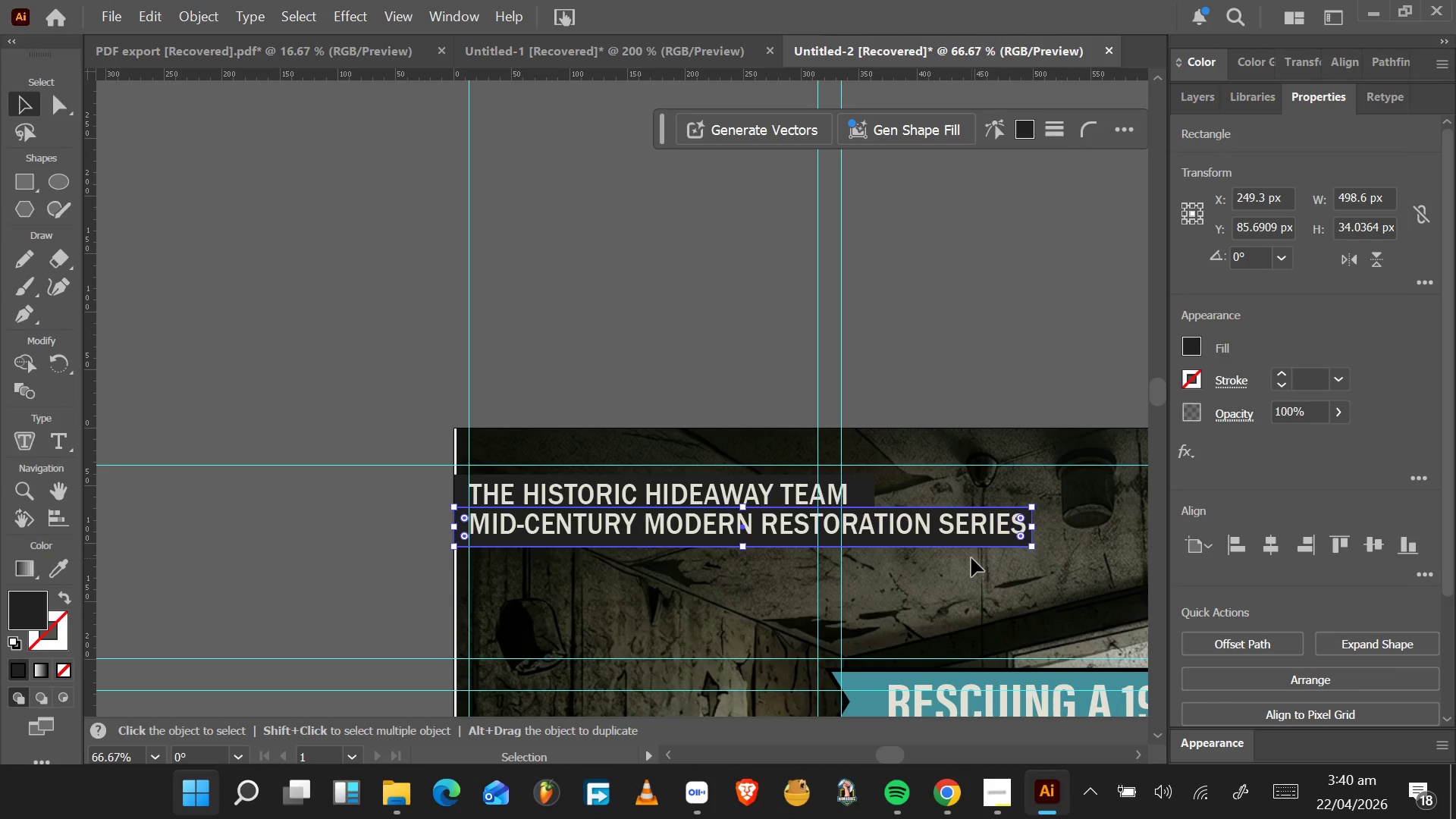 
key(ArrowUp)
 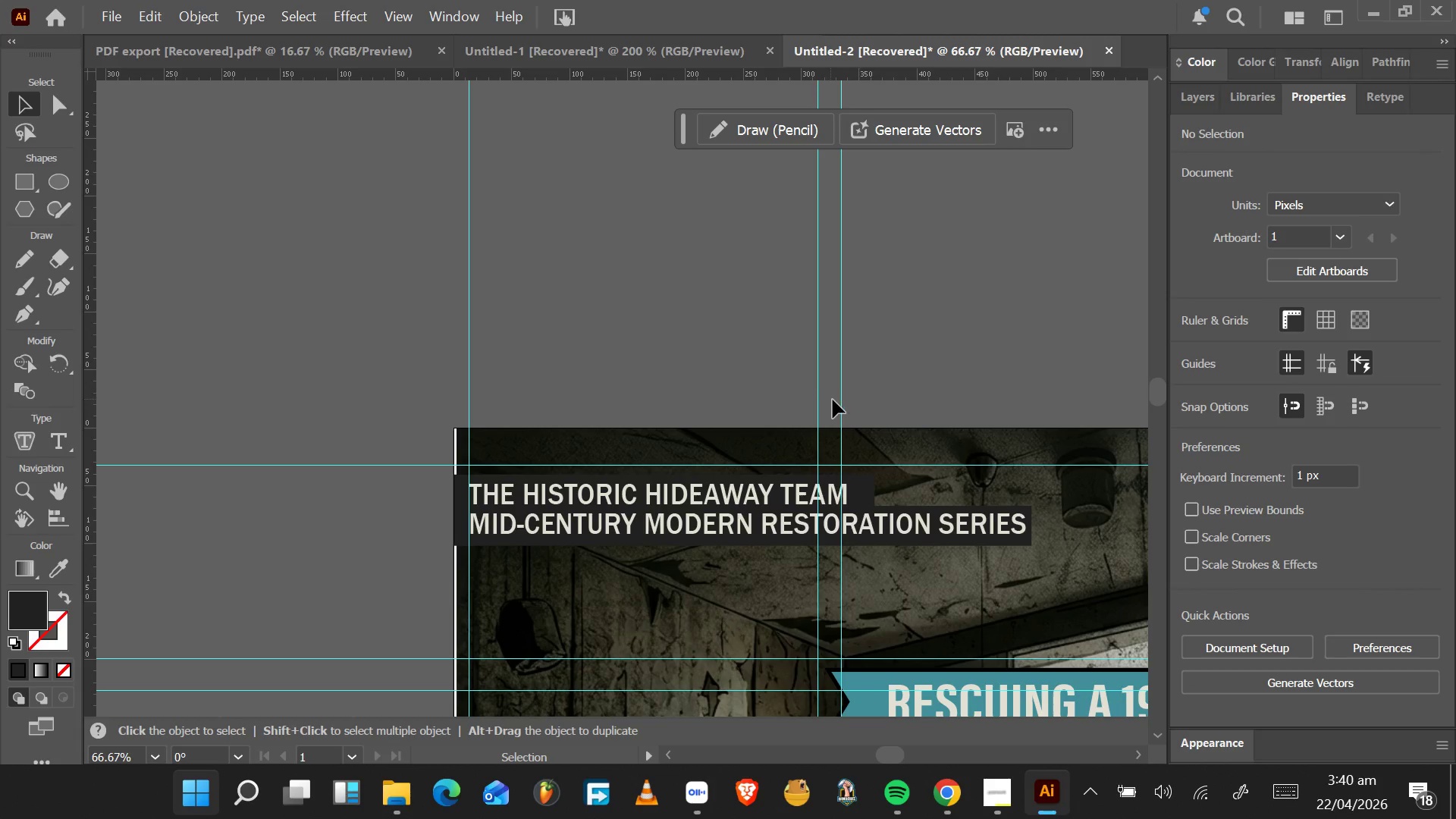 
wait(5.28)
 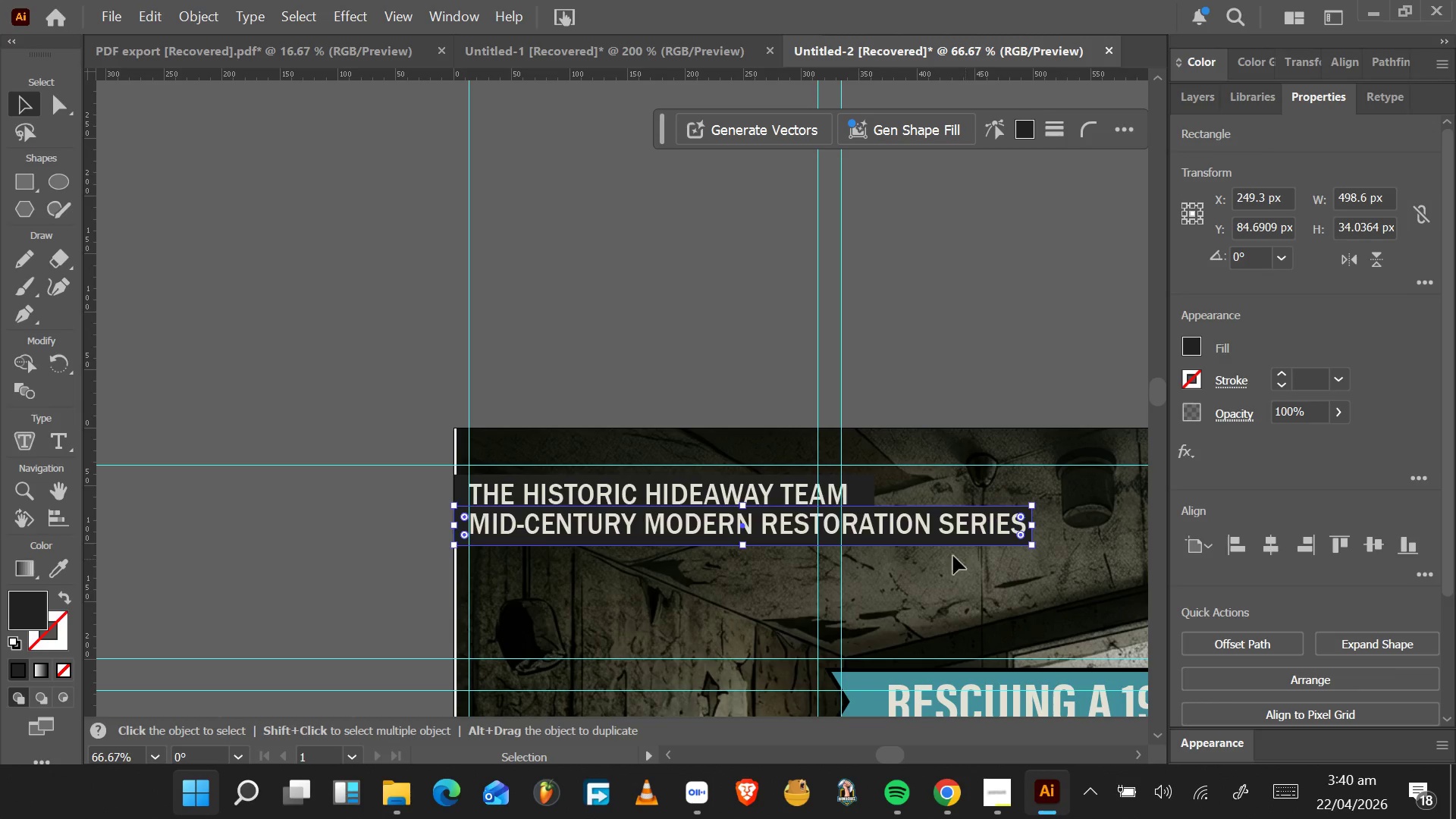 
key(Alt+CapsLock)
 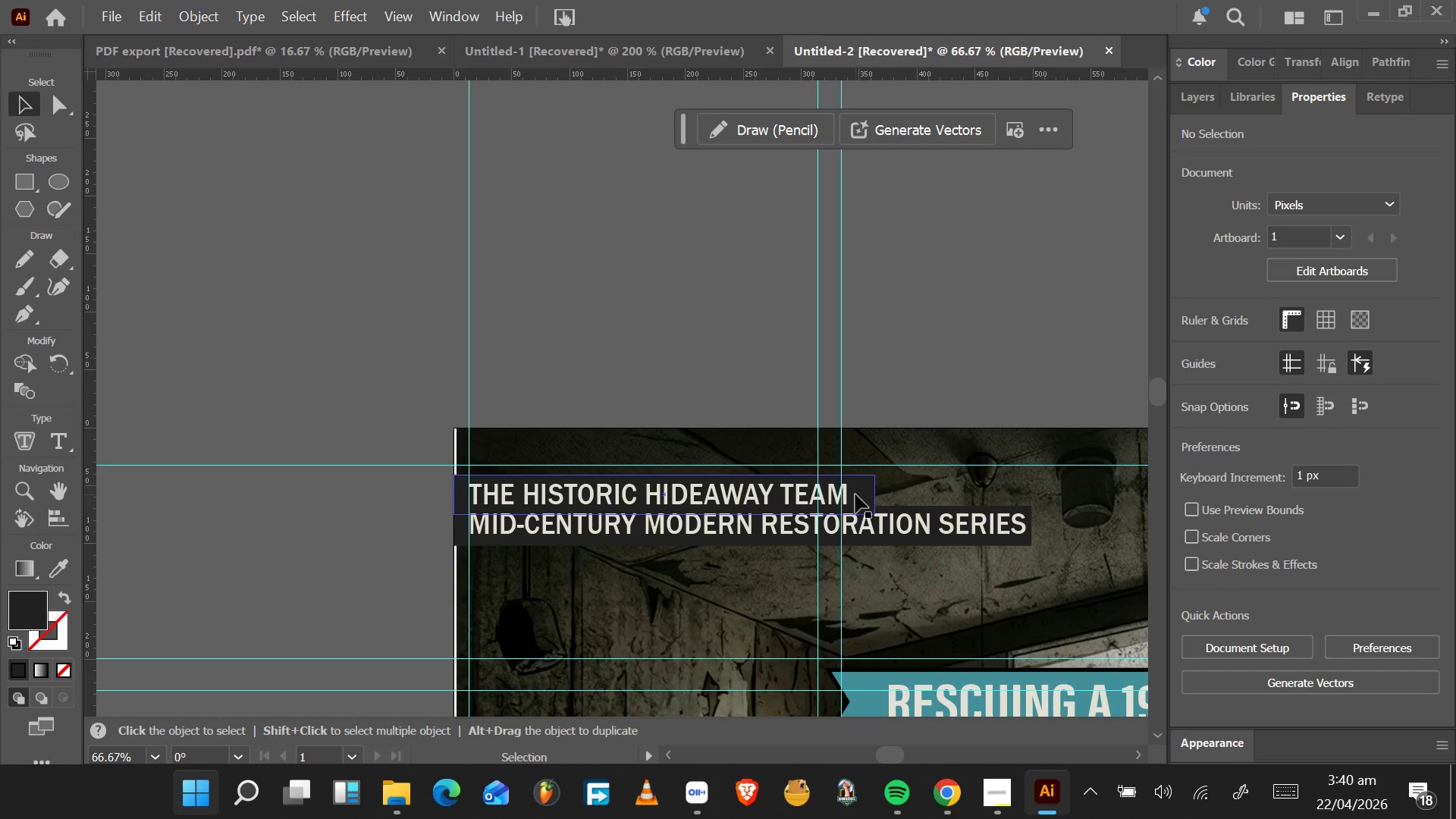 
key(Alt+Tab)
 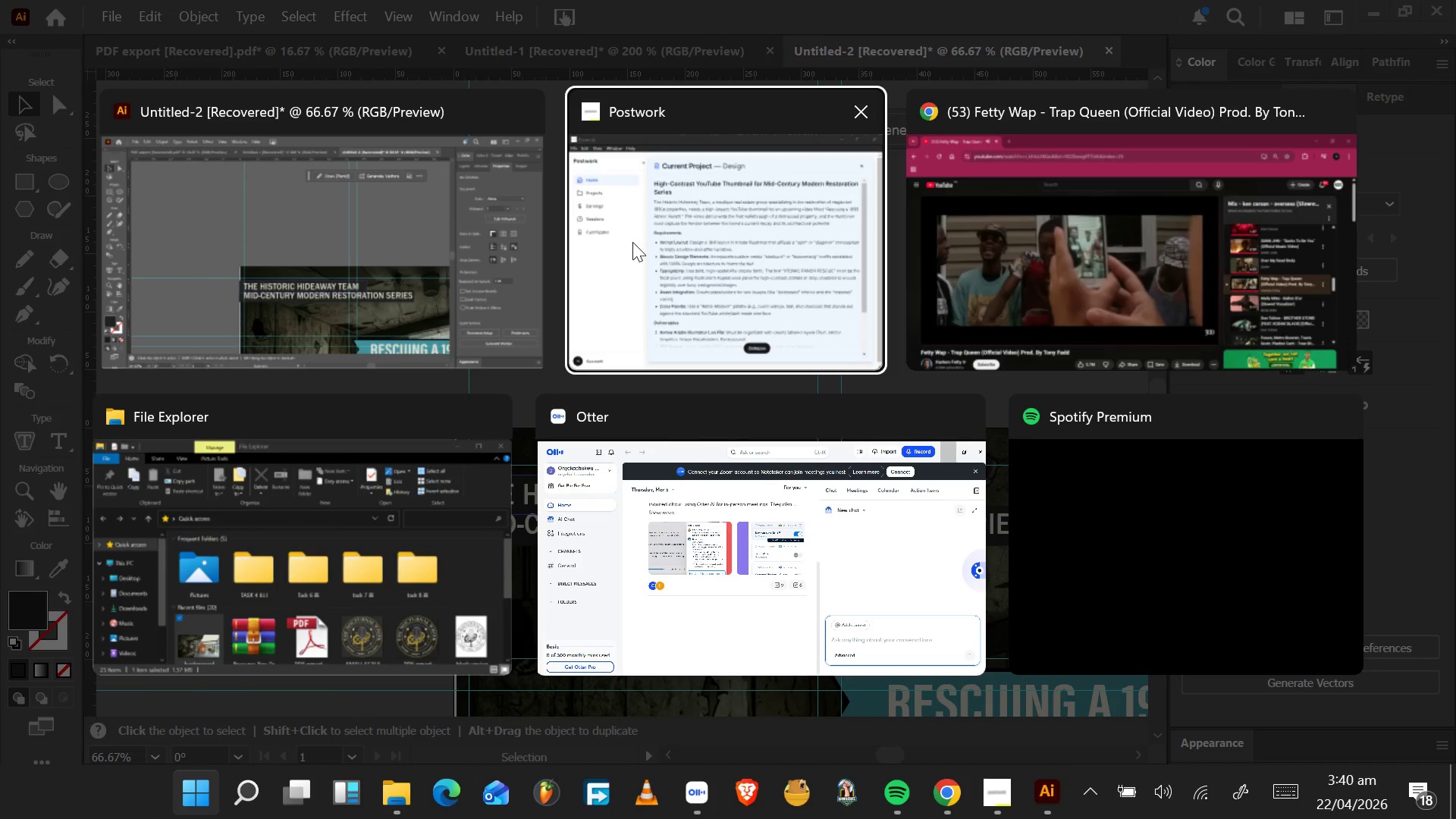 
left_click([495, 284])
 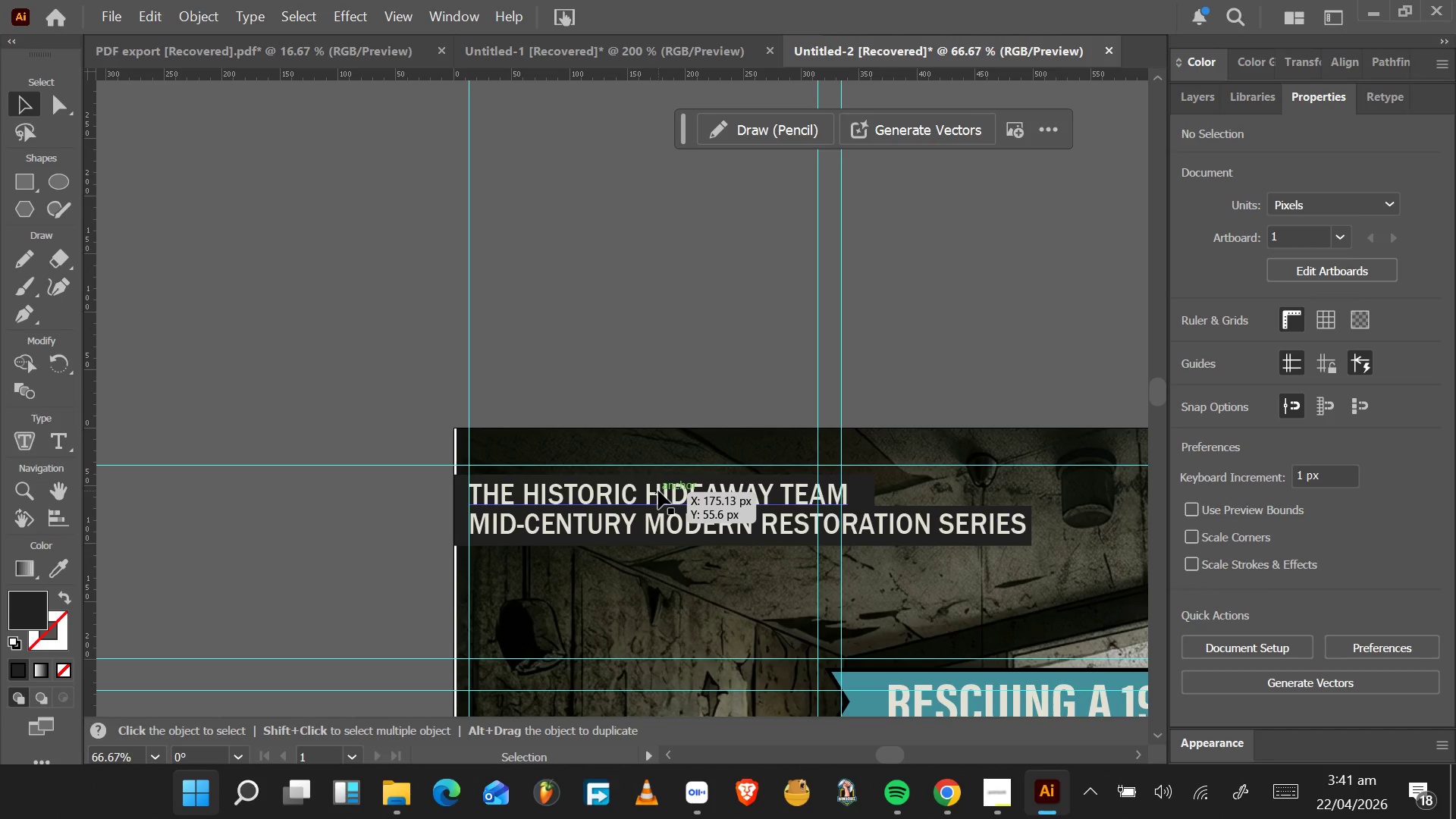 
wait(47.38)
 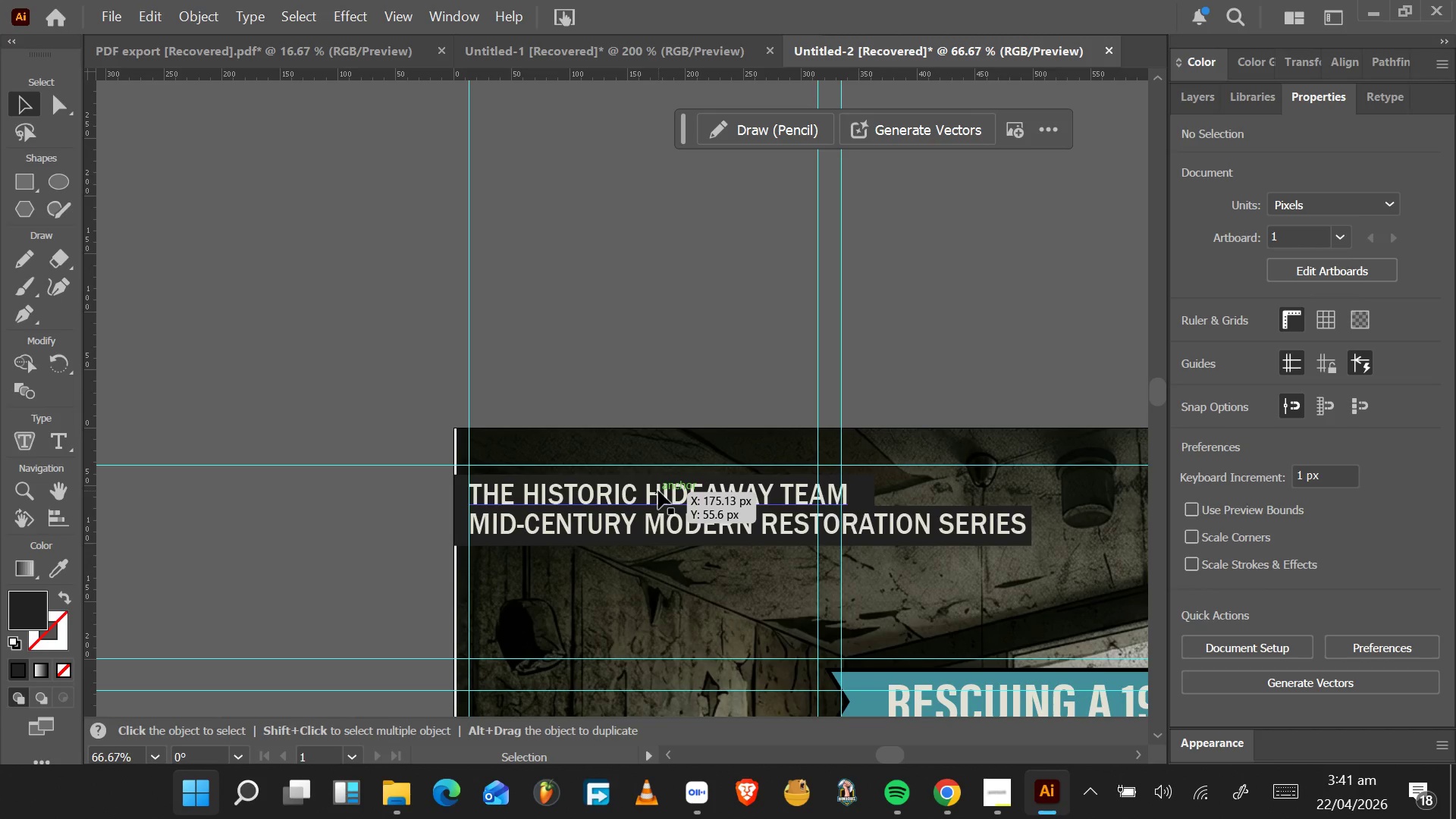 
scroll: coordinate [642, 317], scroll_direction: down, amount: 17.0
 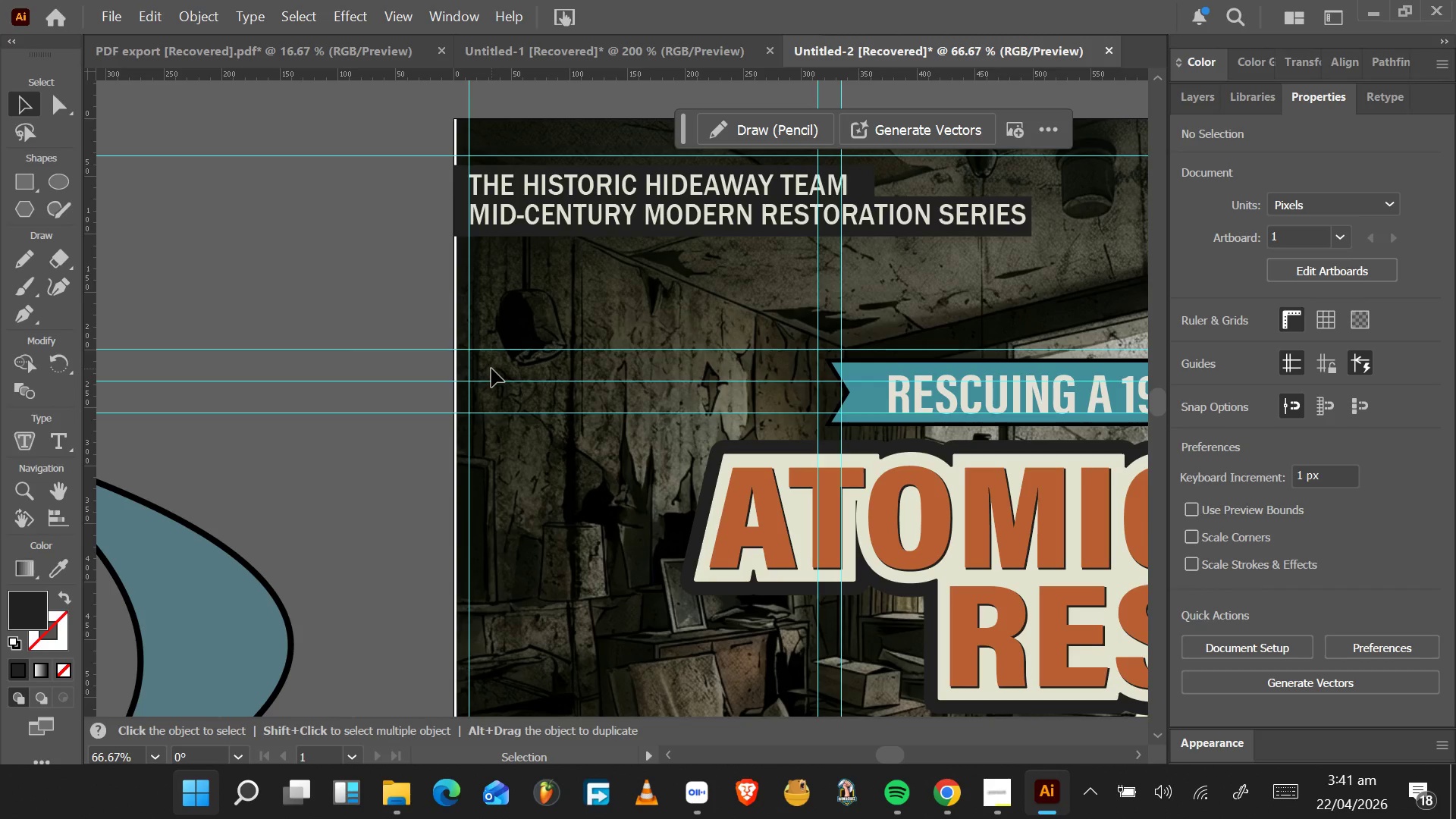 
wait(16.39)
 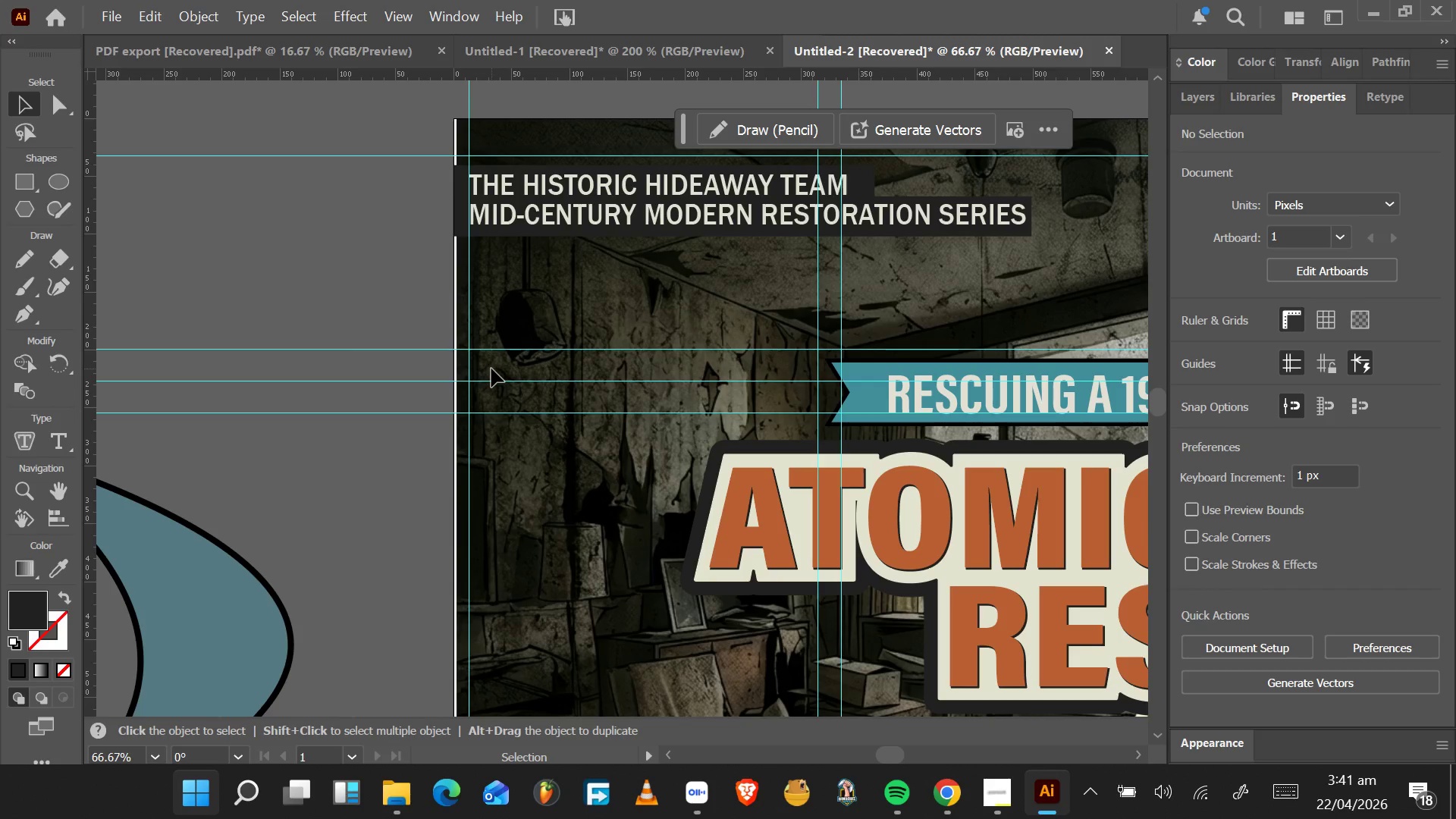 
mouse_move([509, 337])
 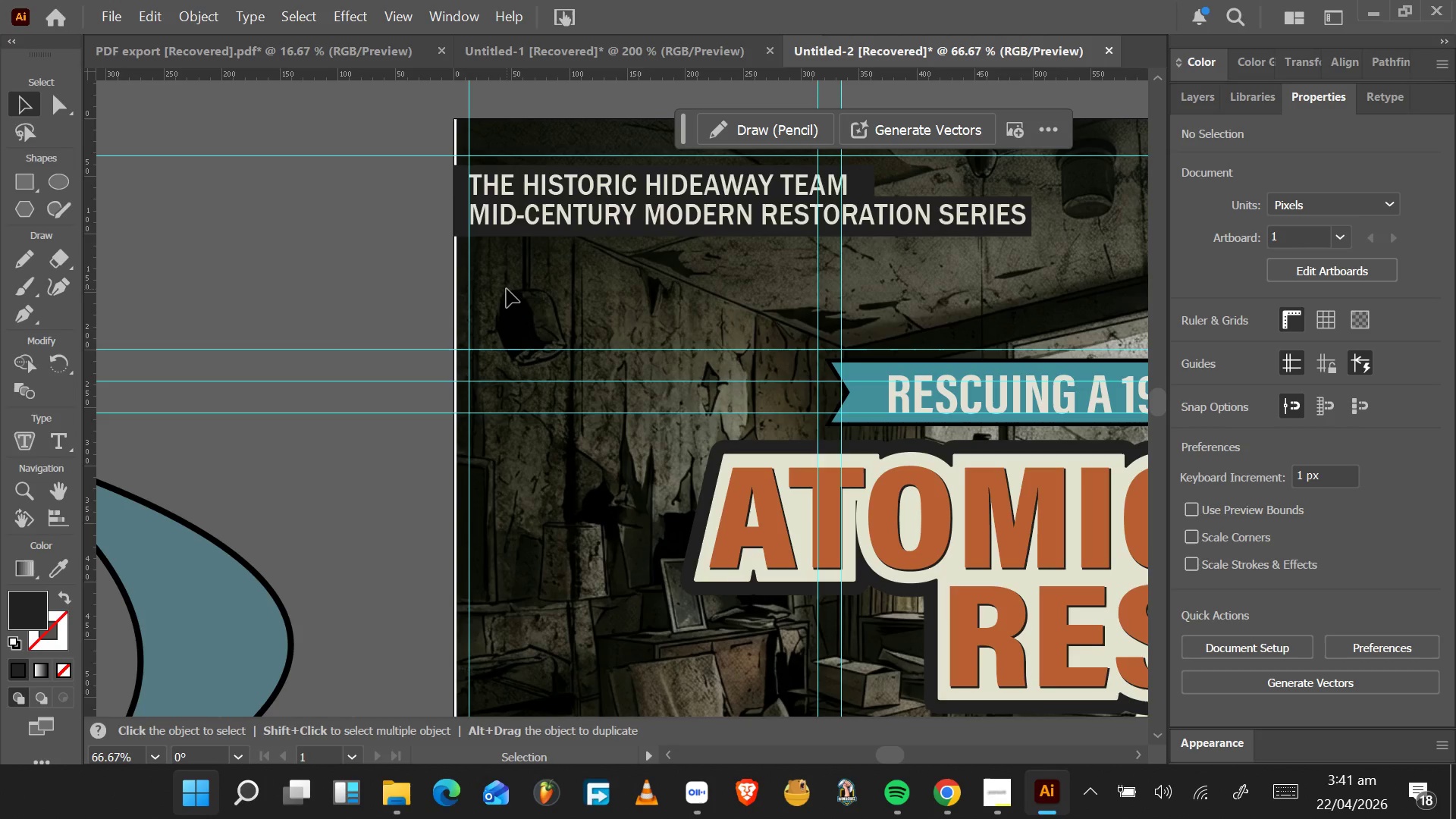 
wait(16.53)
 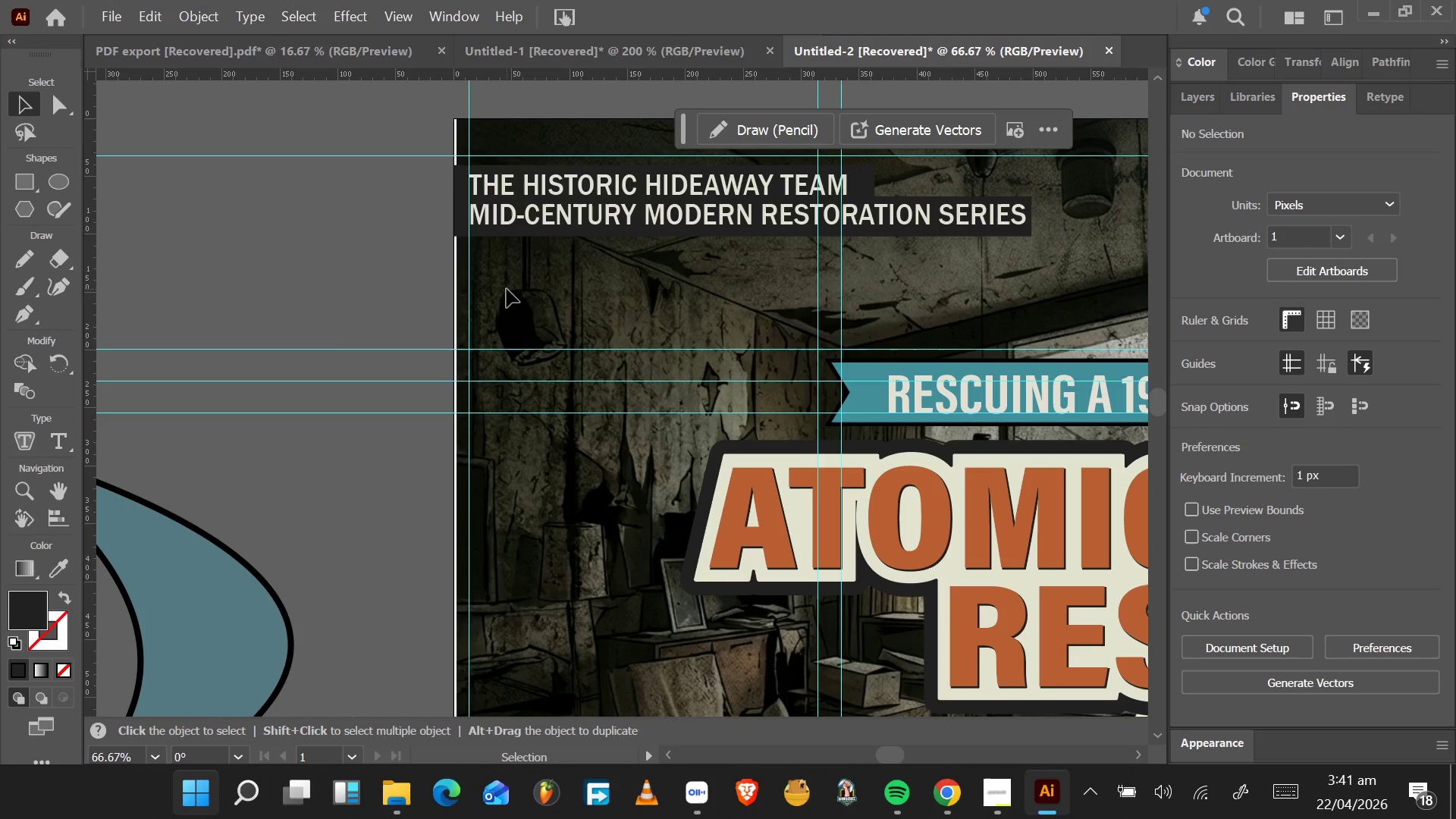 
scroll: coordinate [498, 313], scroll_direction: down, amount: 27.0
 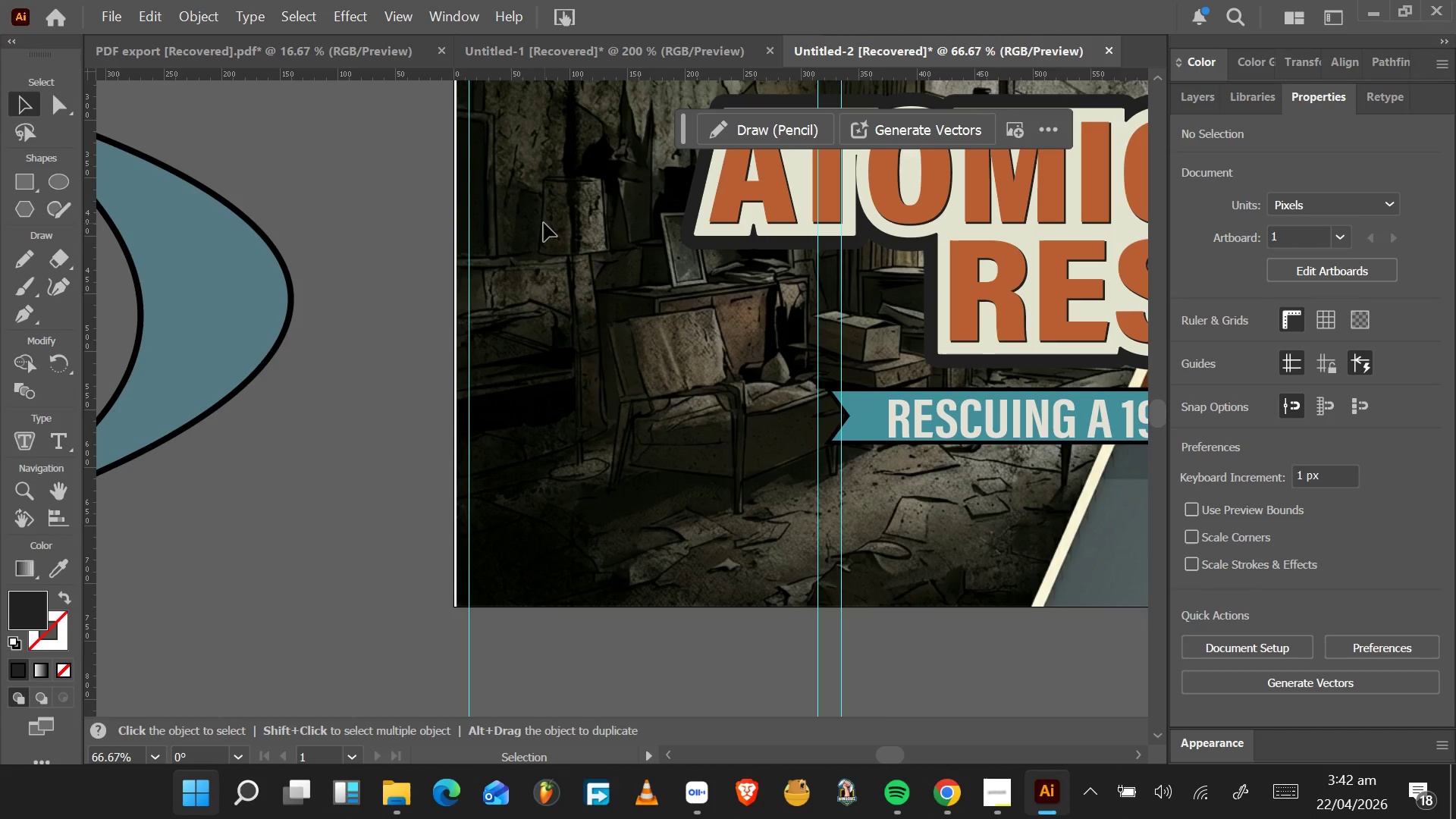 
wait(15.21)
 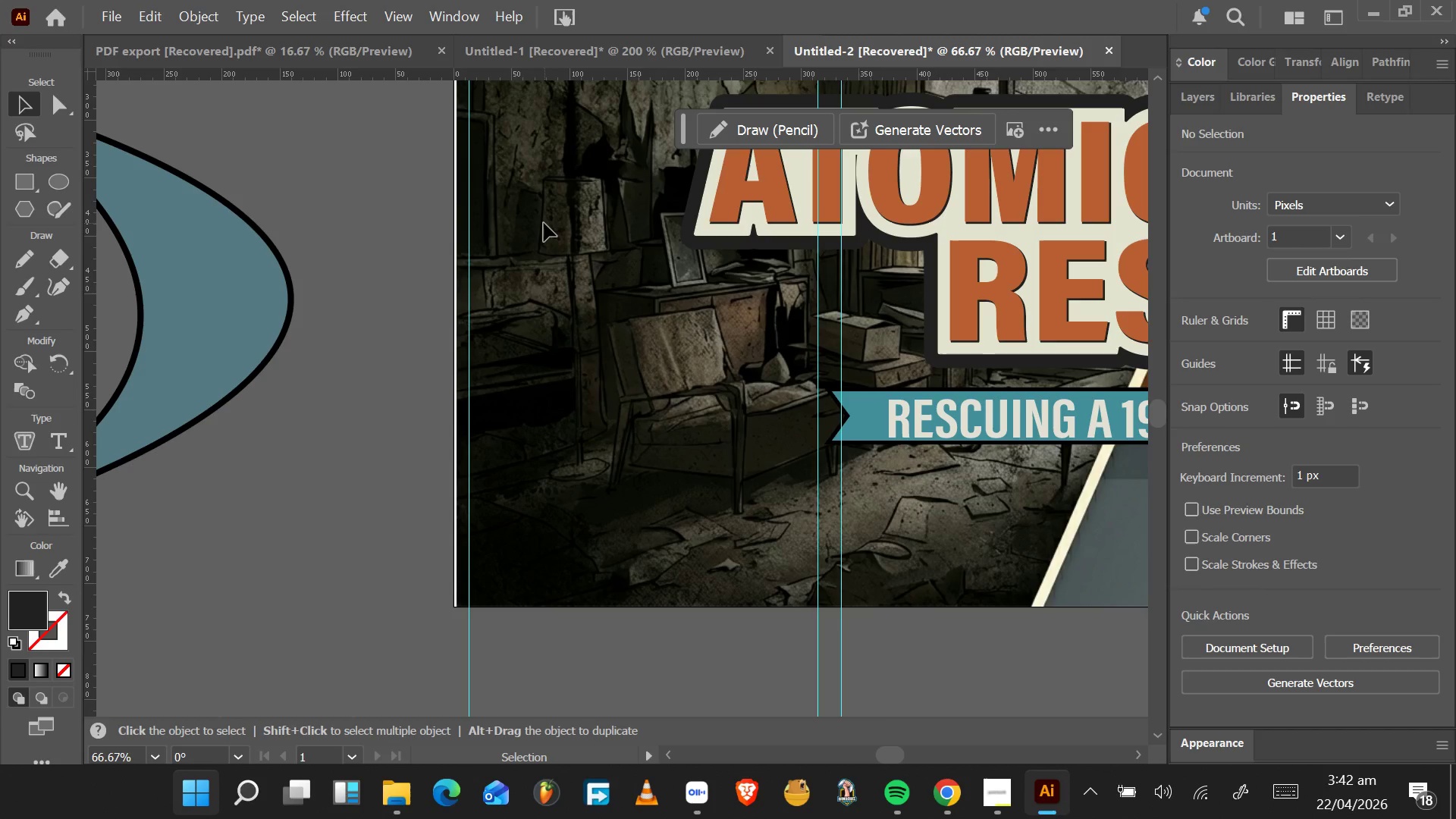 
hold_key(key=AltLeft, duration=1.48)
 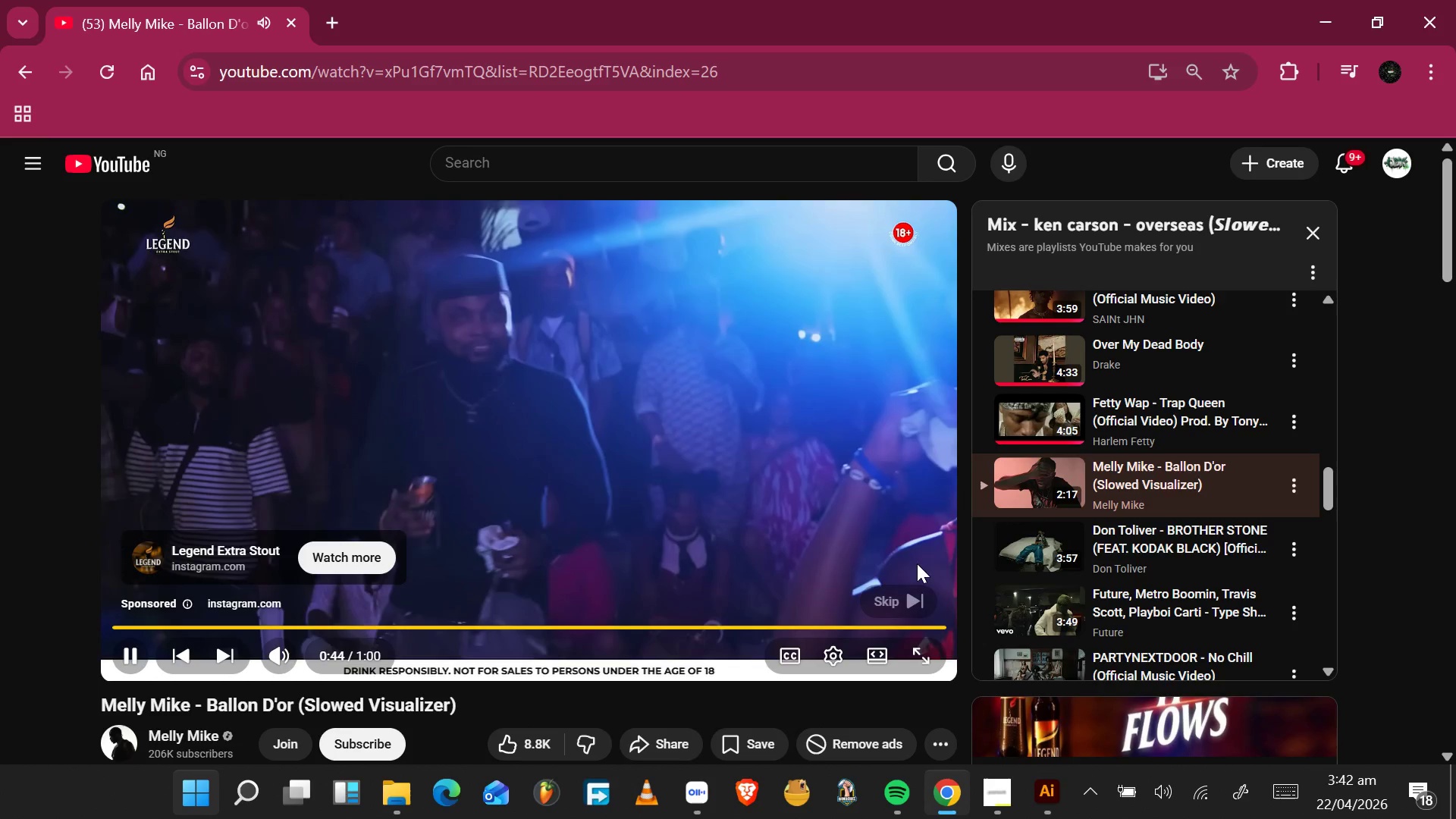 
hold_key(key=Tab, duration=0.69)
 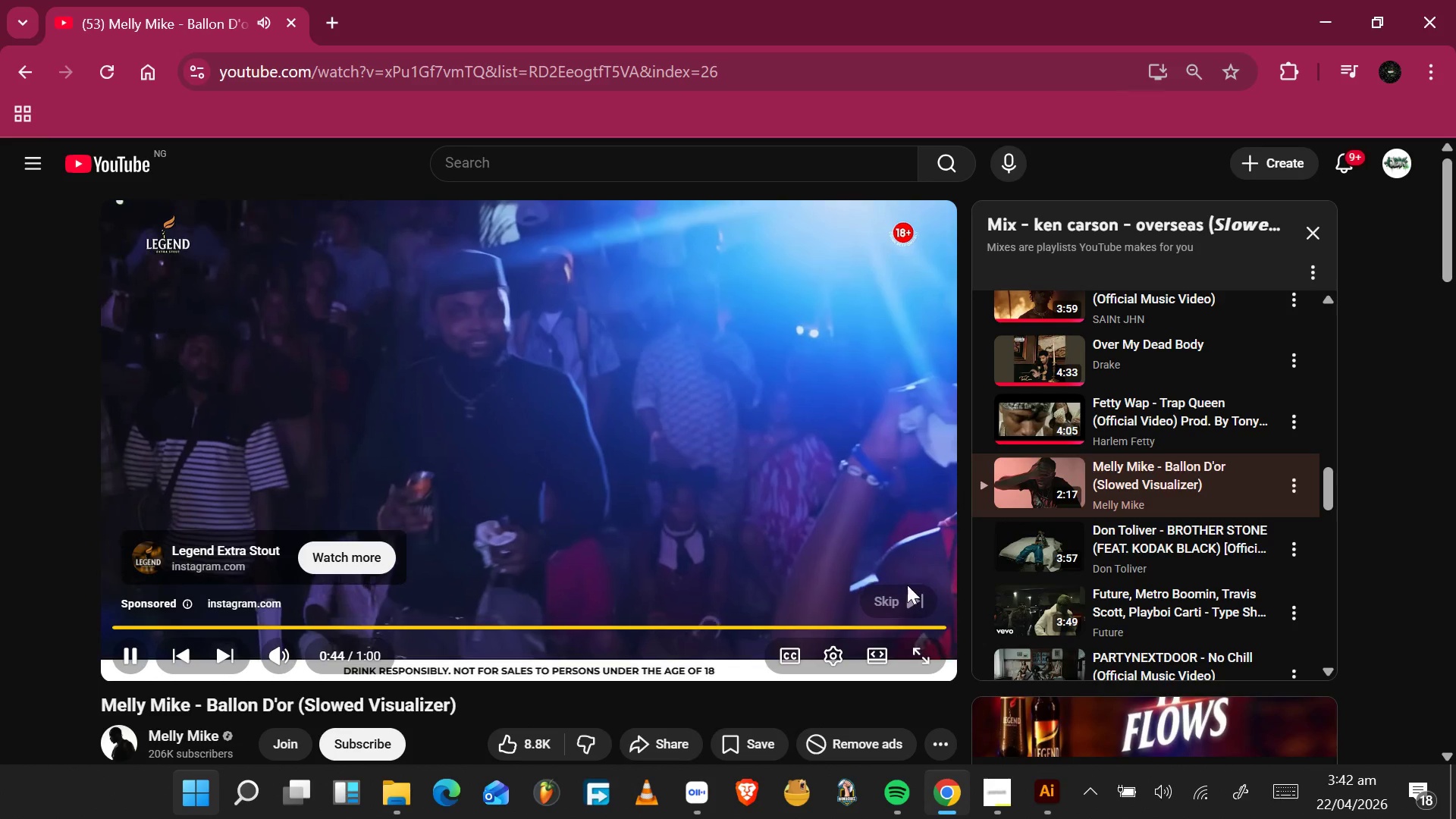 
left_click([908, 590])
 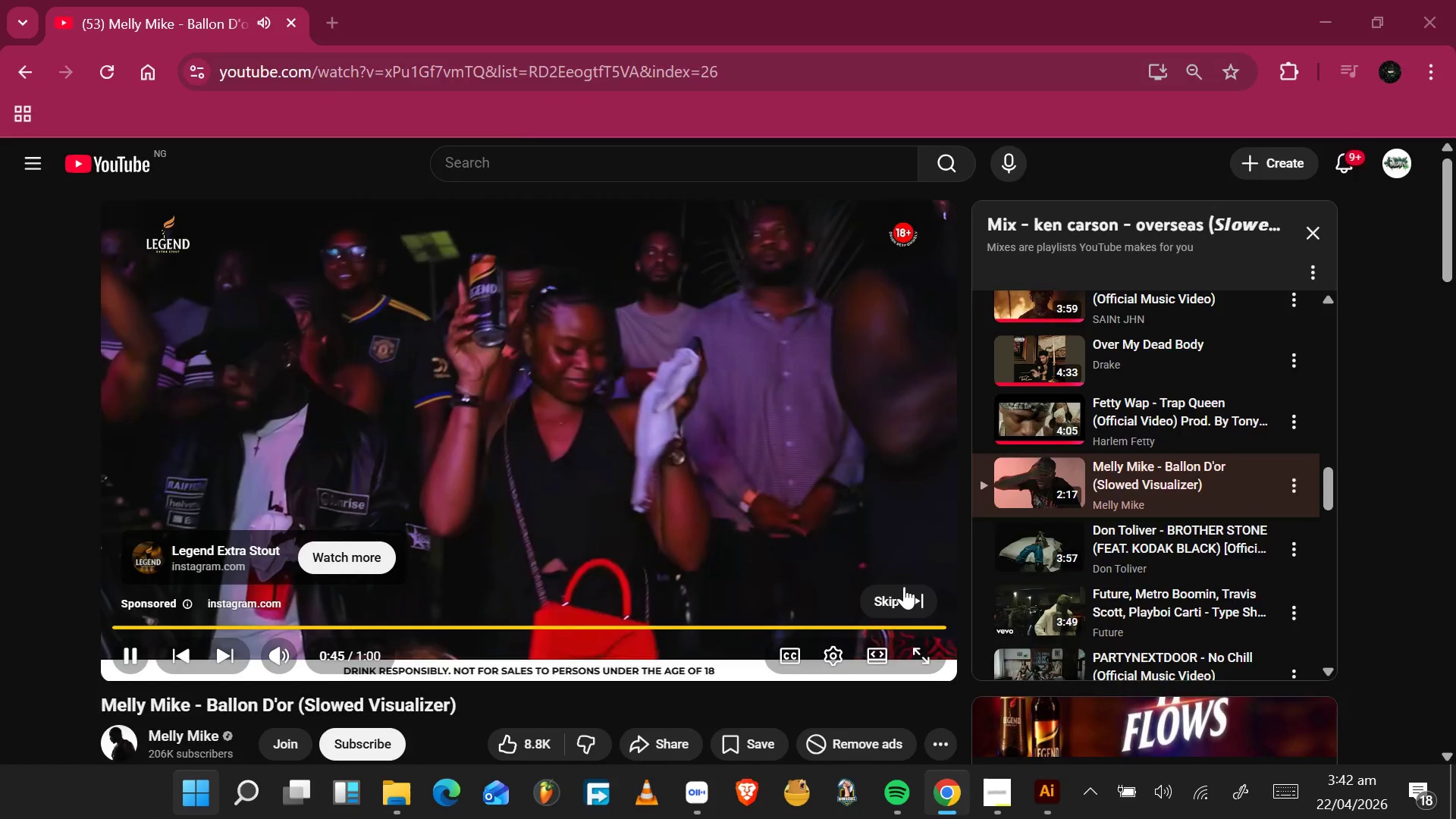 
hold_key(key=AltLeft, duration=0.39)
 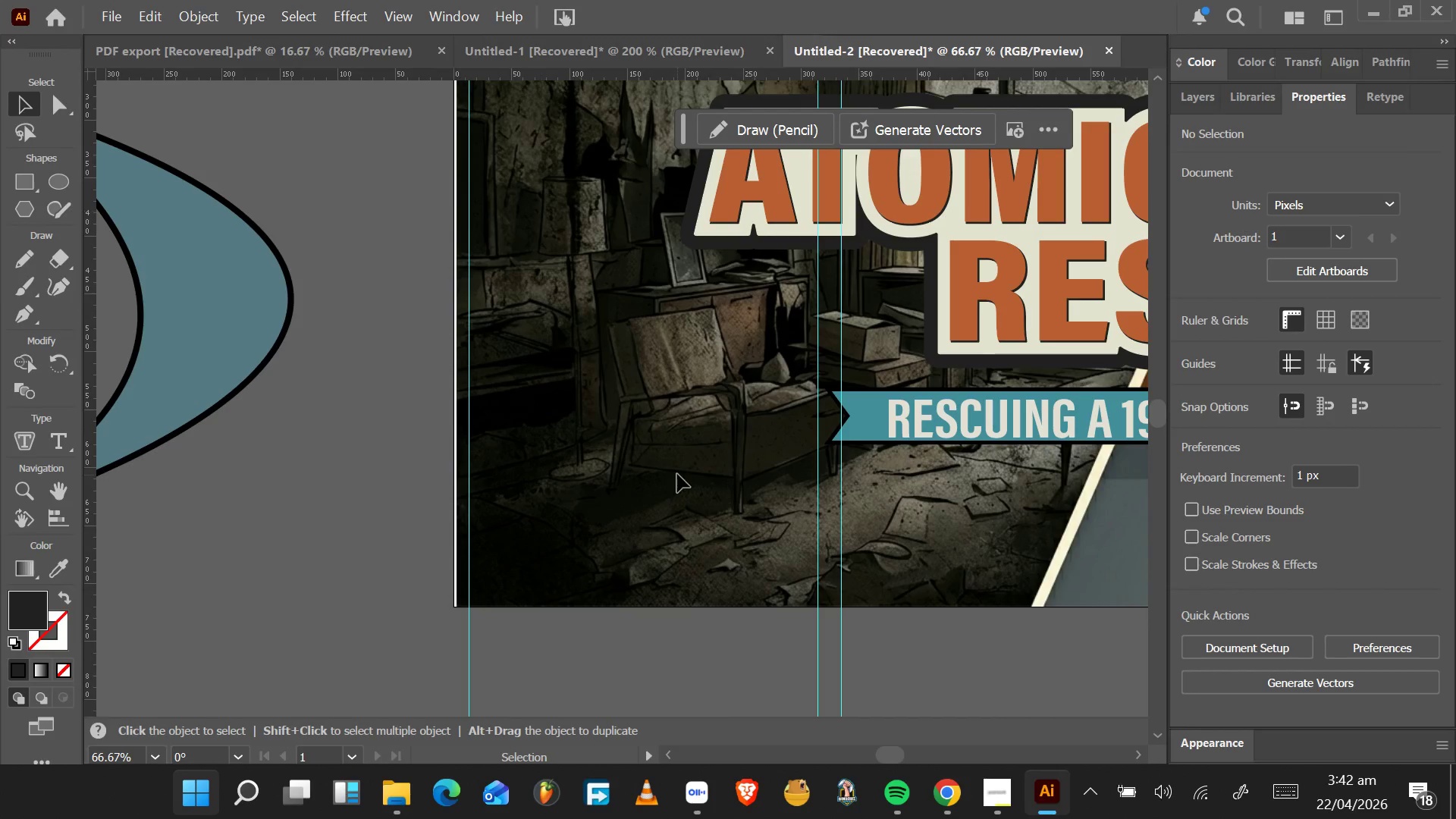 
hold_key(key=AltLeft, duration=0.67)
scroll: coordinate [681, 469], scroll_direction: down, amount: 4.0
 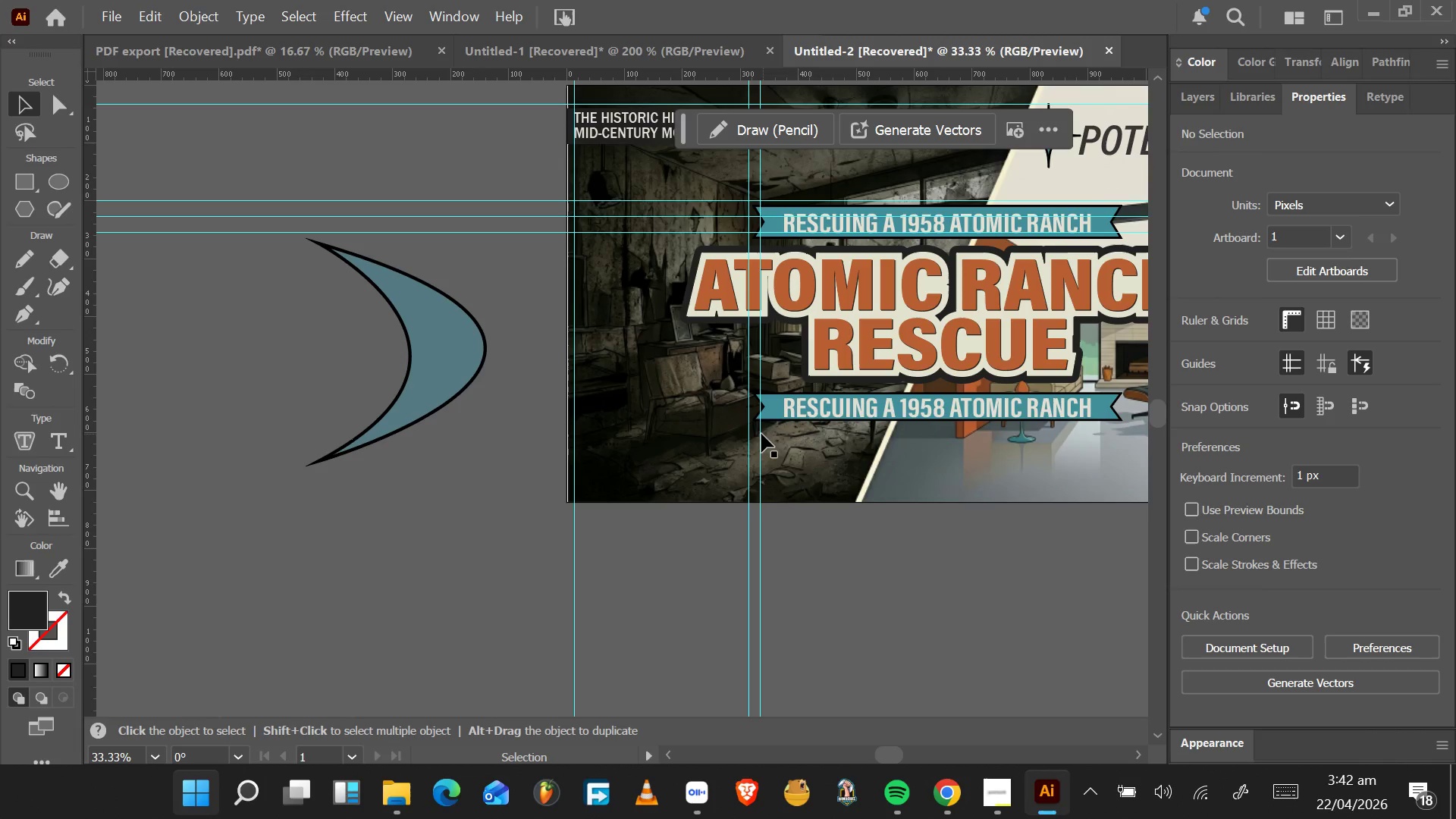 
key(VolumeUp)
 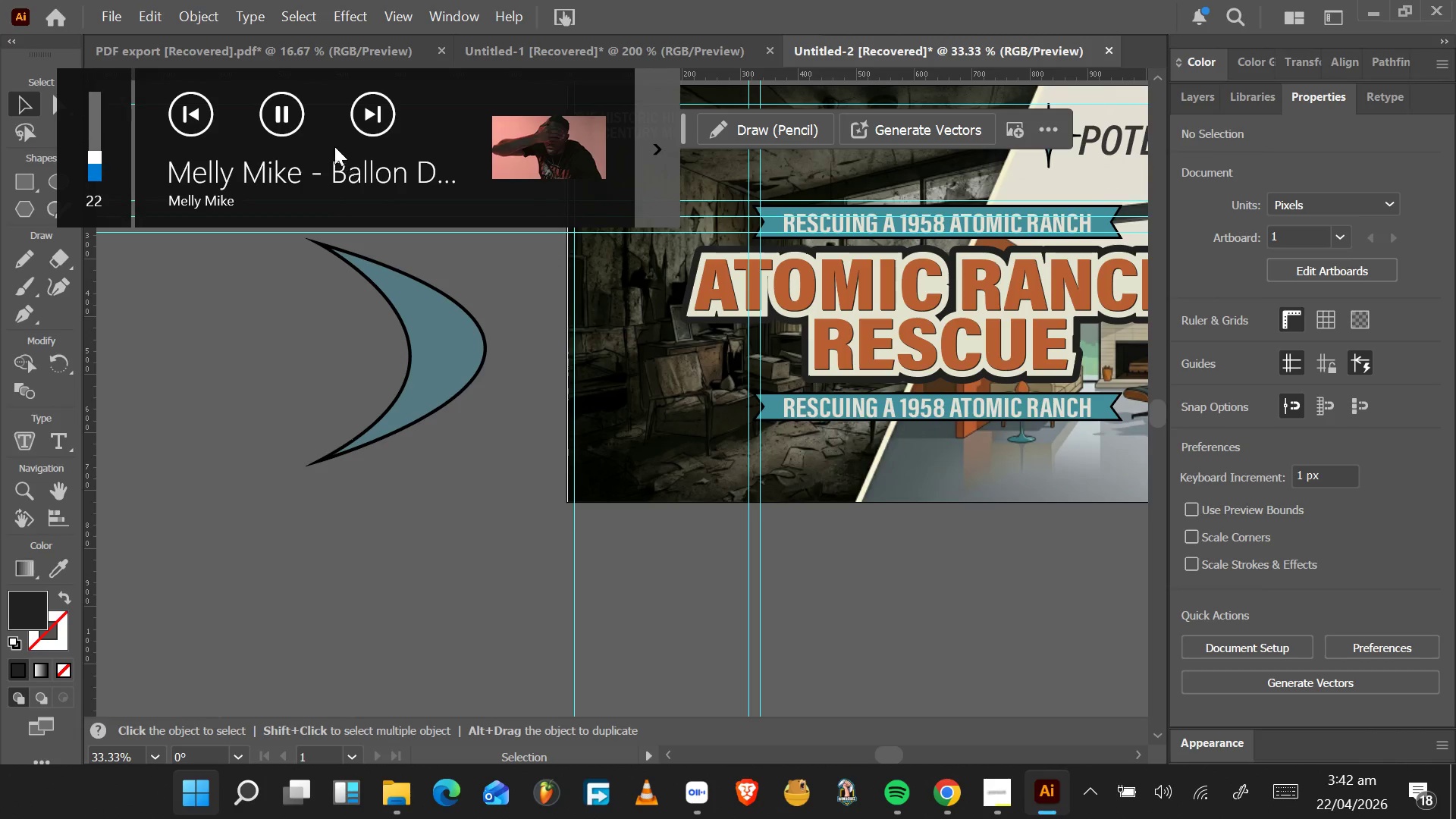 
left_click([275, 121])
 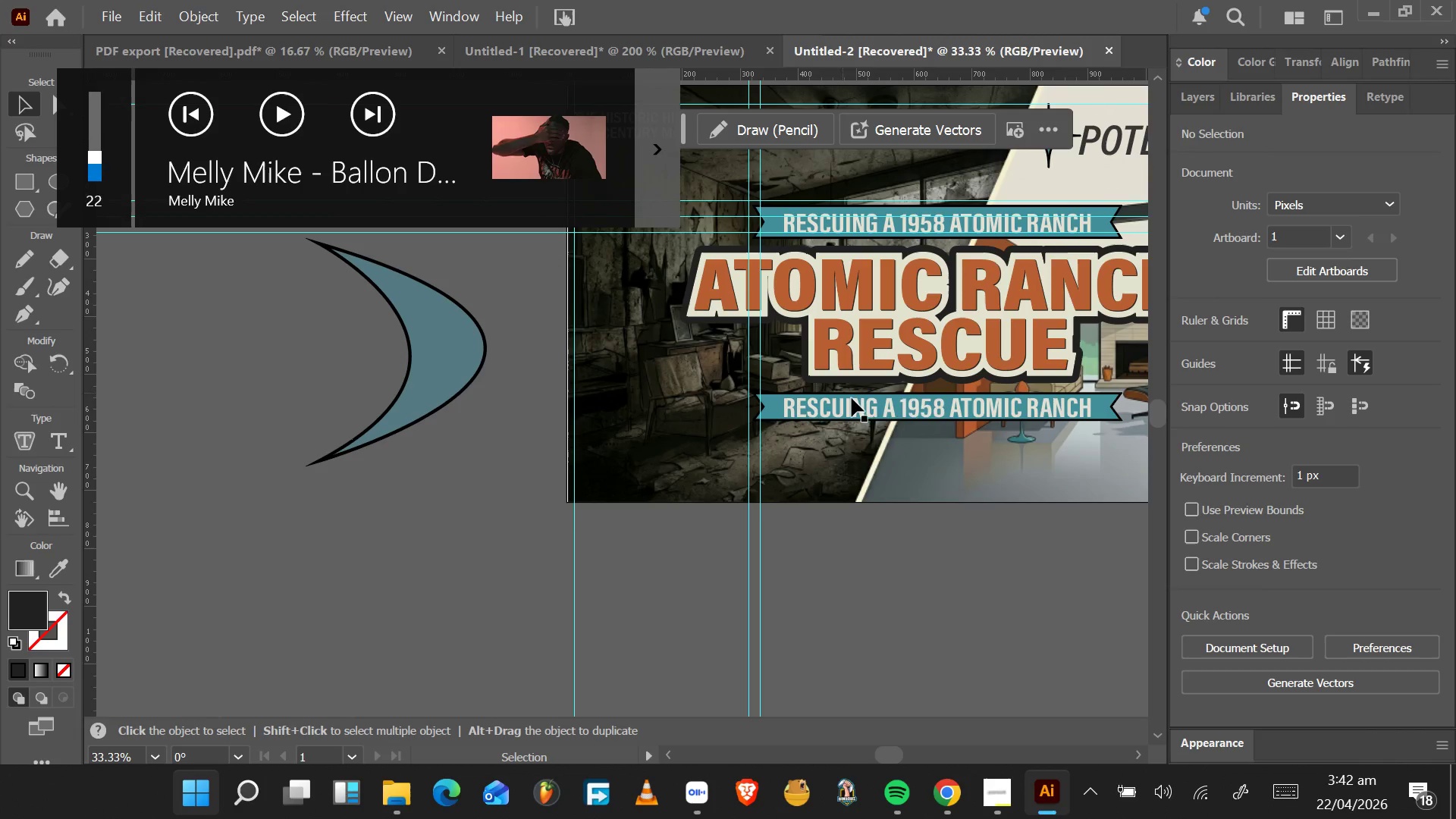 
key(Alt+AltLeft)
 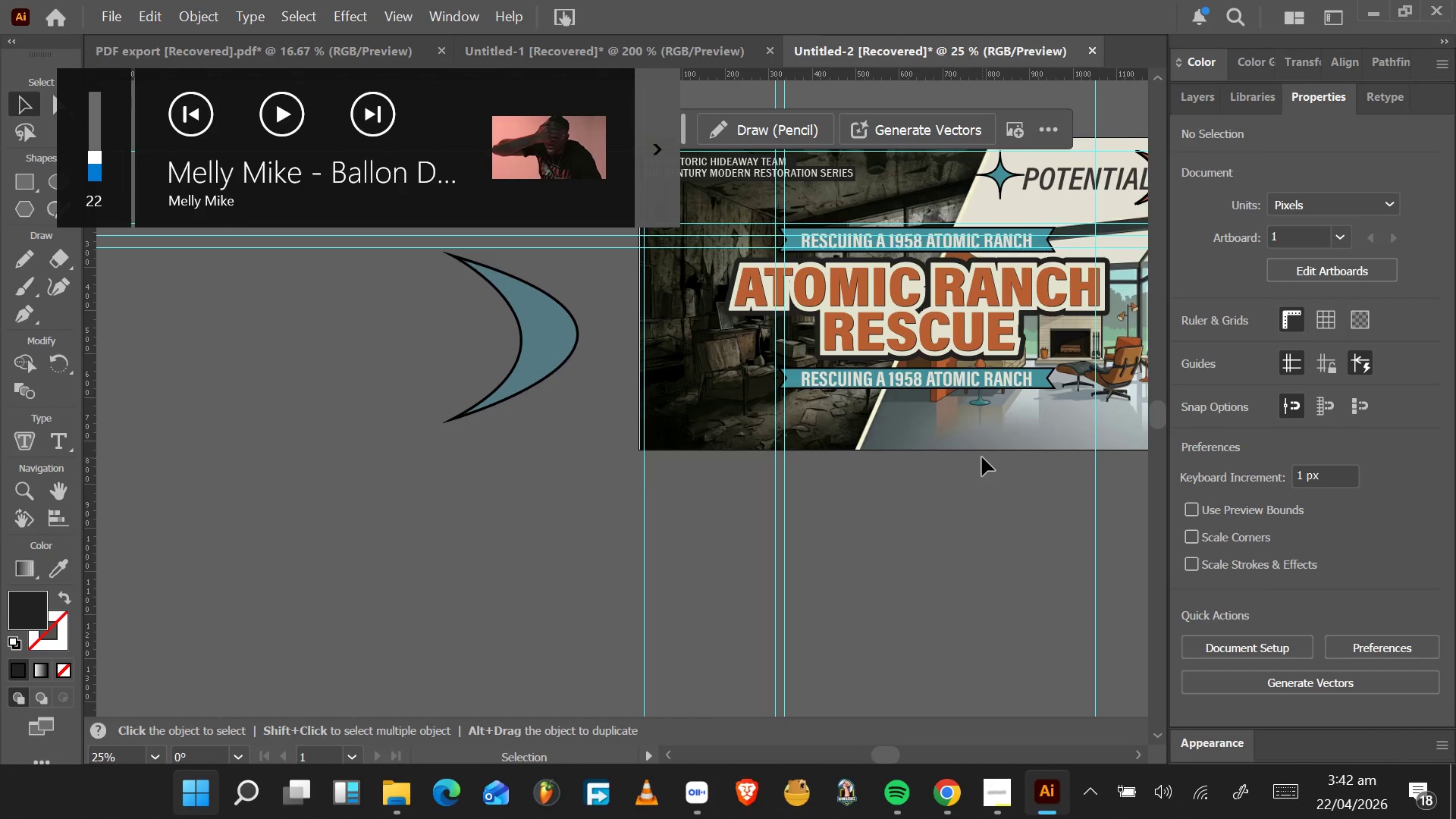 
scroll: coordinate [855, 401], scroll_direction: down, amount: 3.0
 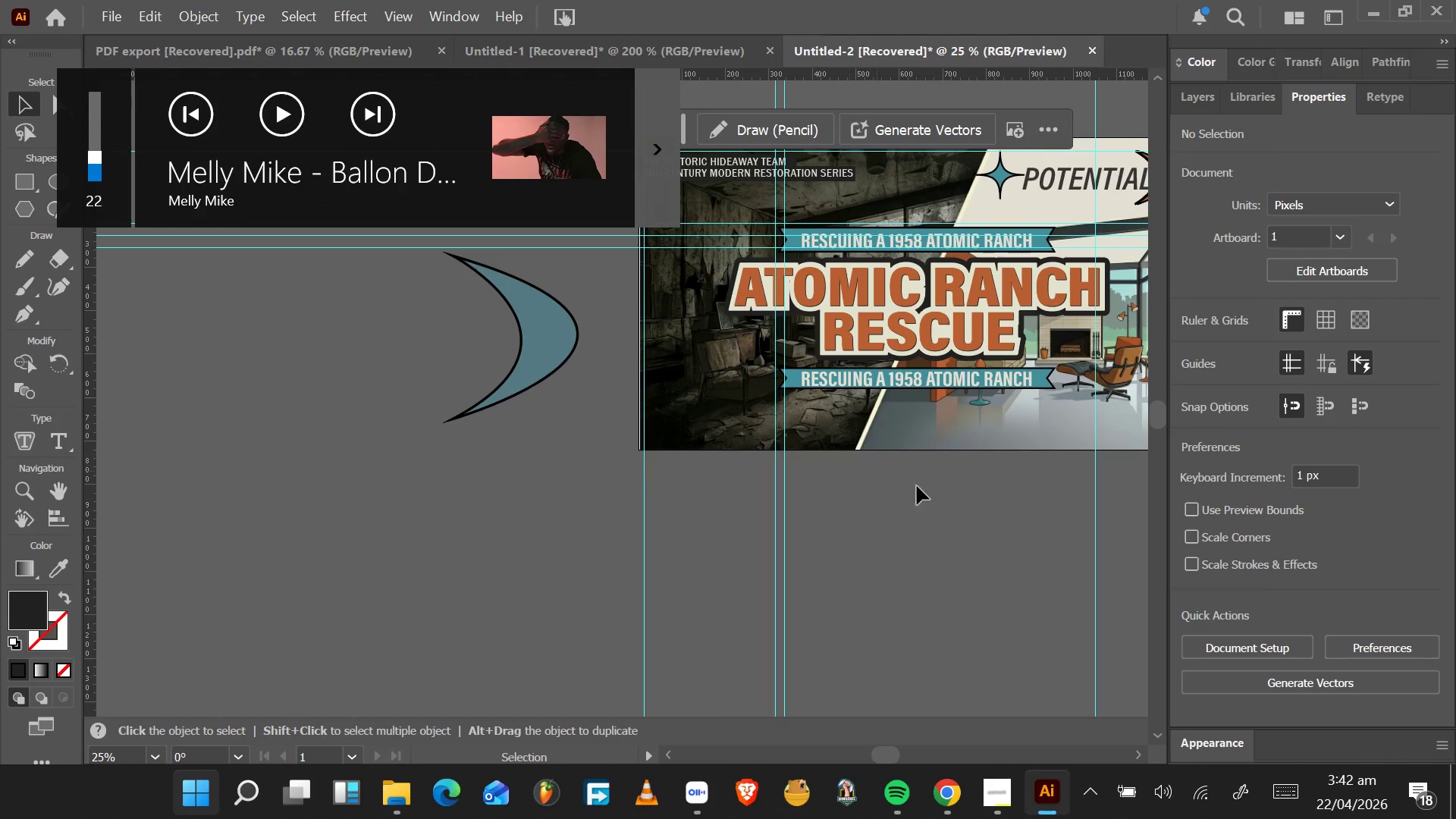 
hold_key(key=ControlLeft, duration=1.55)
 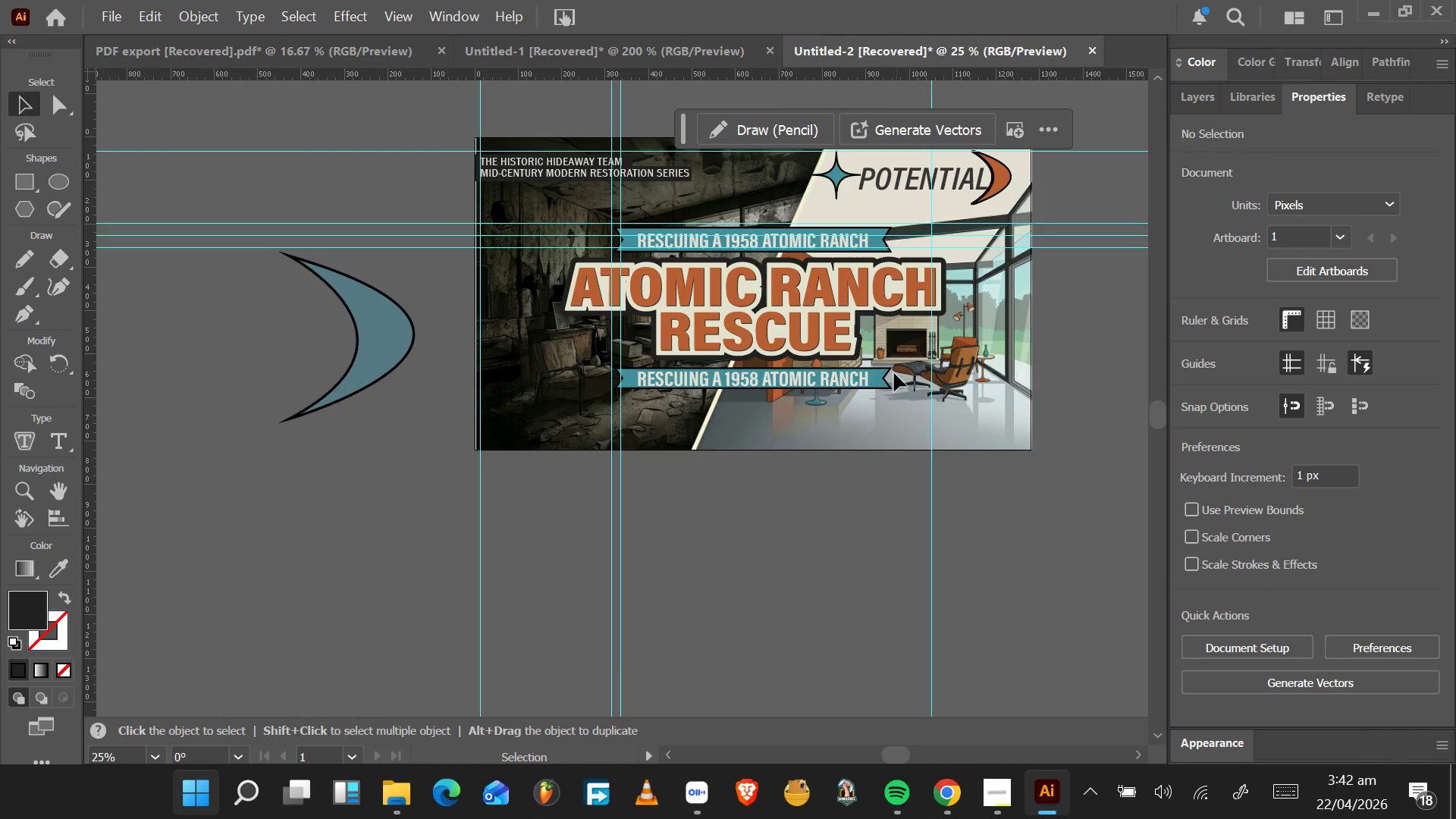 
key(Control+ControlLeft)
 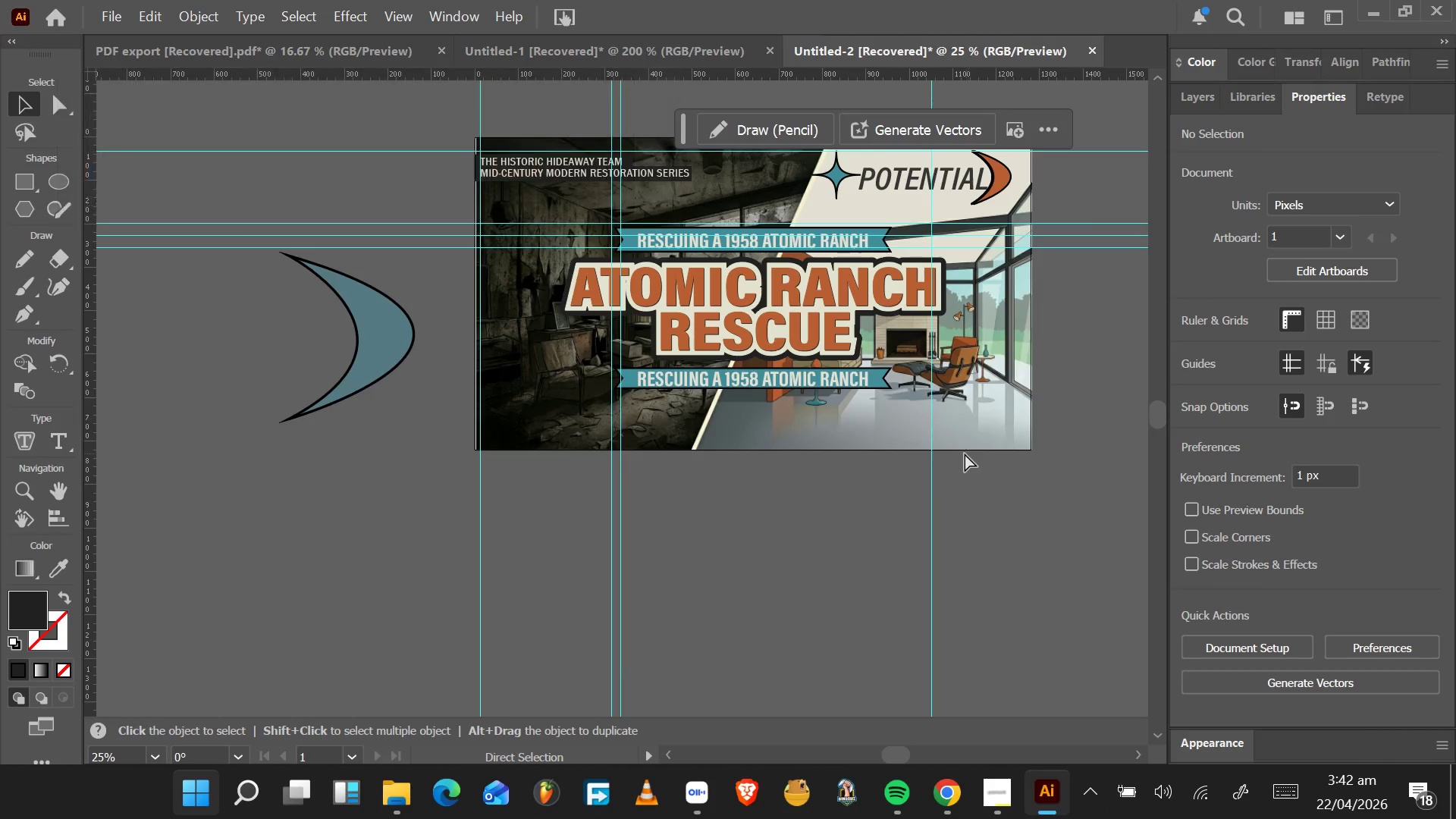 
key(Control+ControlLeft)
 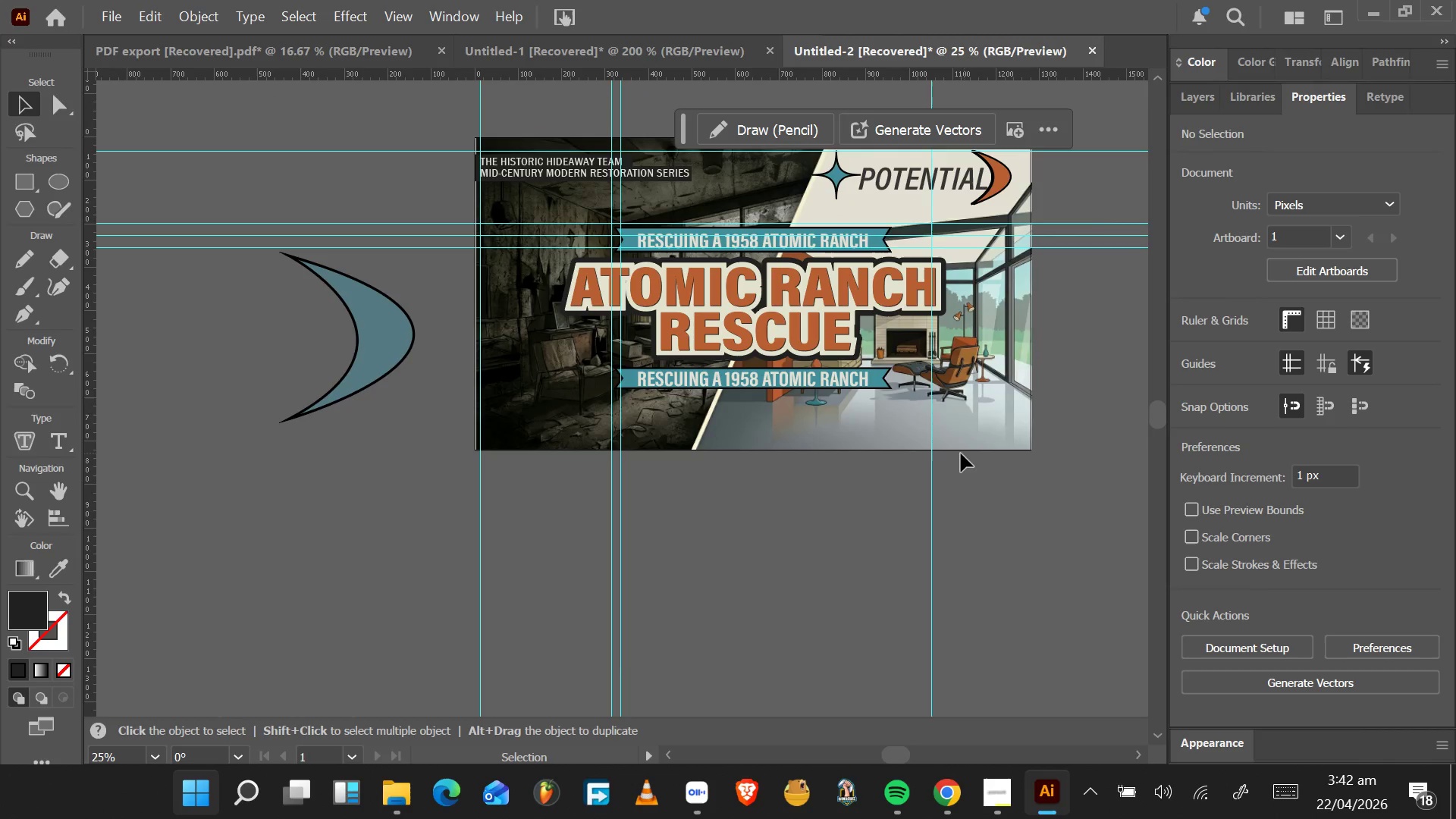 
key(Control+ControlLeft)
 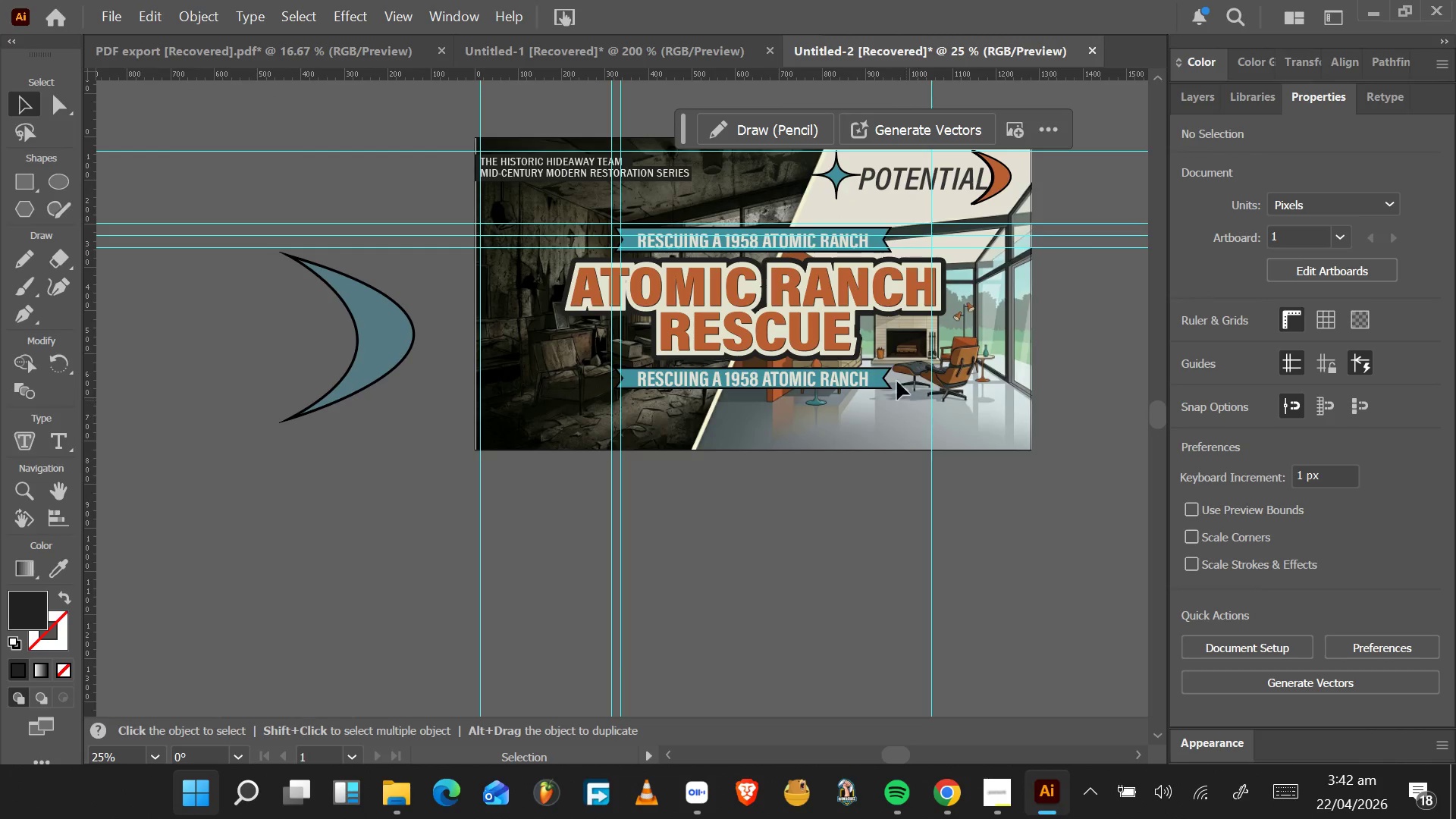 
scroll: coordinate [971, 450], scroll_direction: down, amount: 9.0
 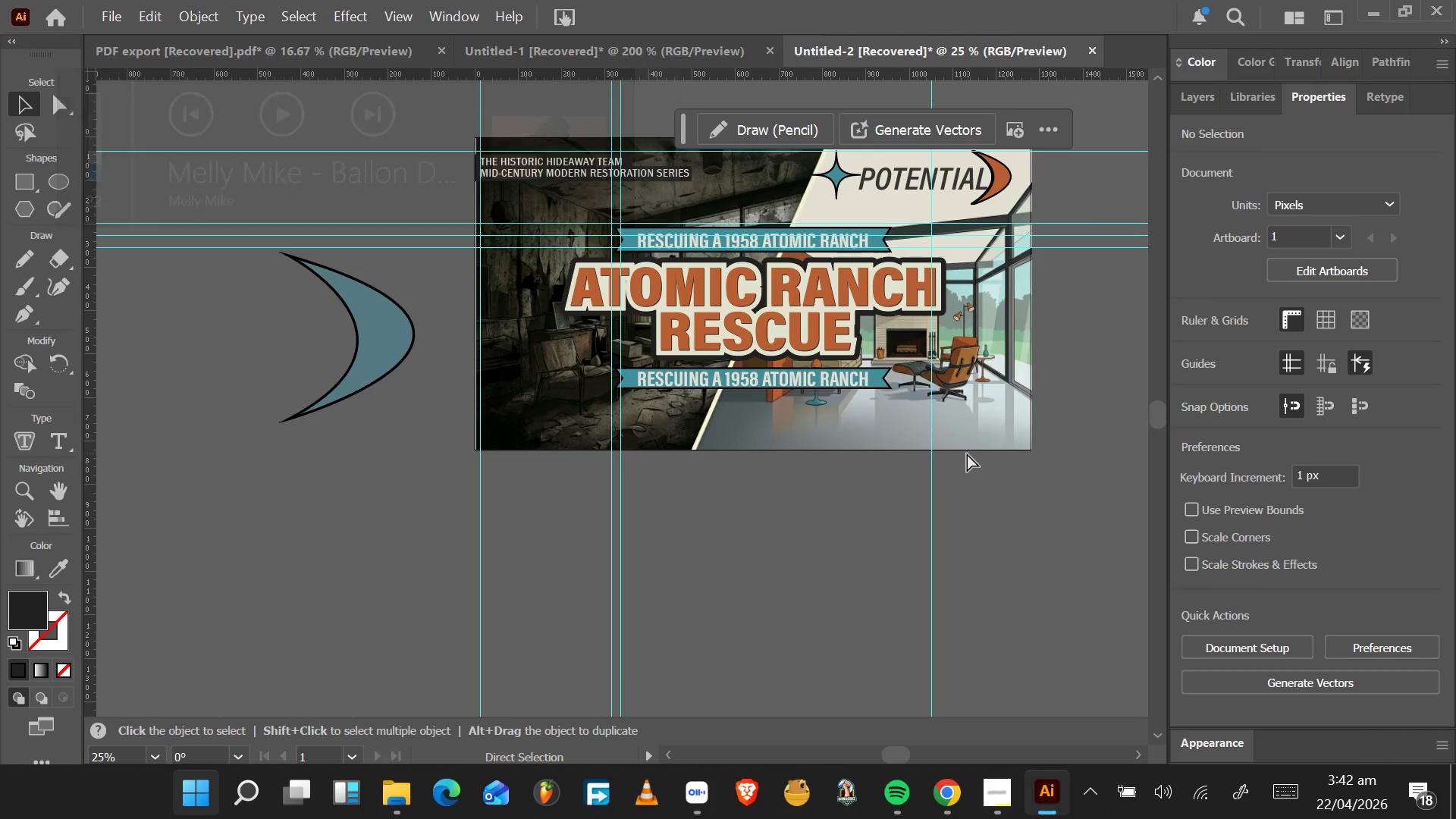 
hold_key(key=AltLeft, duration=1.5)
scroll: coordinate [893, 371], scroll_direction: up, amount: 2.0
 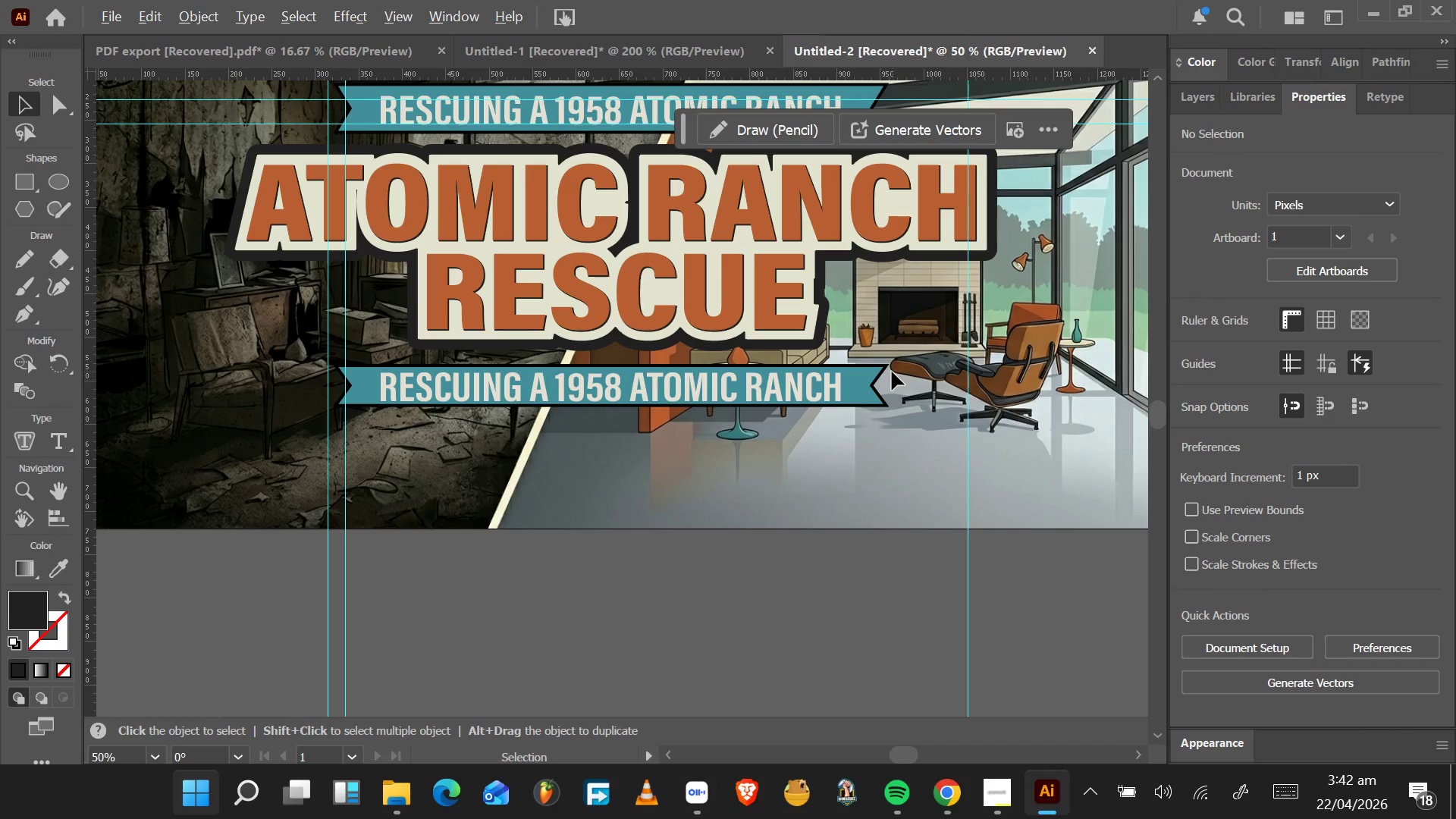 
hold_key(key=AltLeft, duration=0.41)
 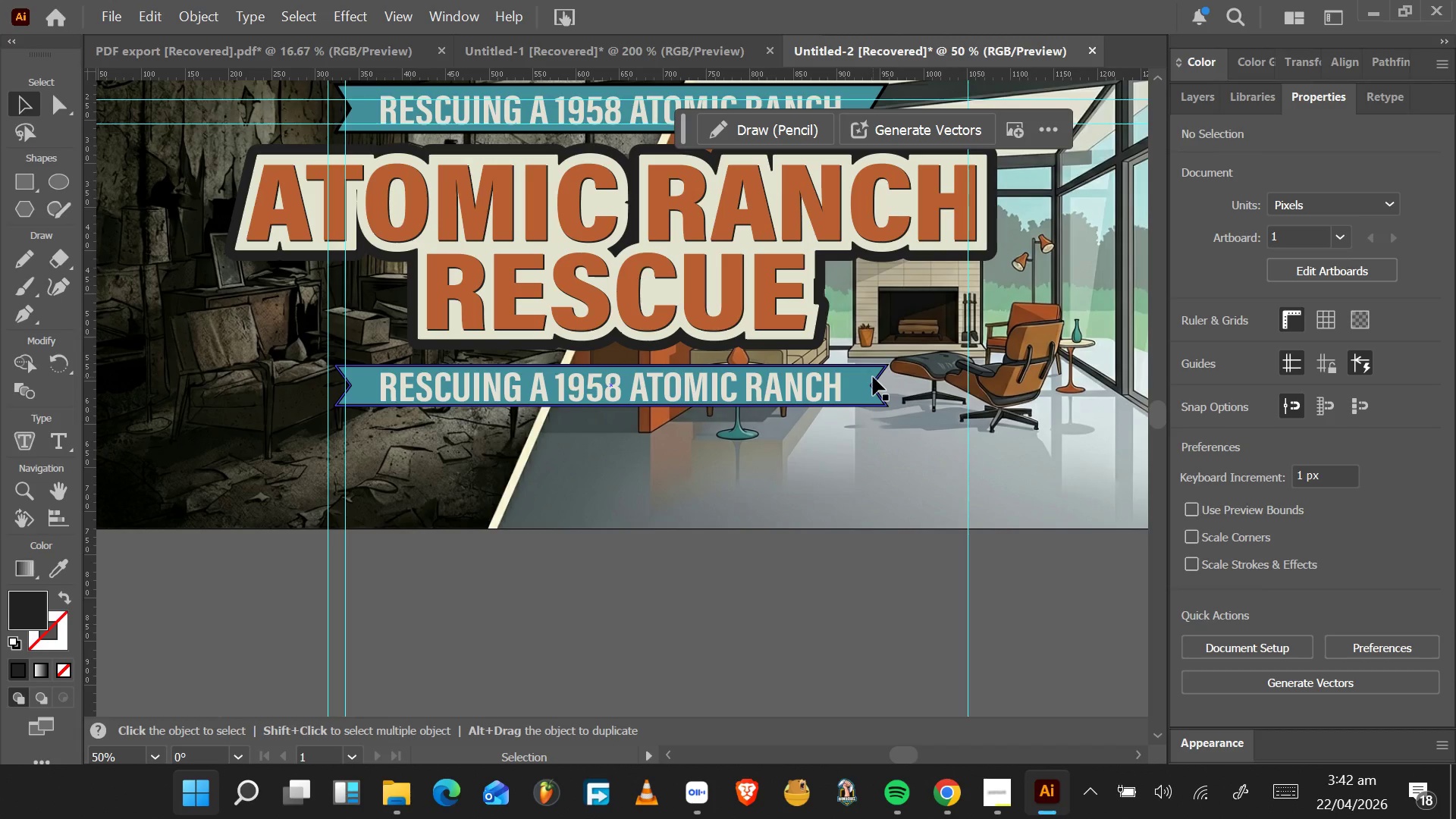 
scroll: coordinate [873, 377], scroll_direction: down, amount: 3.0
 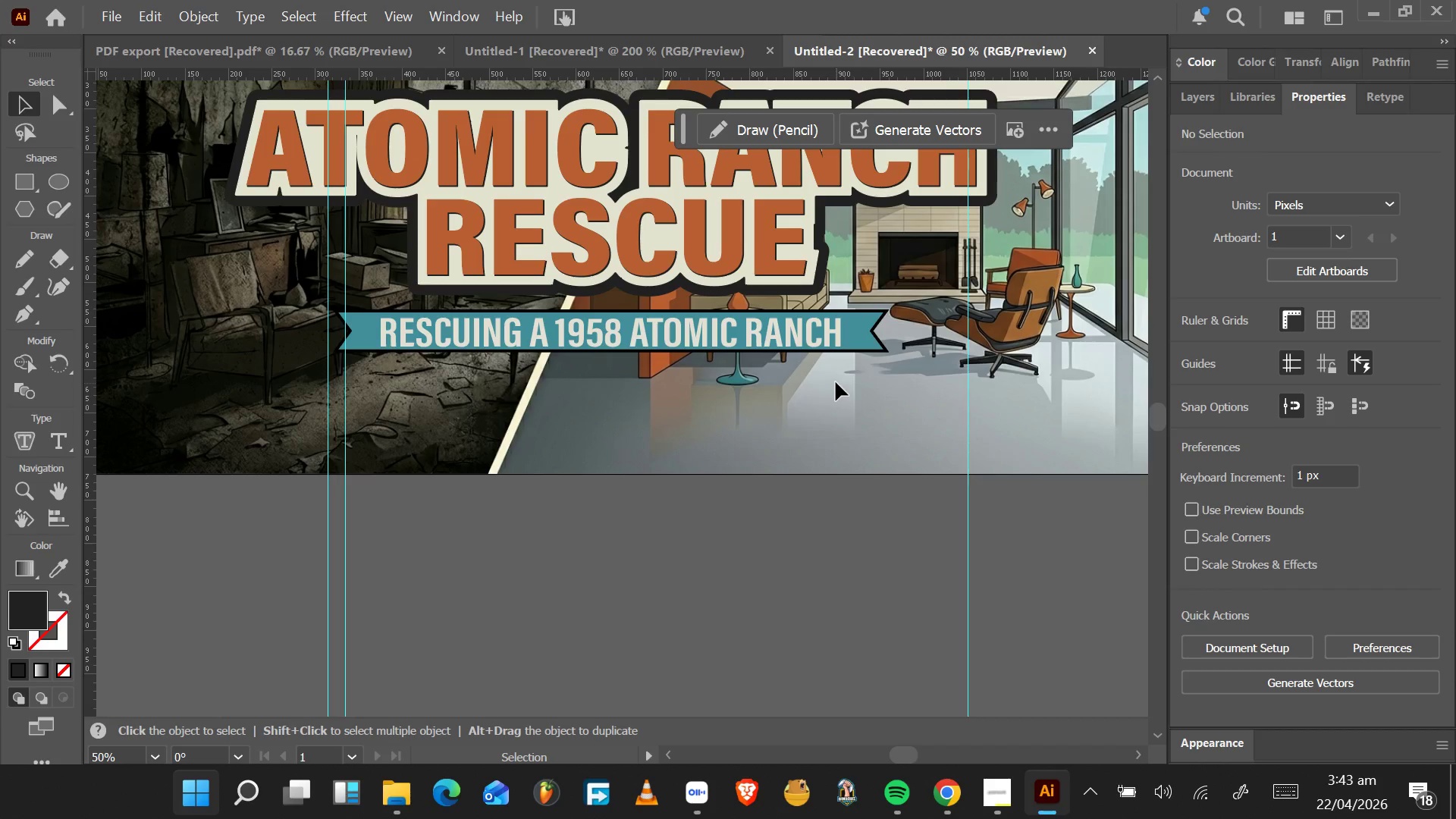 
wait(39.94)
 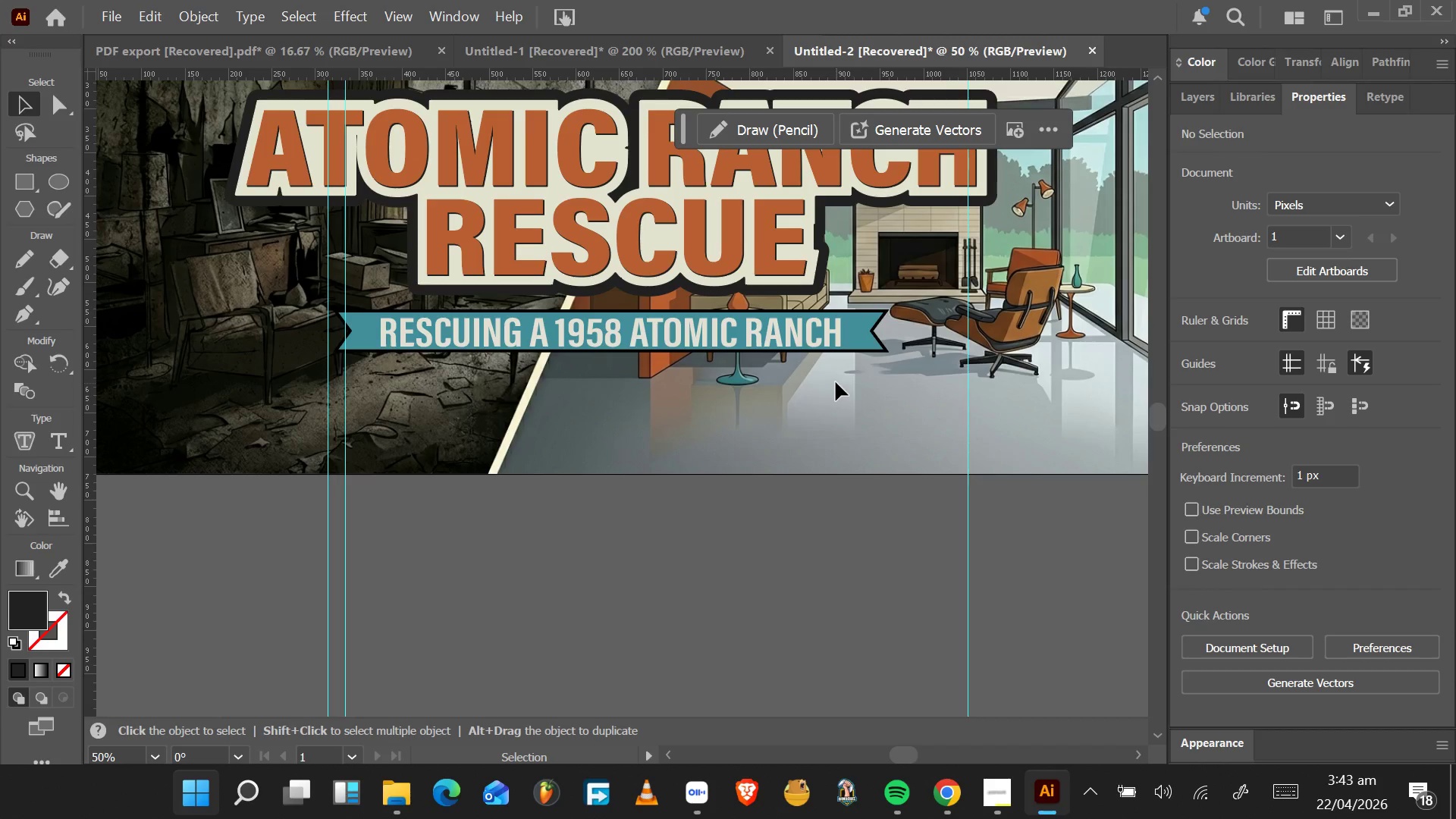 
scroll: coordinate [839, 375], scroll_direction: down, amount: 2.0
 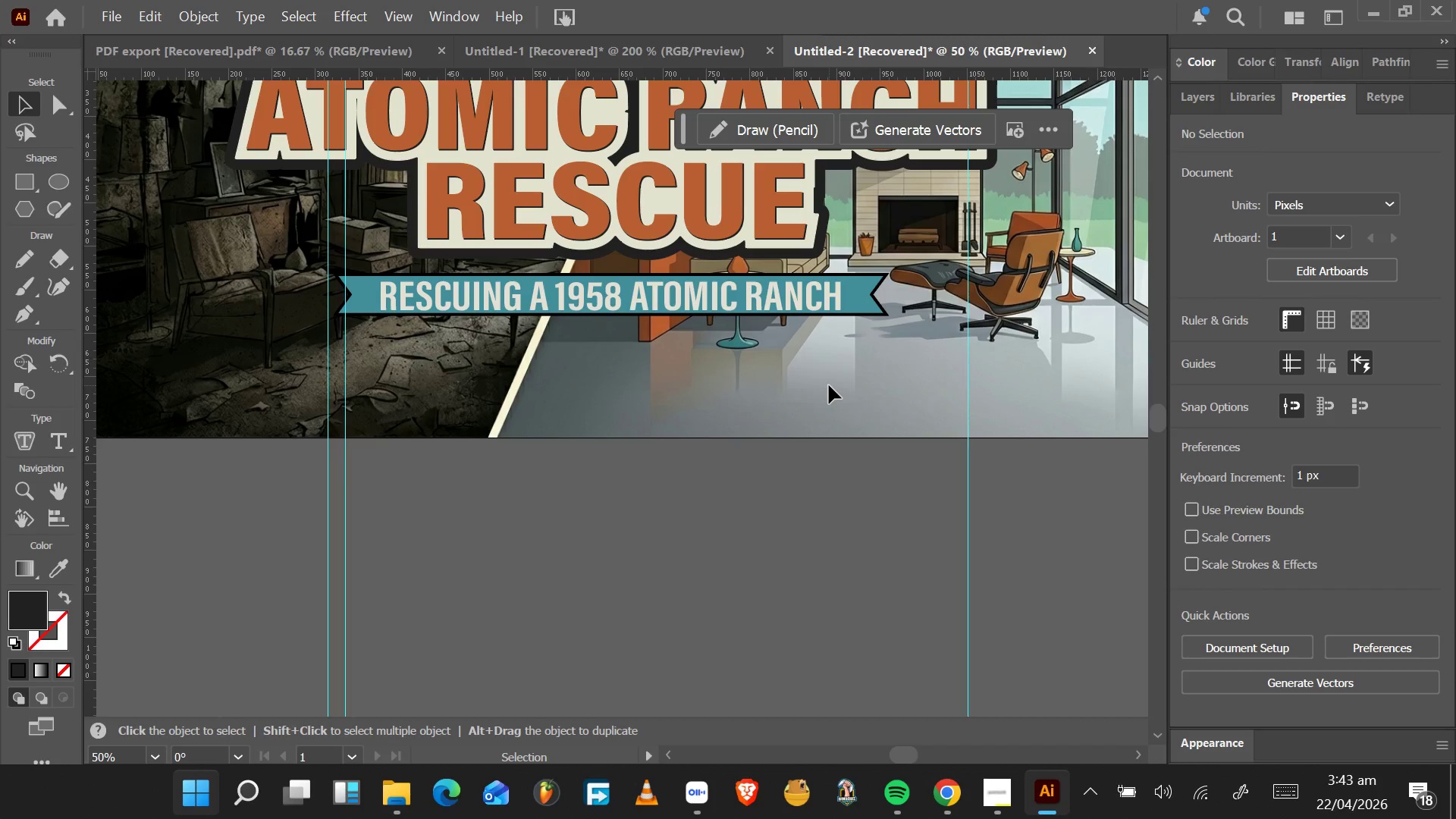 
wait(22.04)
 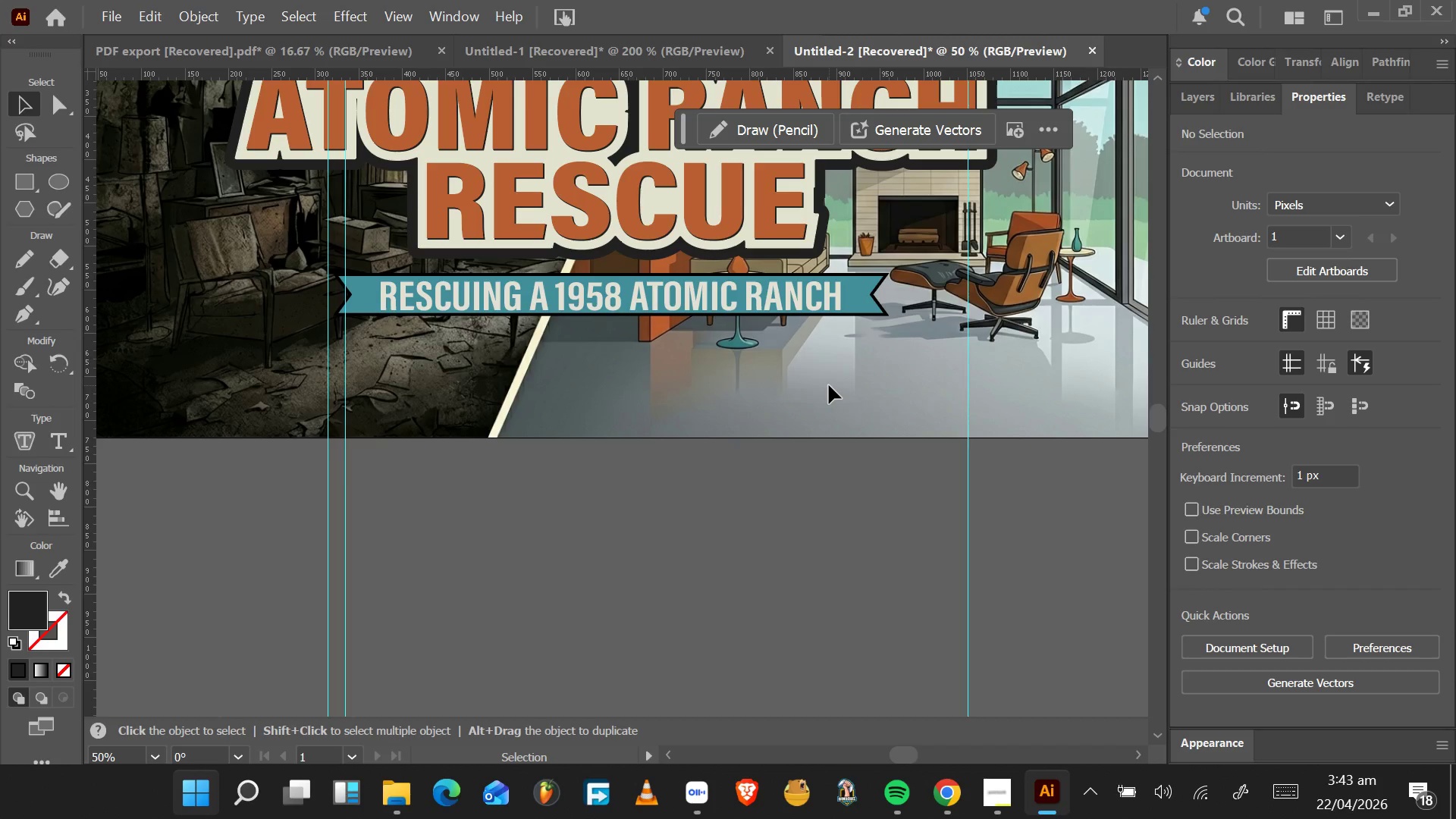 
scroll: coordinate [22, 4], scroll_direction: down, amount: 2.0
 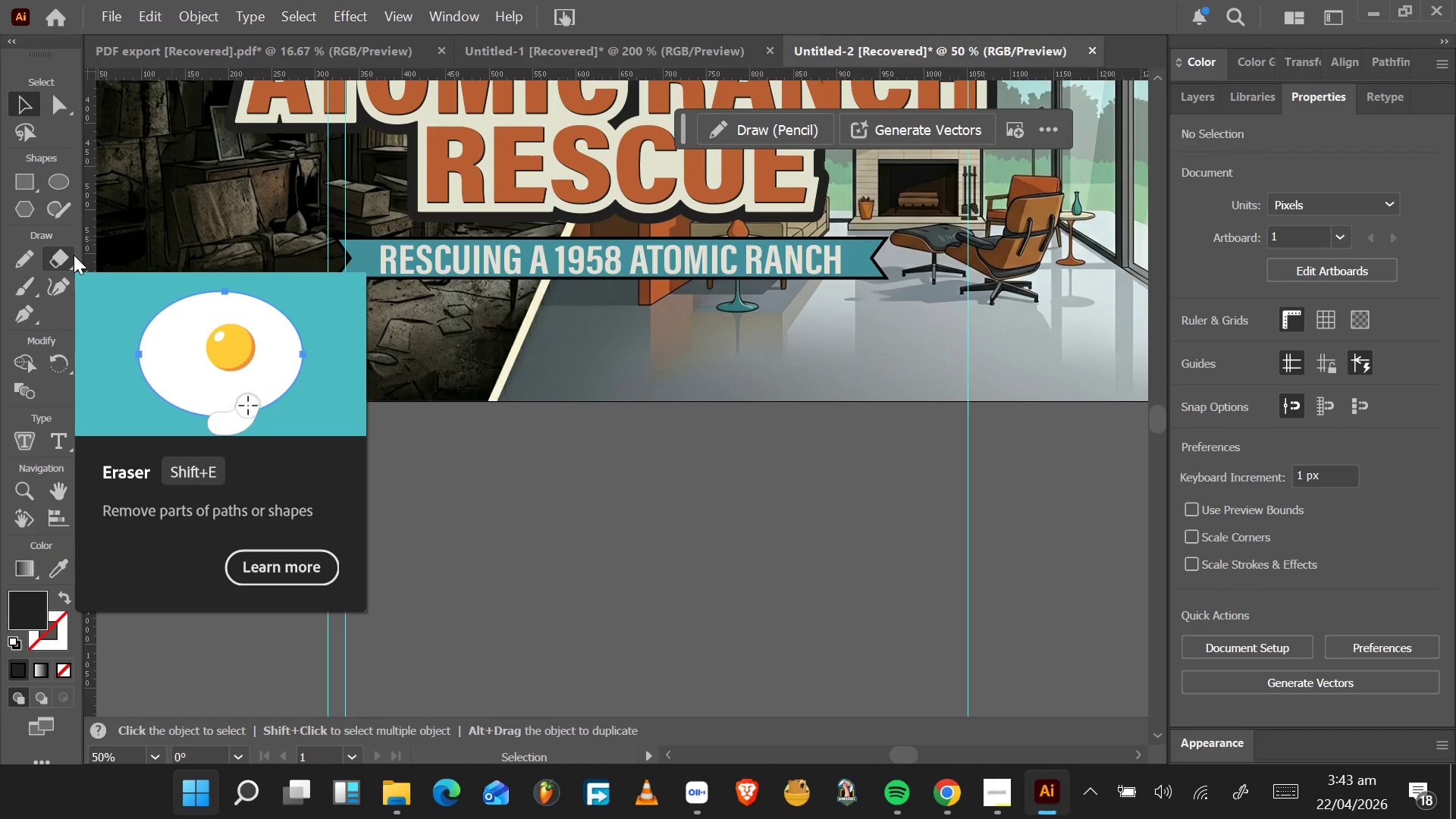 
wait(22.73)
 